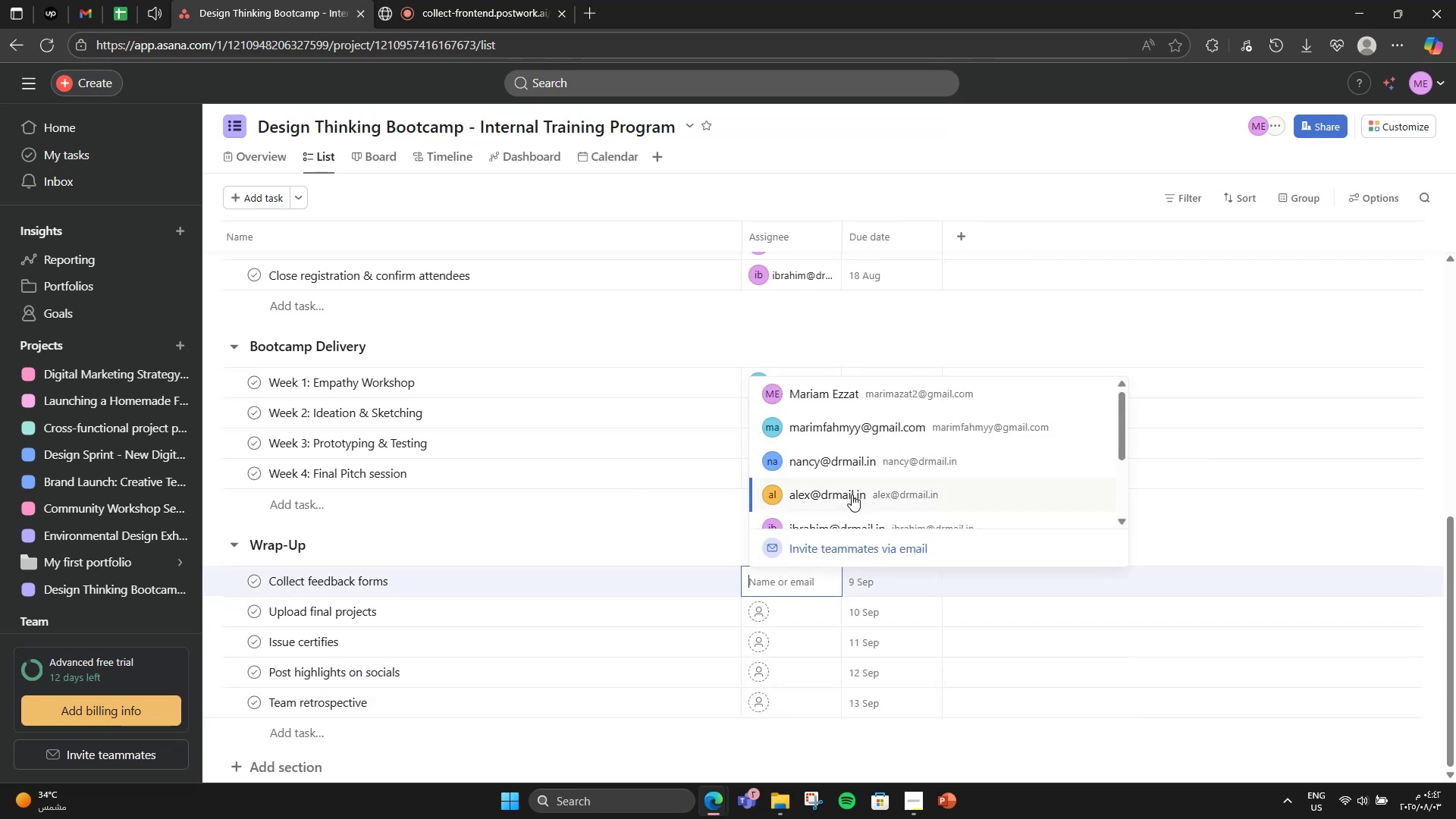 
left_click([799, 463])
 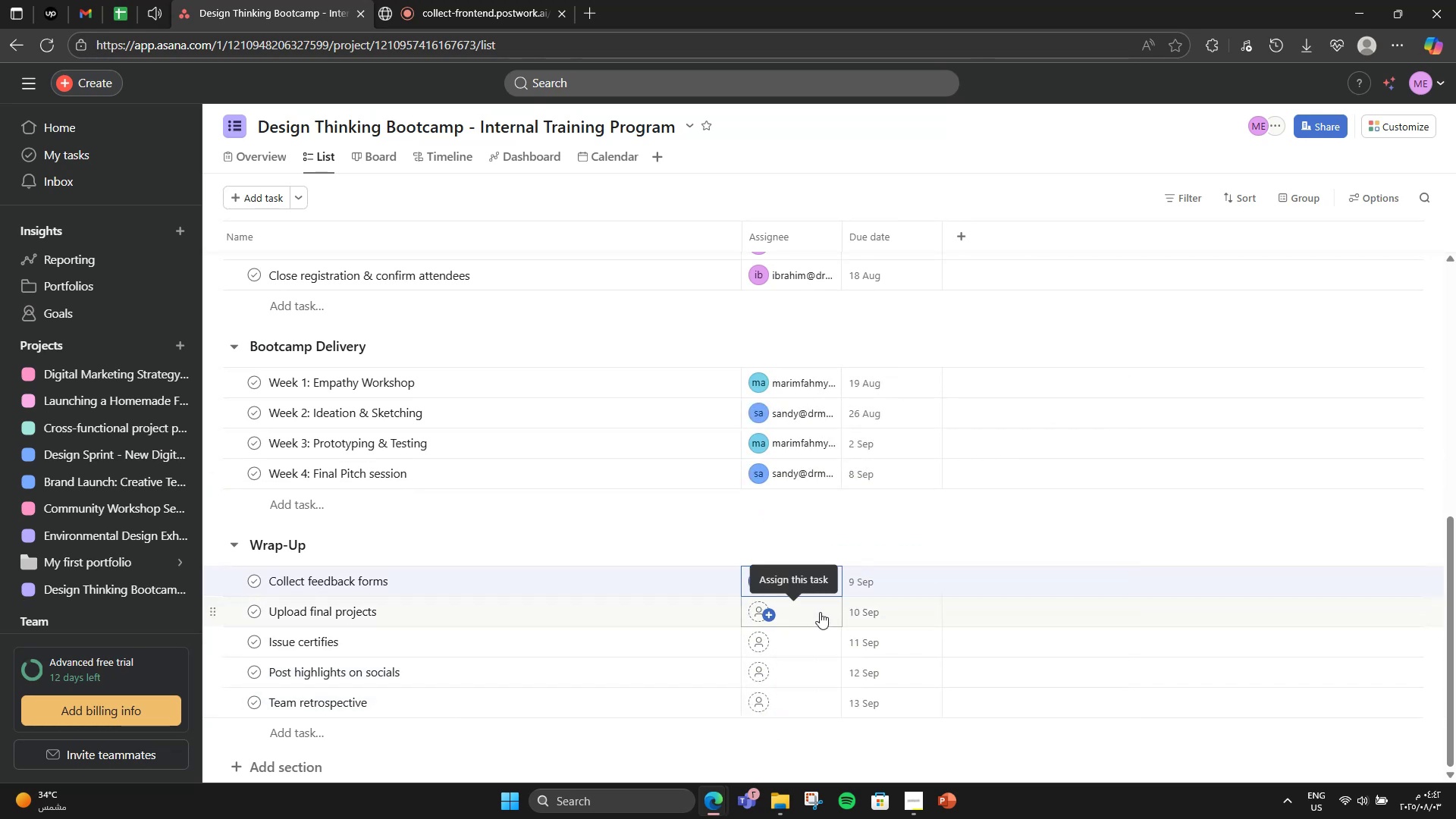 
left_click([820, 612])
 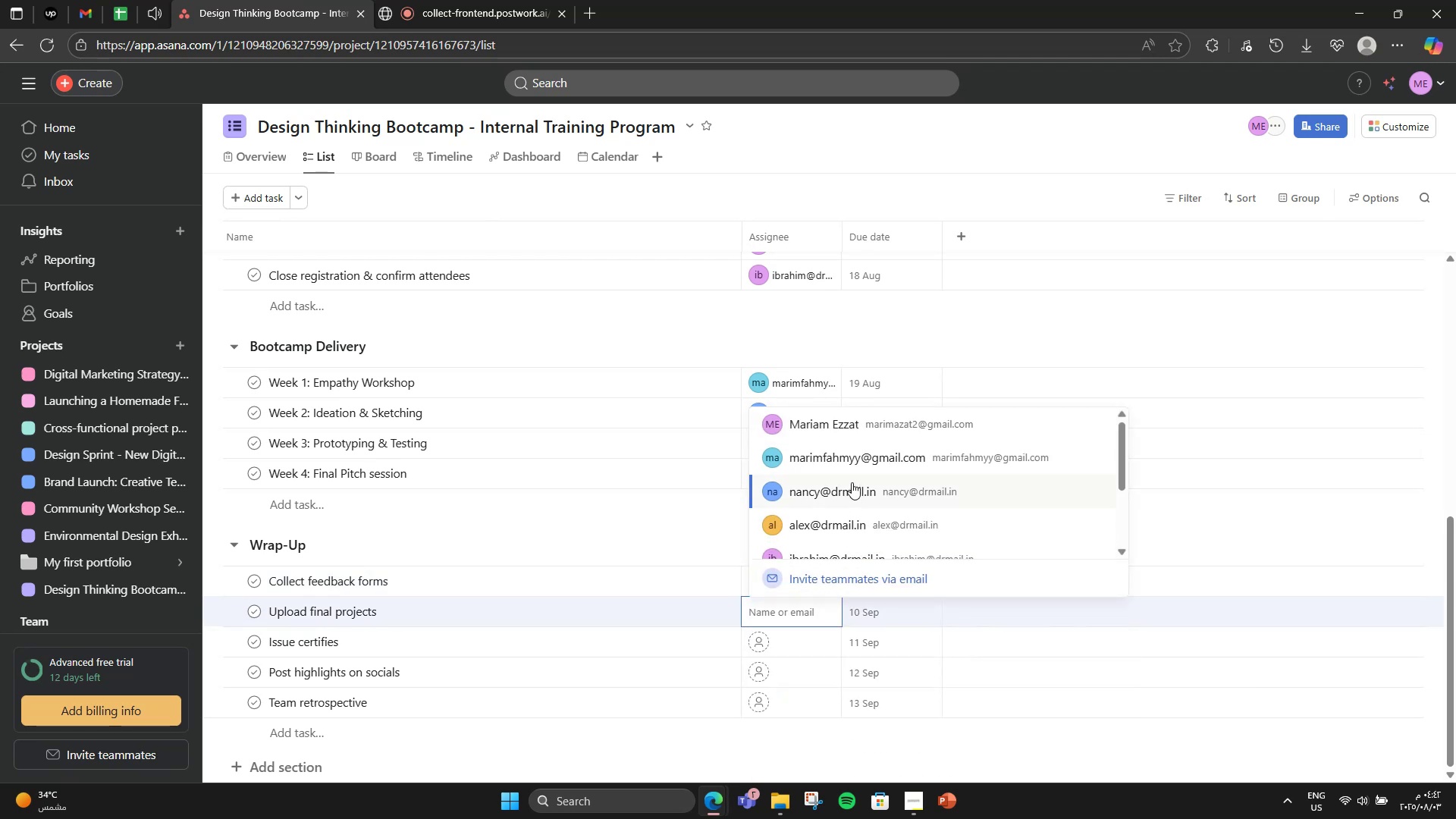 
left_click([857, 463])
 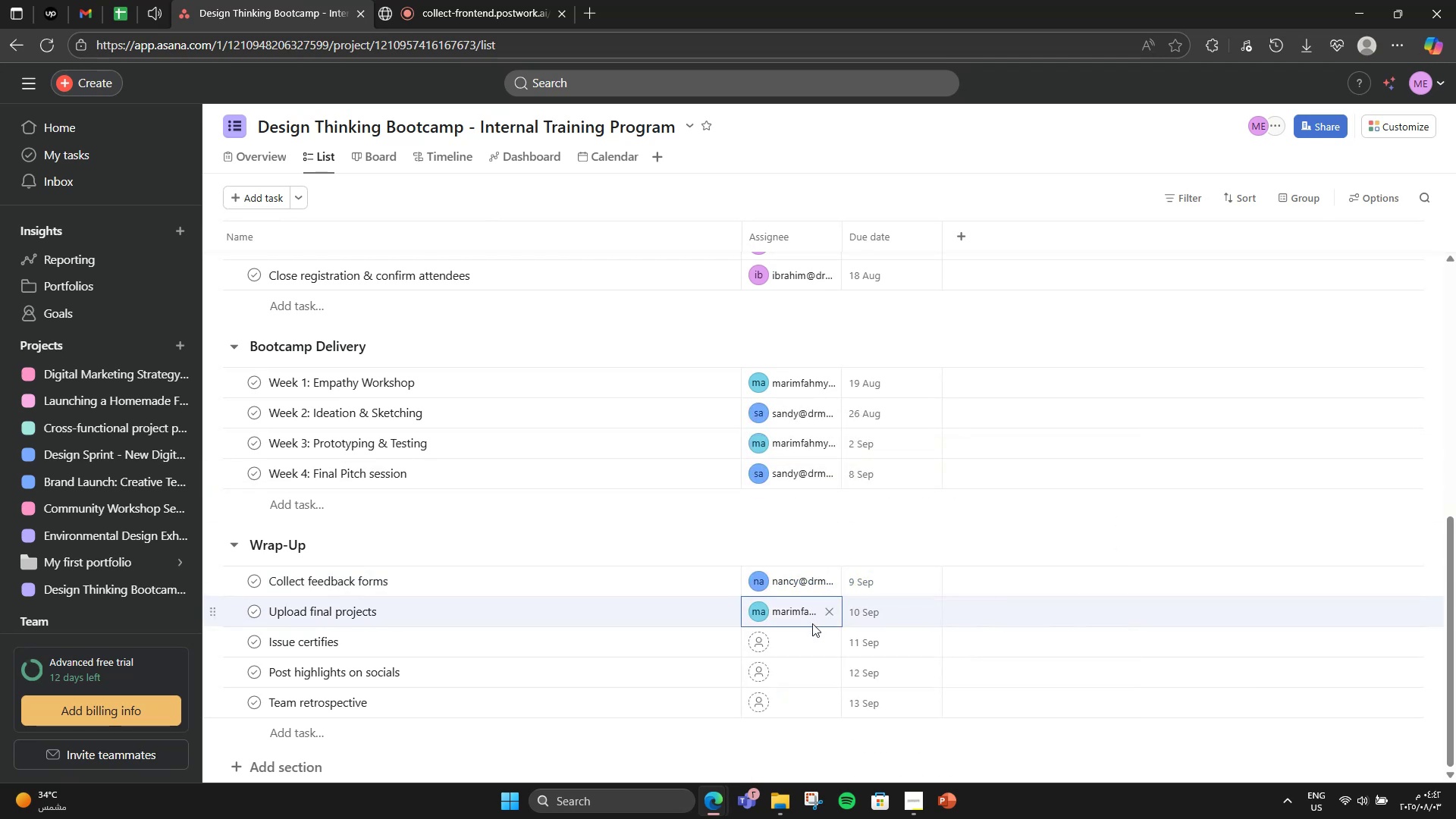 
left_click([802, 641])
 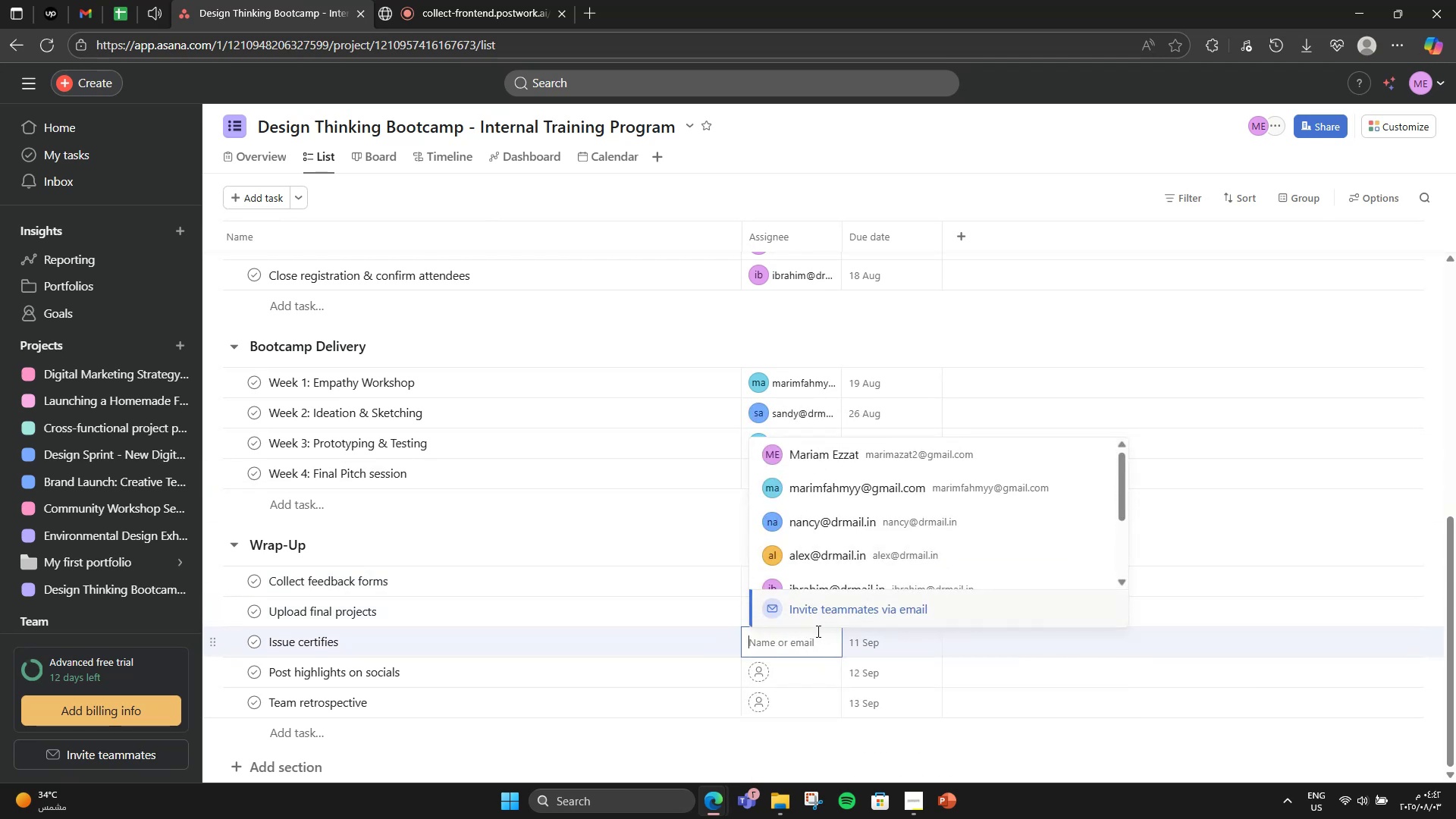 
scroll: coordinate [850, 563], scroll_direction: down, amount: 1.0
 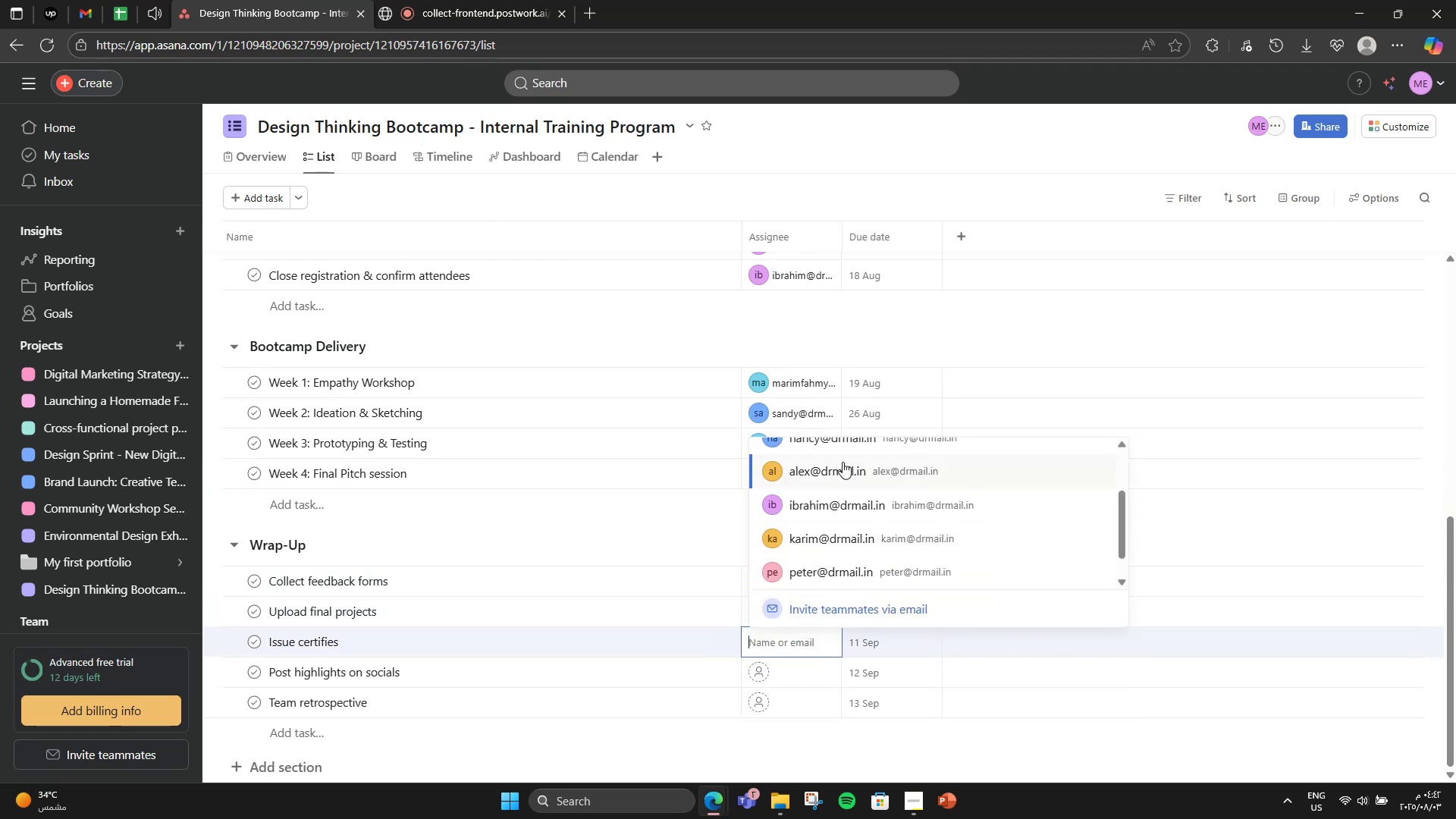 
scroll: coordinate [842, 457], scroll_direction: up, amount: 2.0
 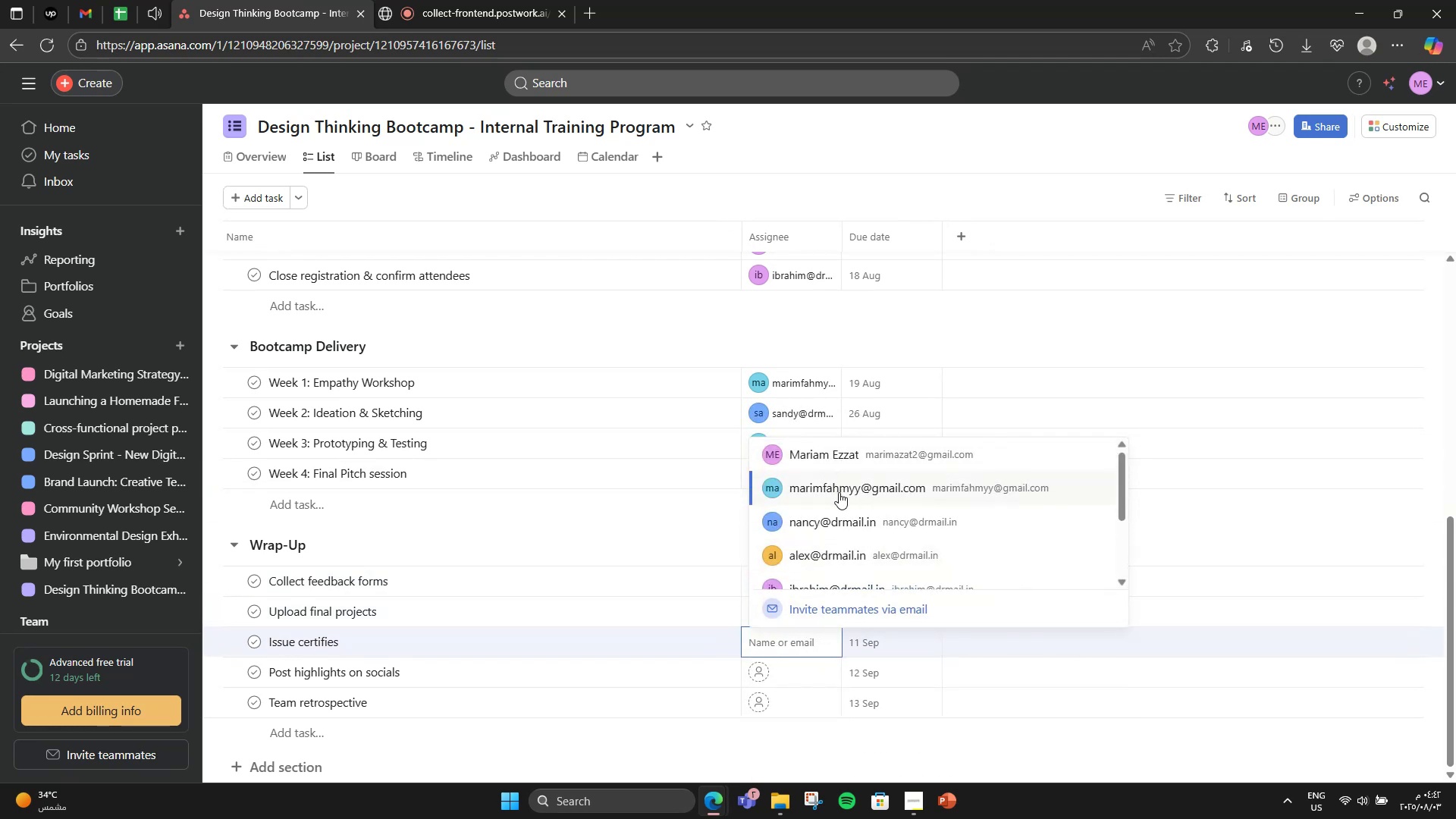 
left_click([839, 492])
 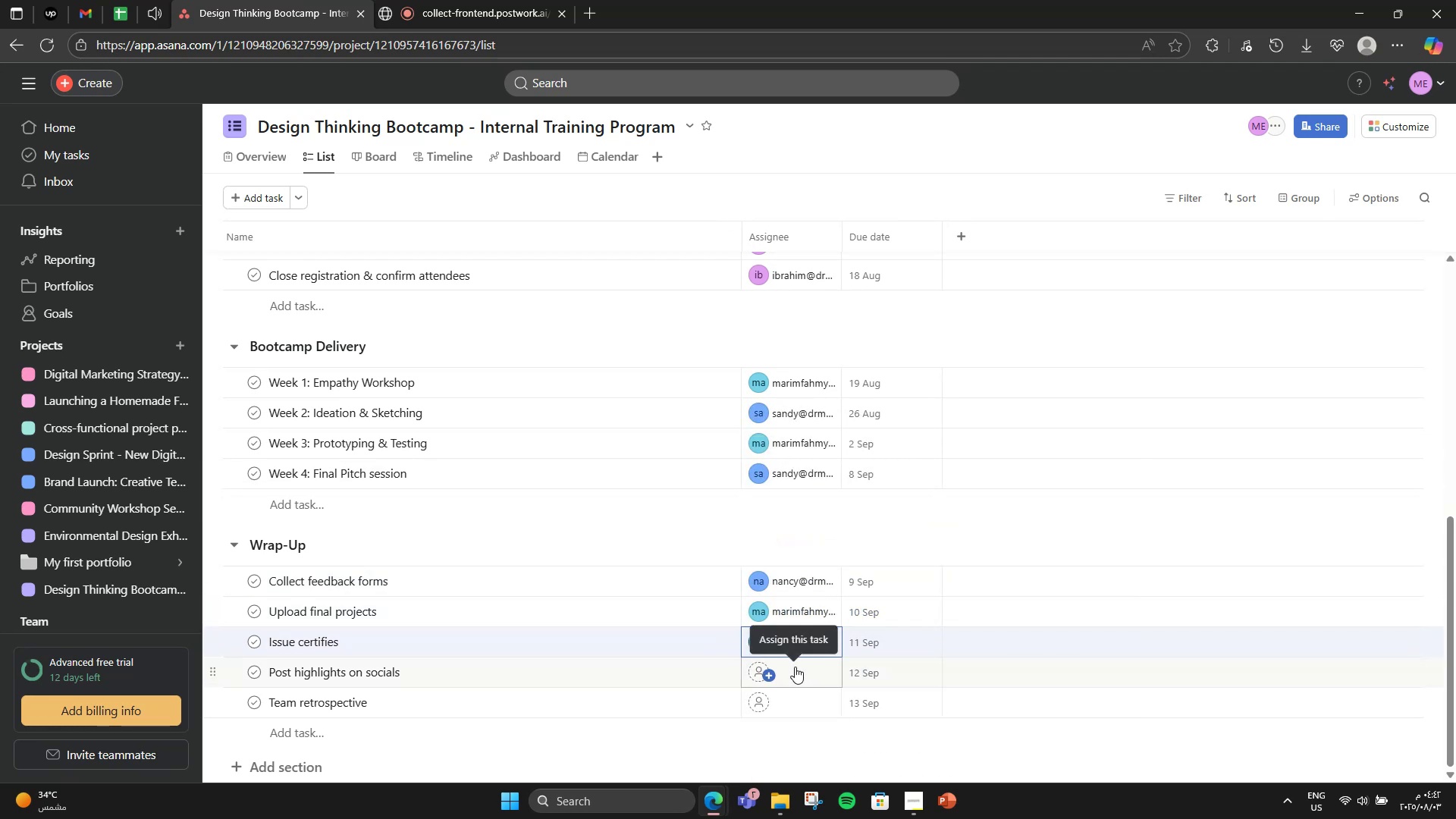 
left_click([795, 667])
 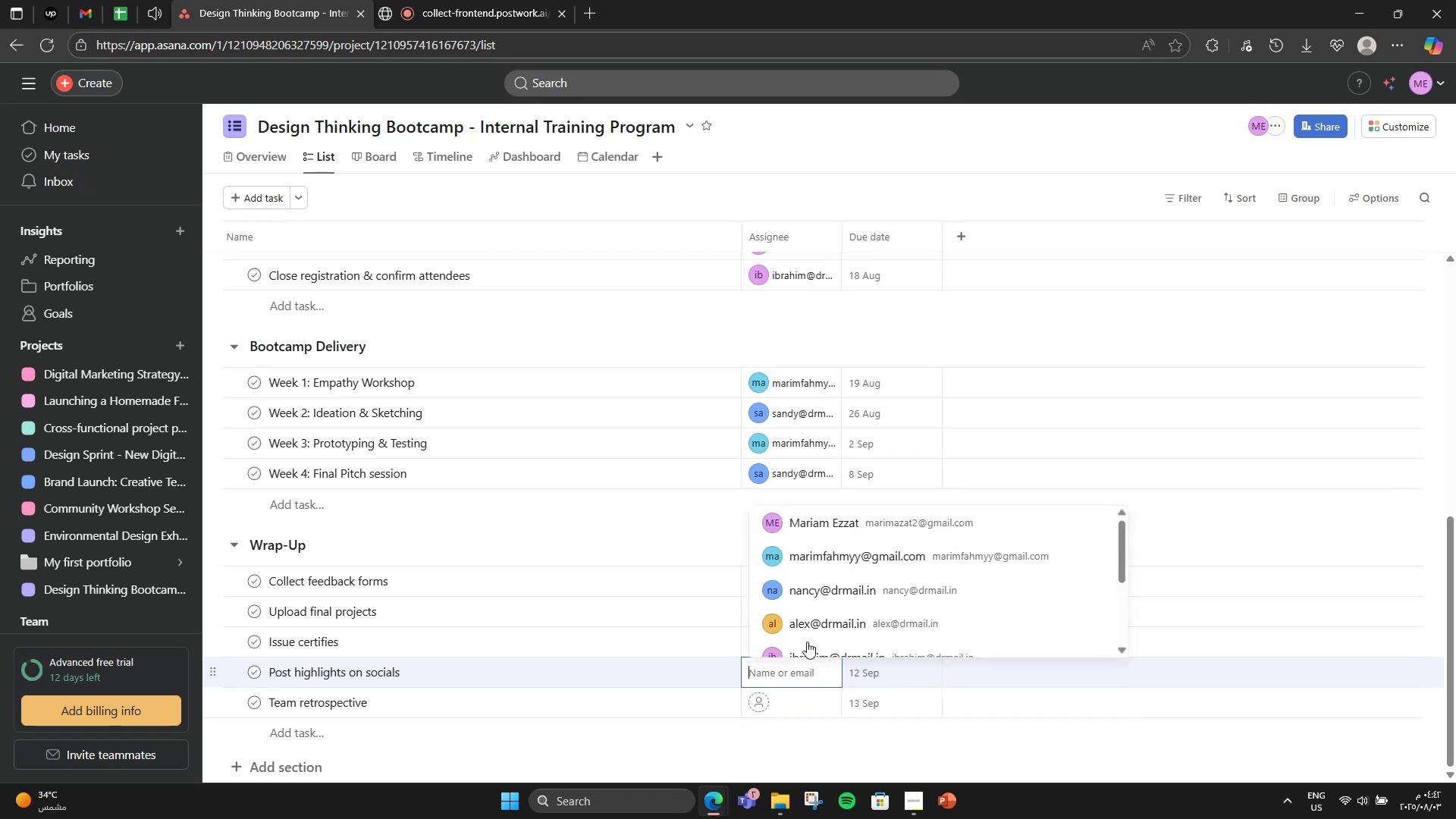 
scroll: coordinate [823, 604], scroll_direction: down, amount: 8.0
 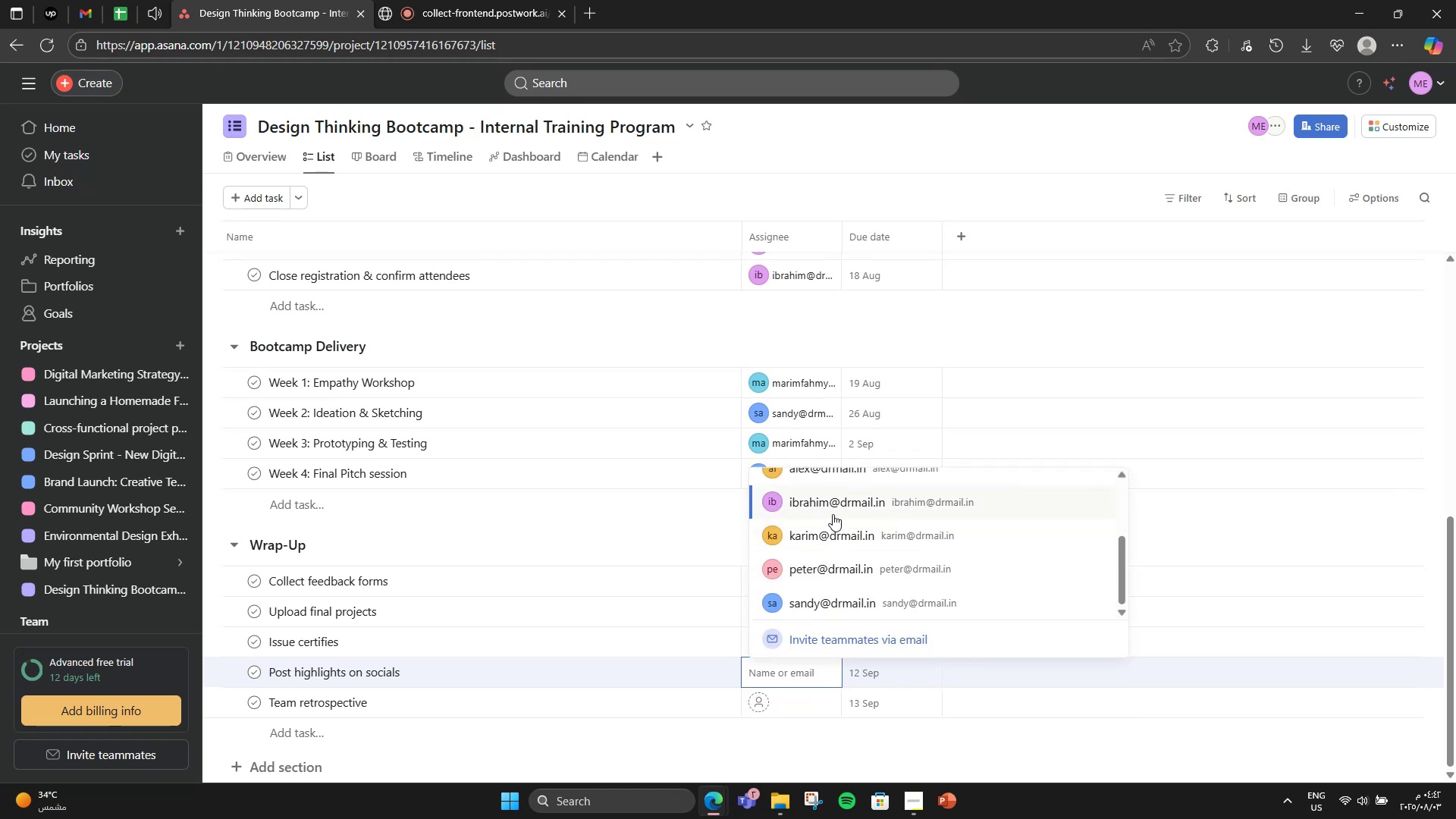 
left_click([833, 514])
 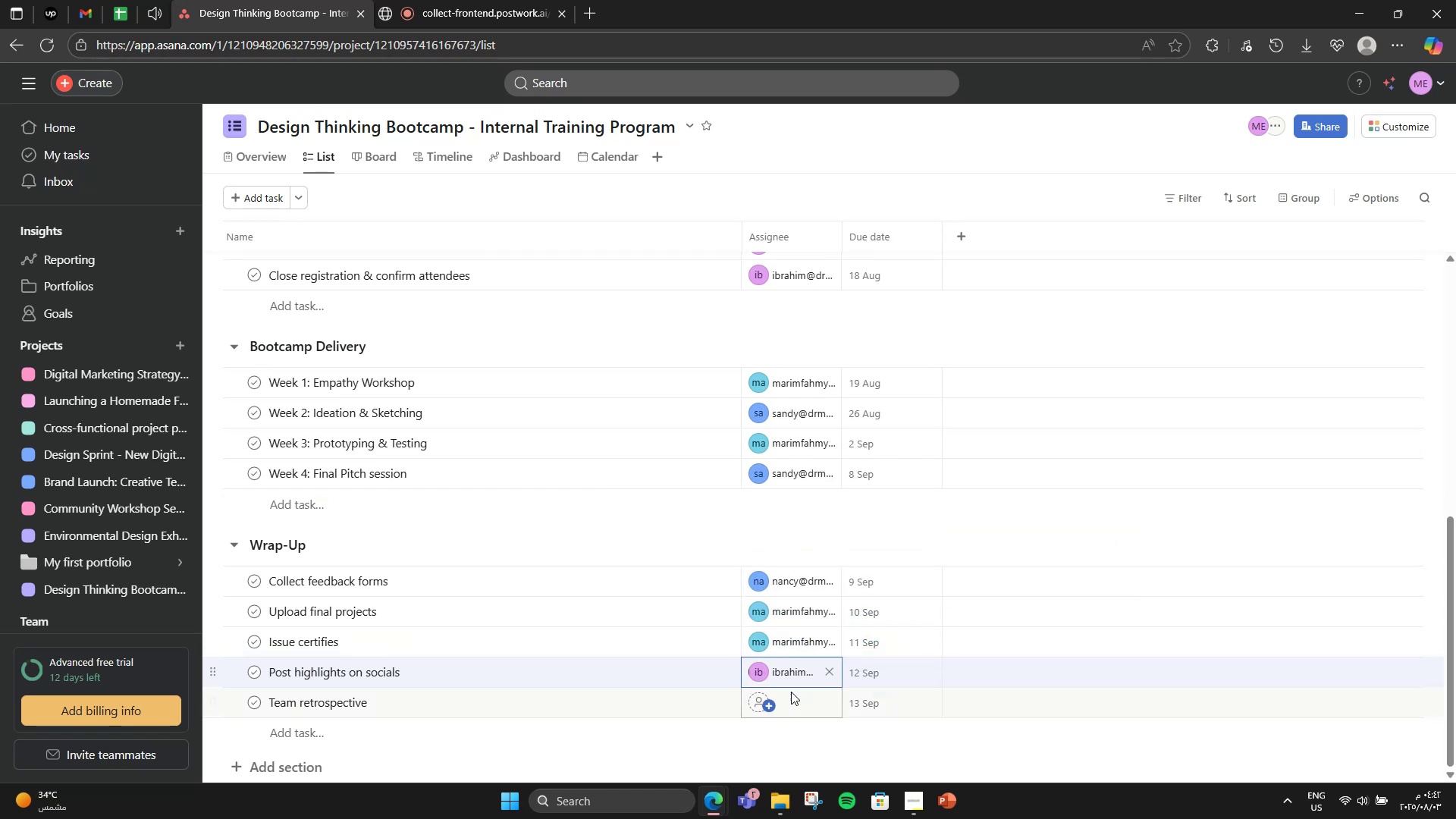 
left_click([791, 692])
 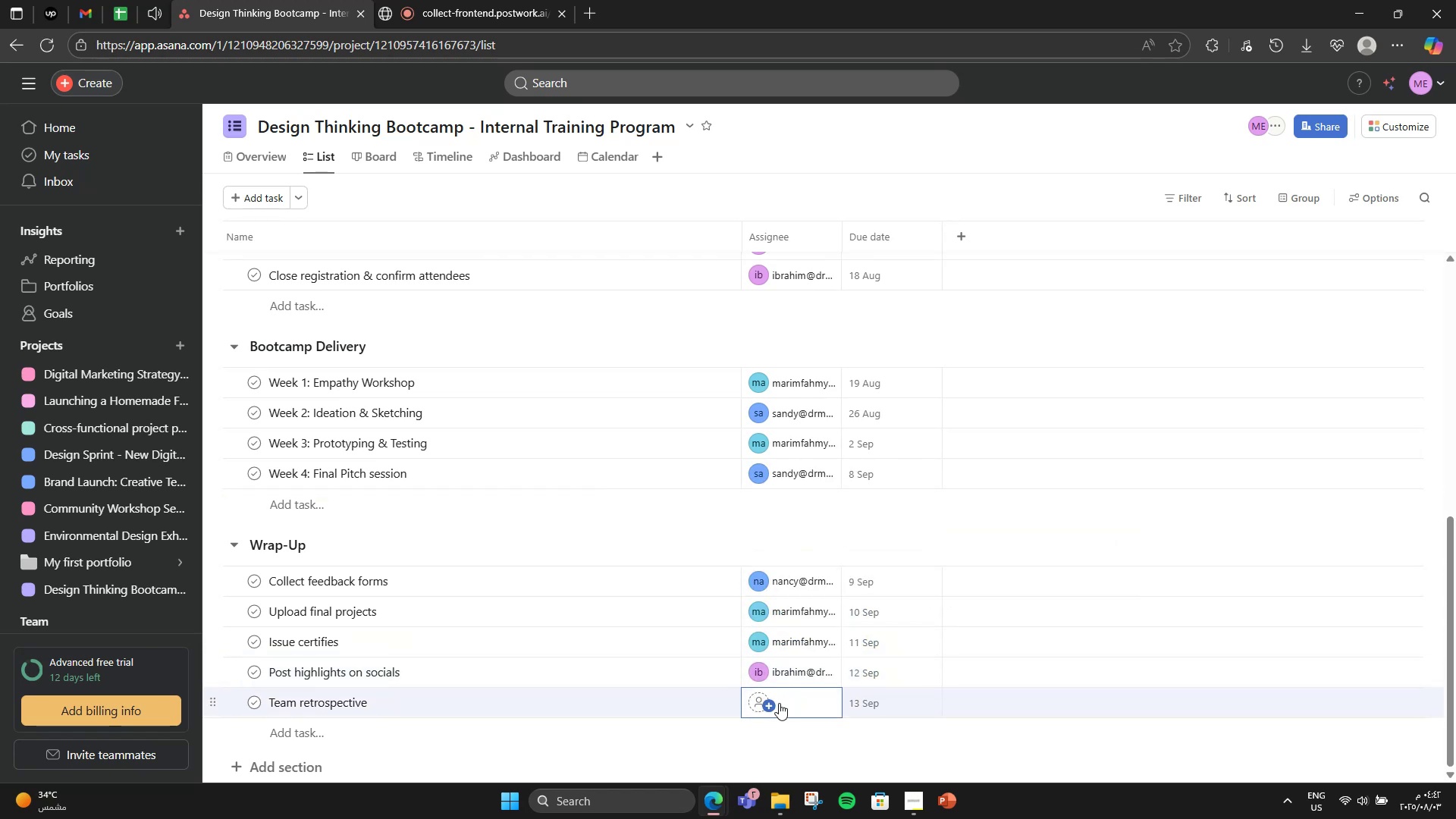 
left_click([779, 703])
 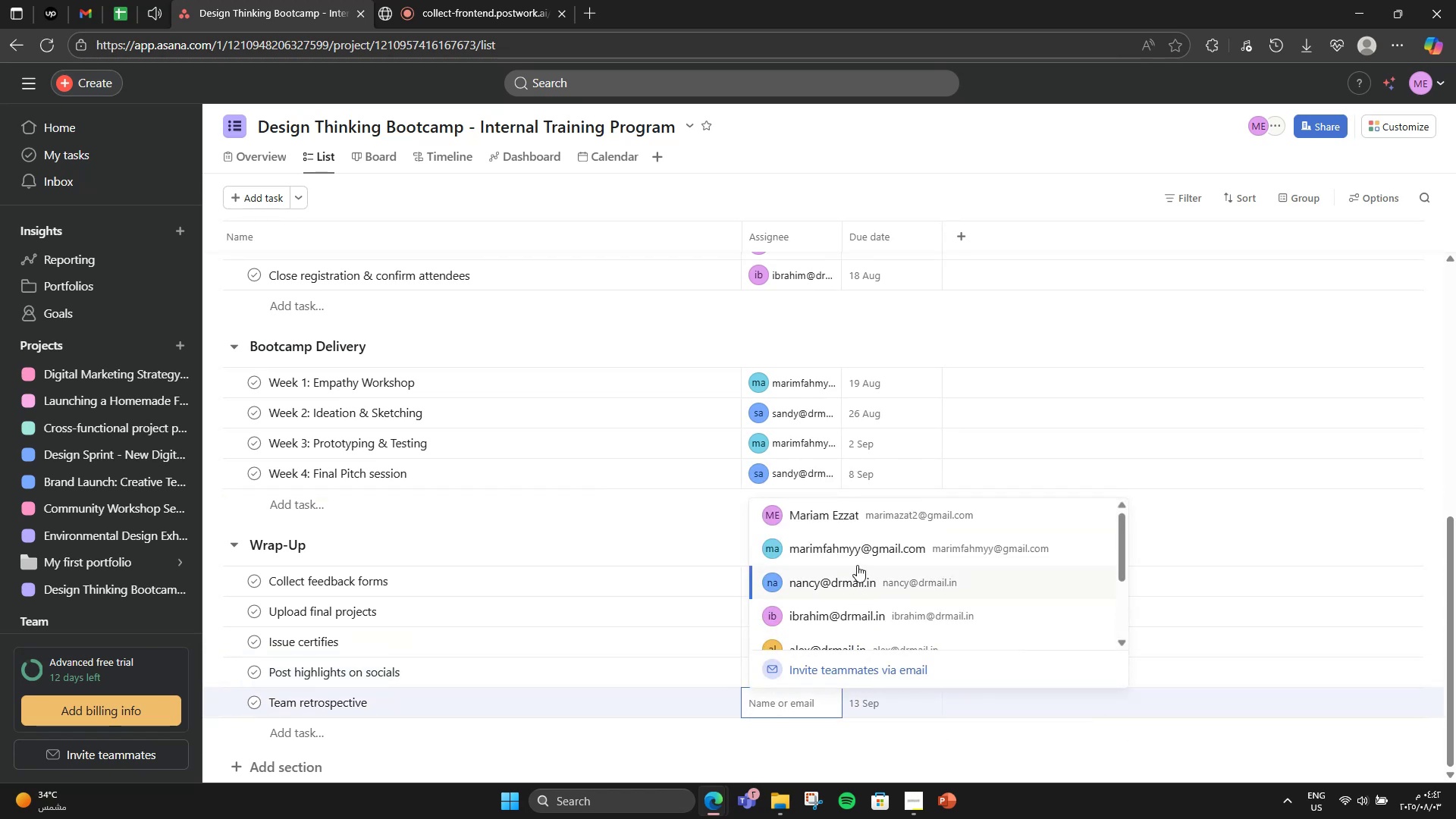 
left_click([857, 555])
 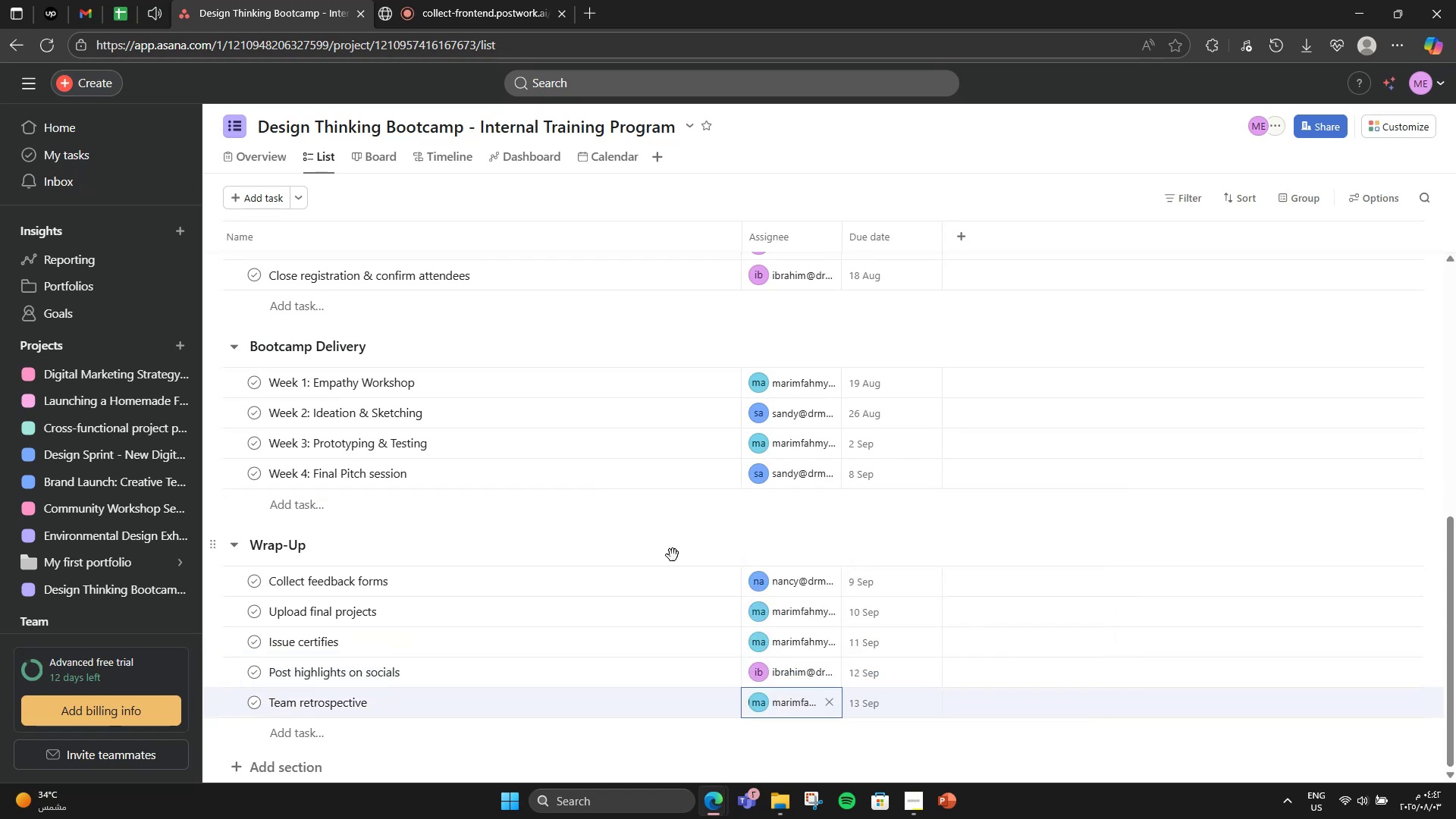 
scroll: coordinate [671, 556], scroll_direction: down, amount: 5.0
 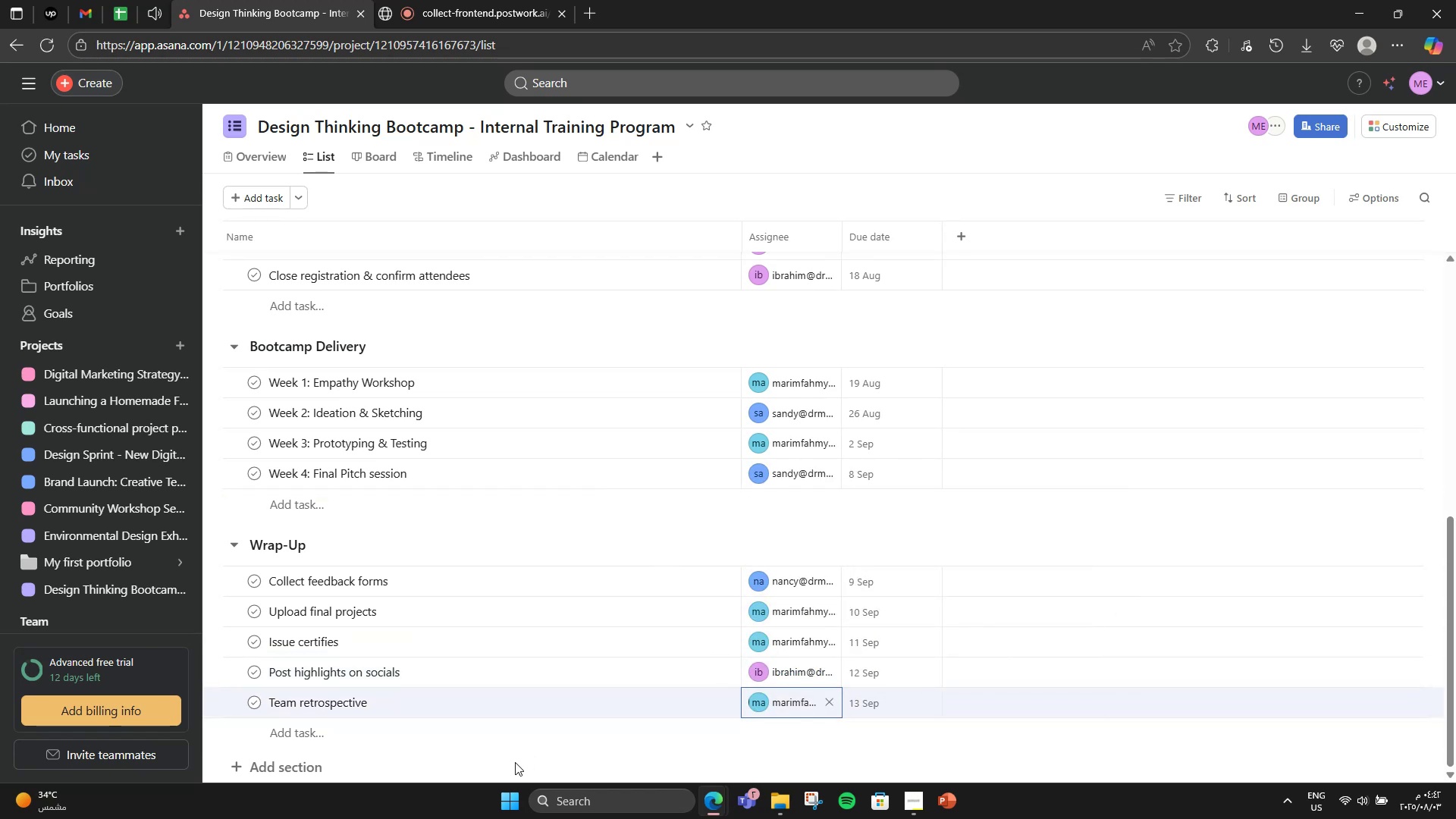 
scroll: coordinate [687, 526], scroll_direction: up, amount: 13.0
 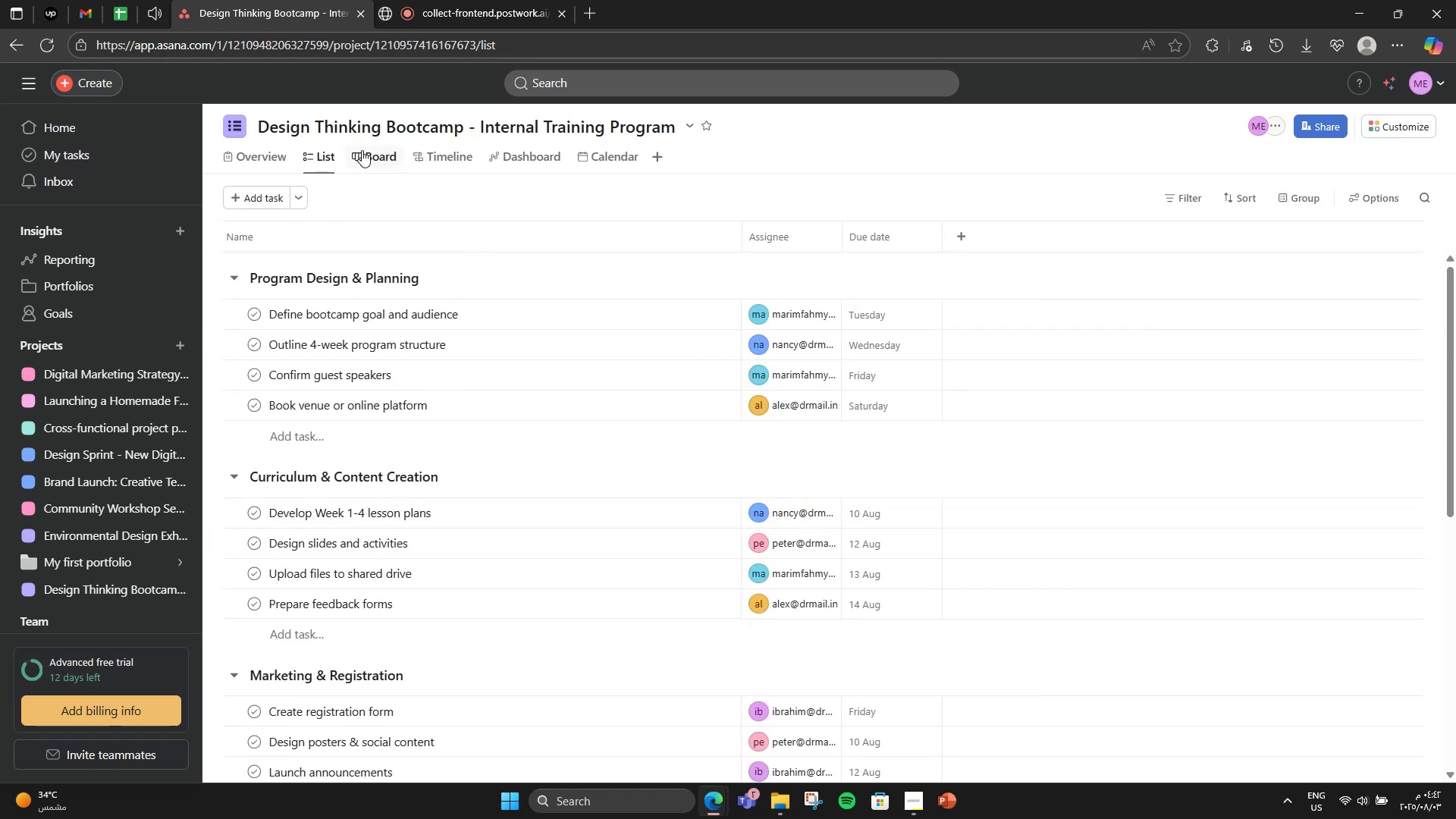 
left_click([362, 150])
 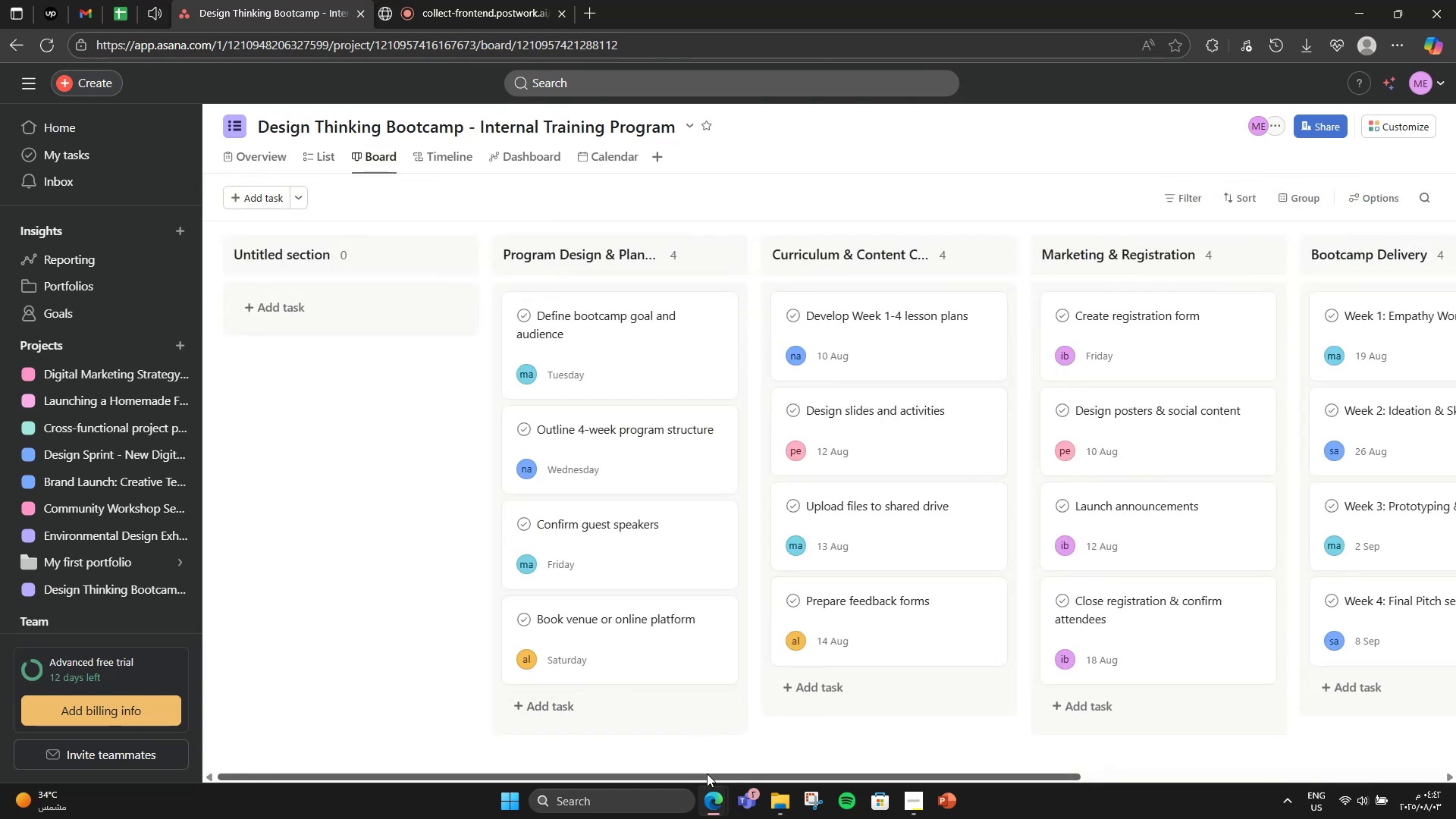 
left_click_drag(start_coordinate=[695, 779], to_coordinate=[1081, 737])
 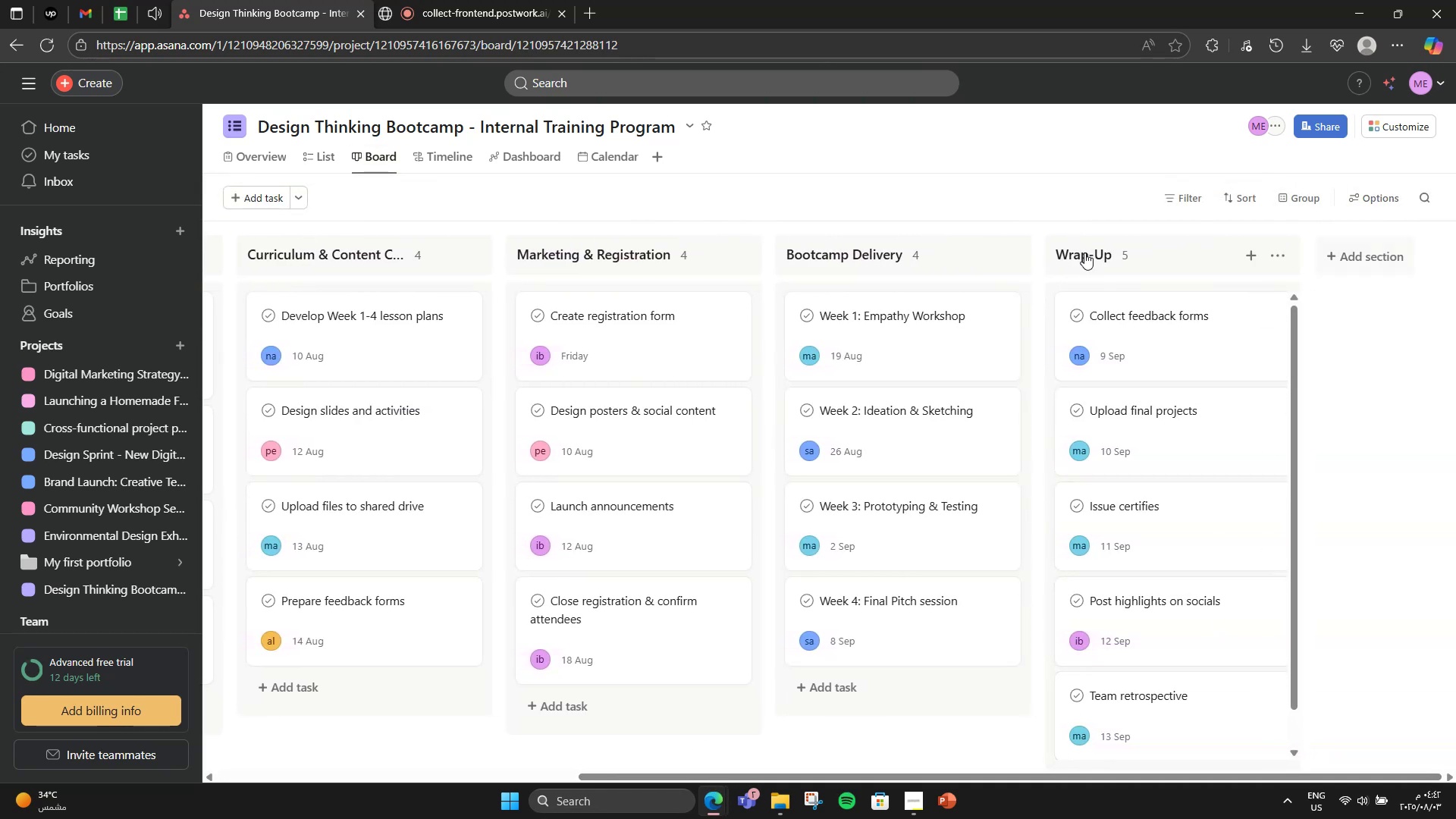 
left_click([444, 162])
 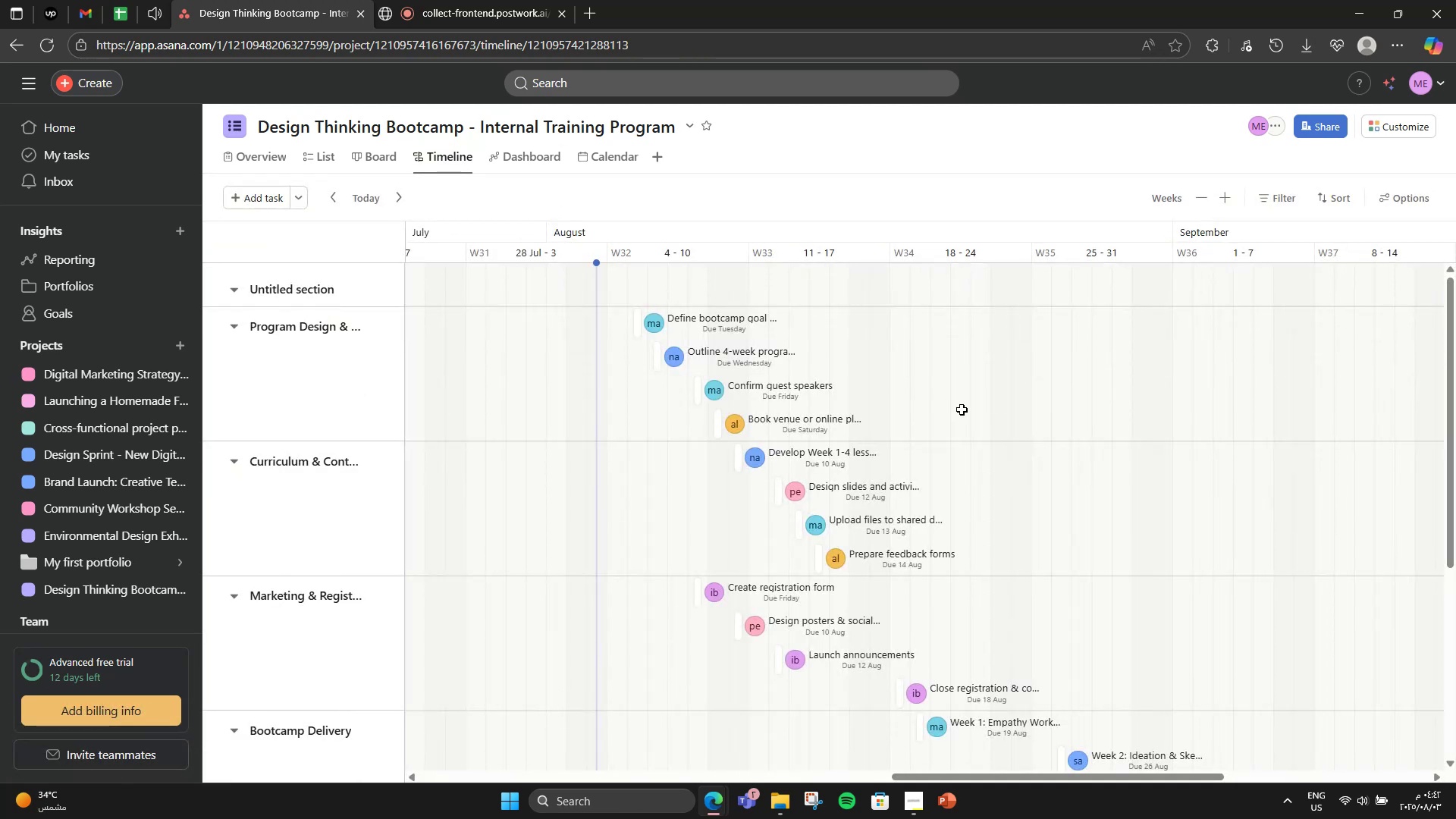 
wait(7.64)
 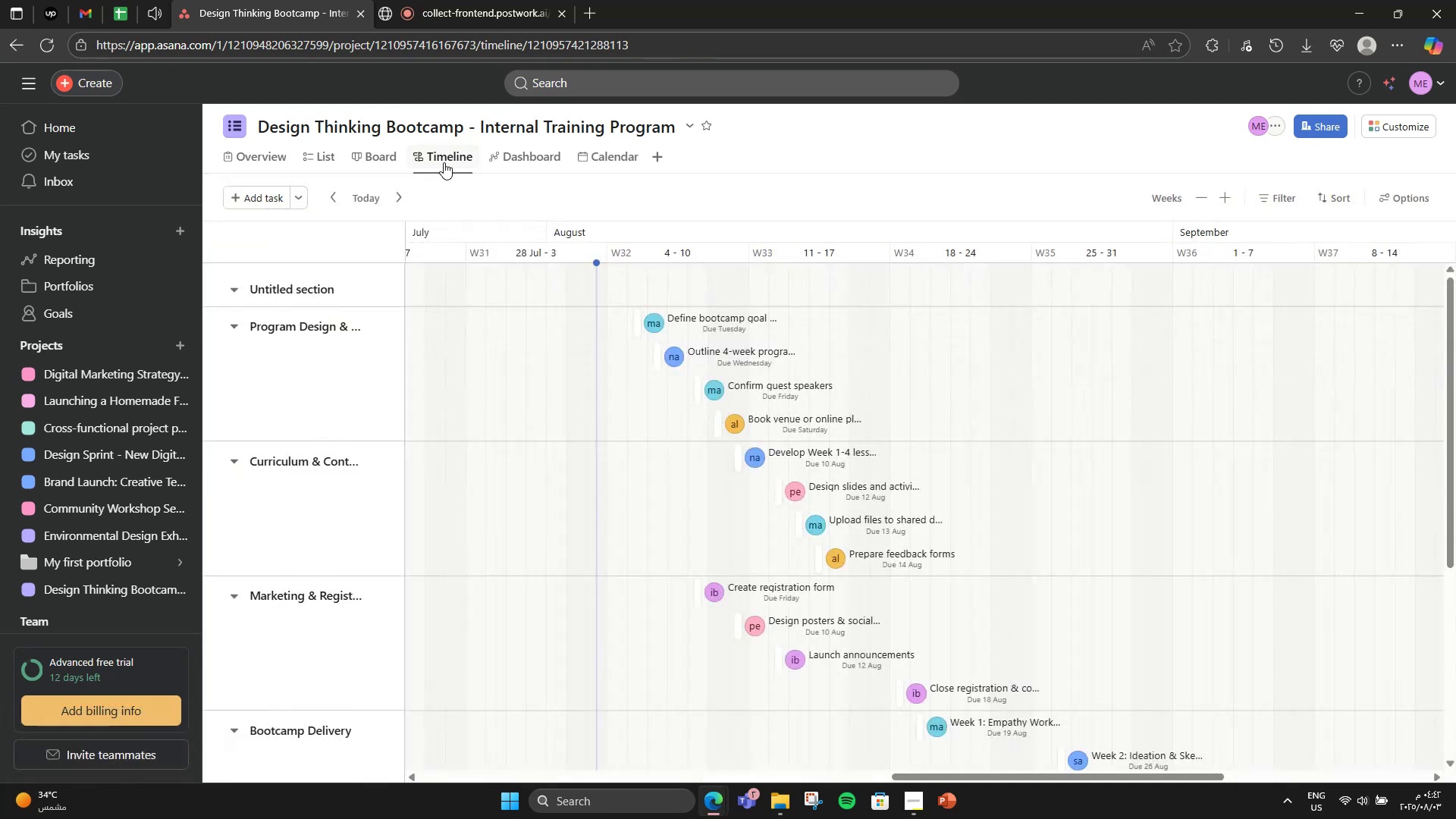 
scroll: coordinate [1101, 457], scroll_direction: down, amount: 5.0
 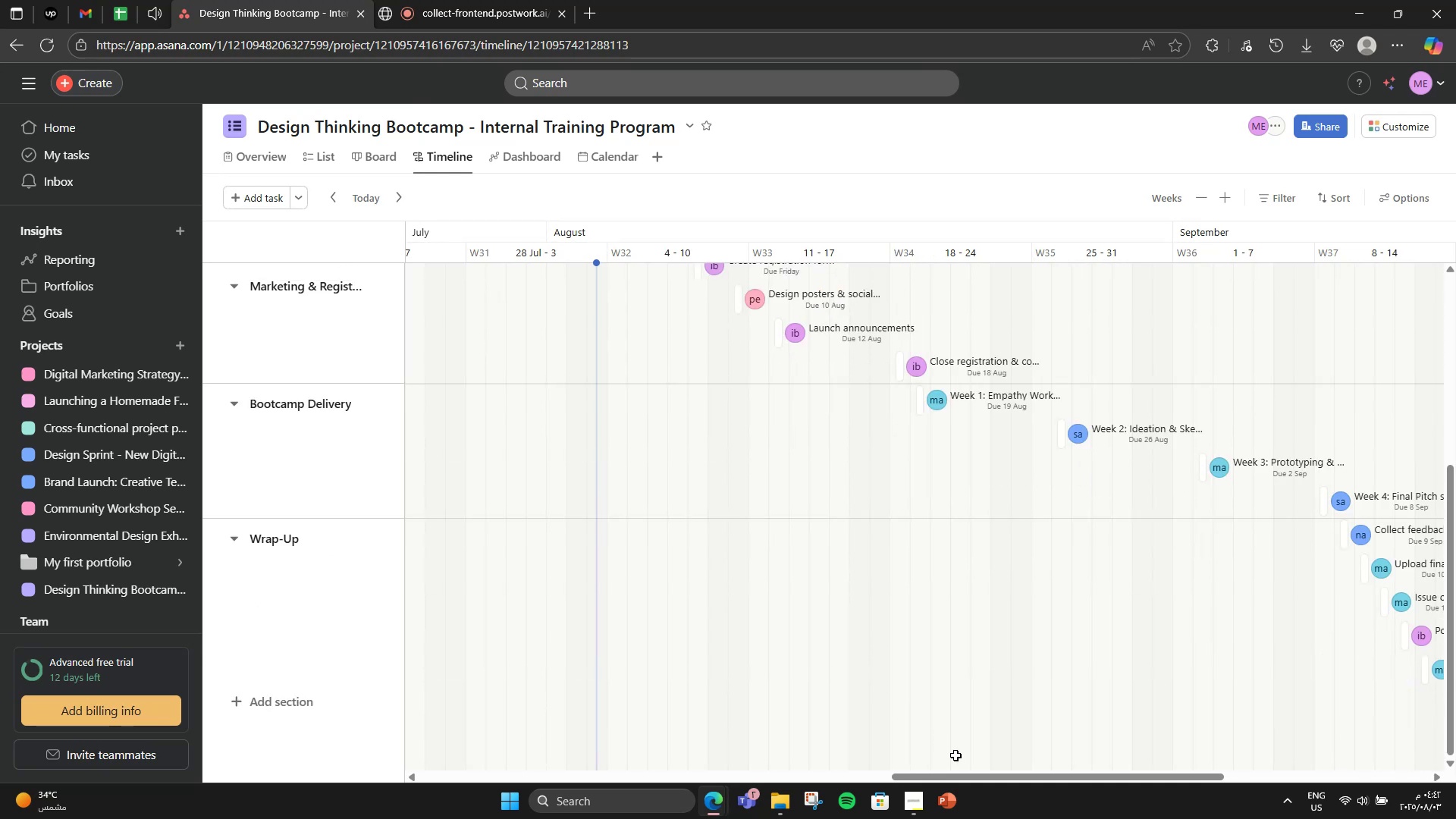 
left_click_drag(start_coordinate=[953, 774], to_coordinate=[1084, 735])
 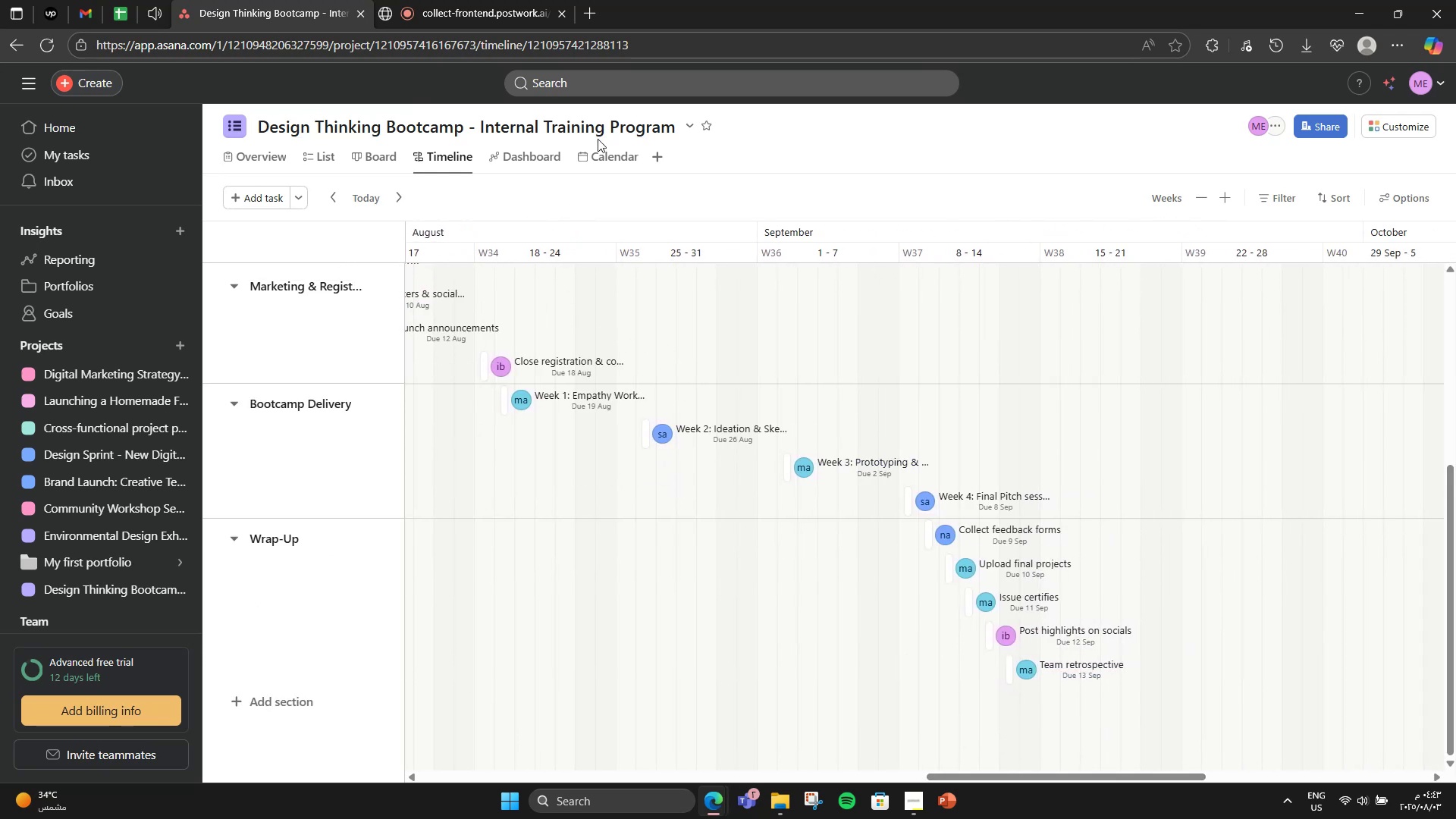 
left_click([604, 164])
 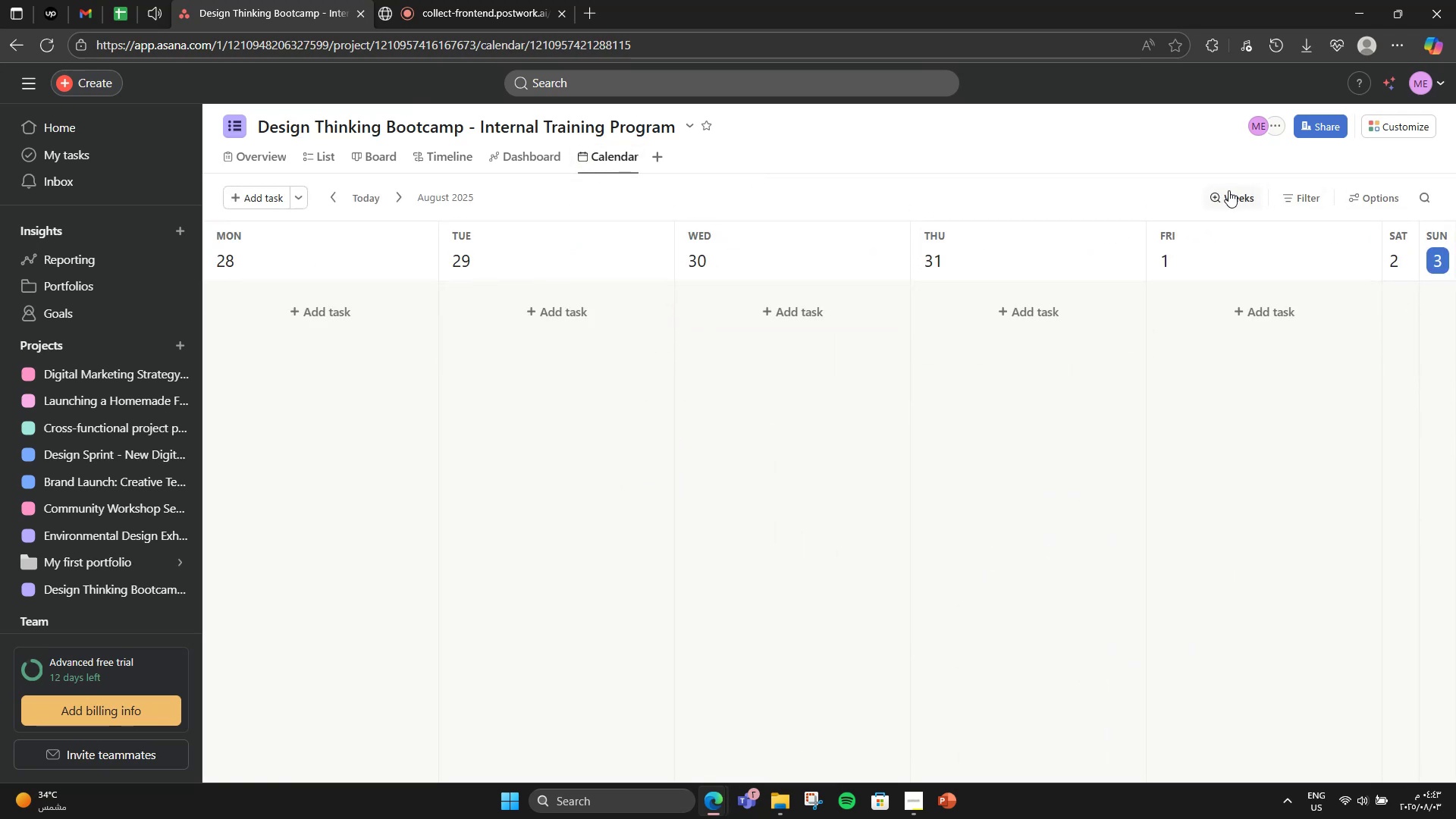 
left_click([1228, 190])
 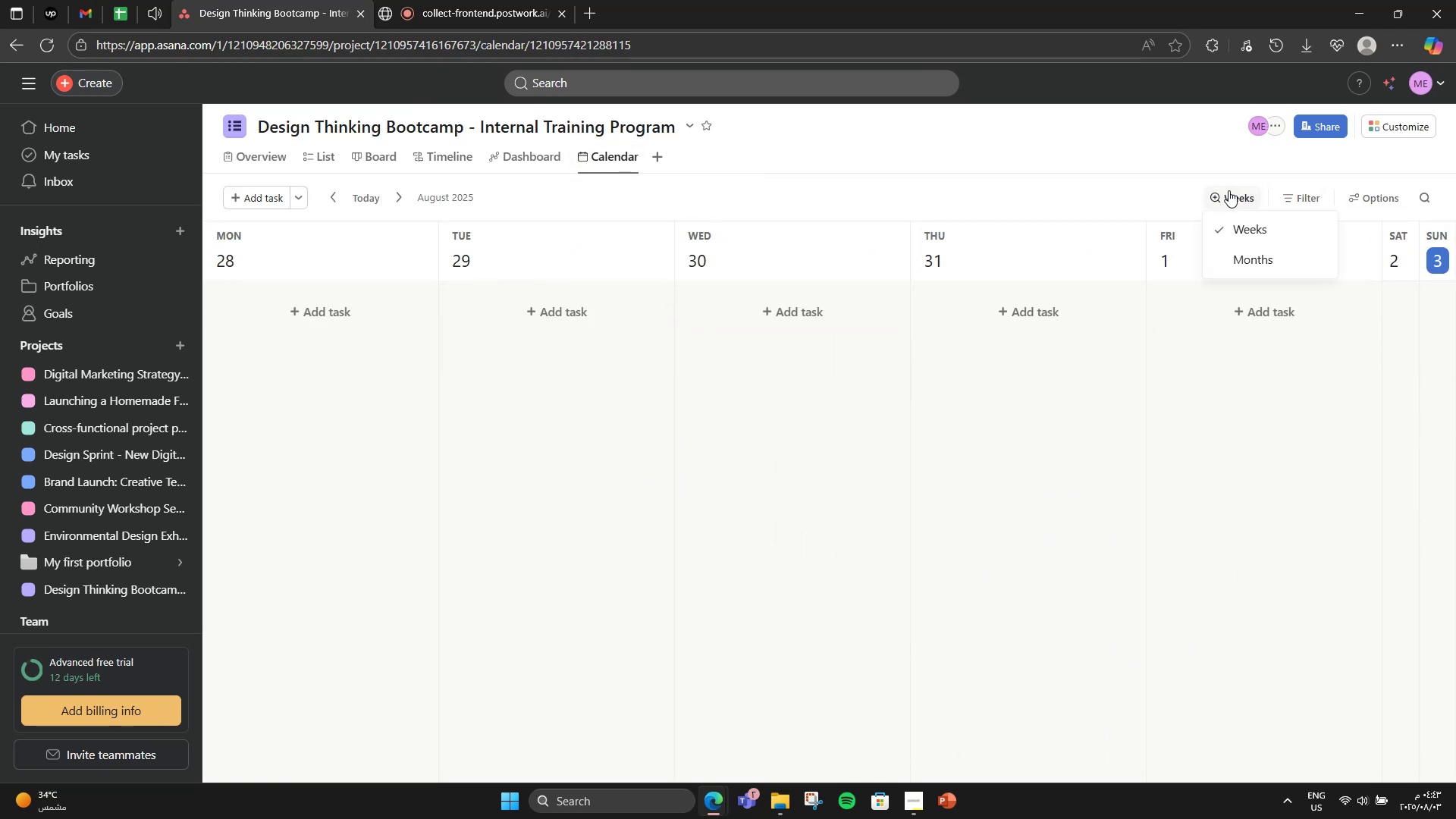 
left_click([1256, 274])
 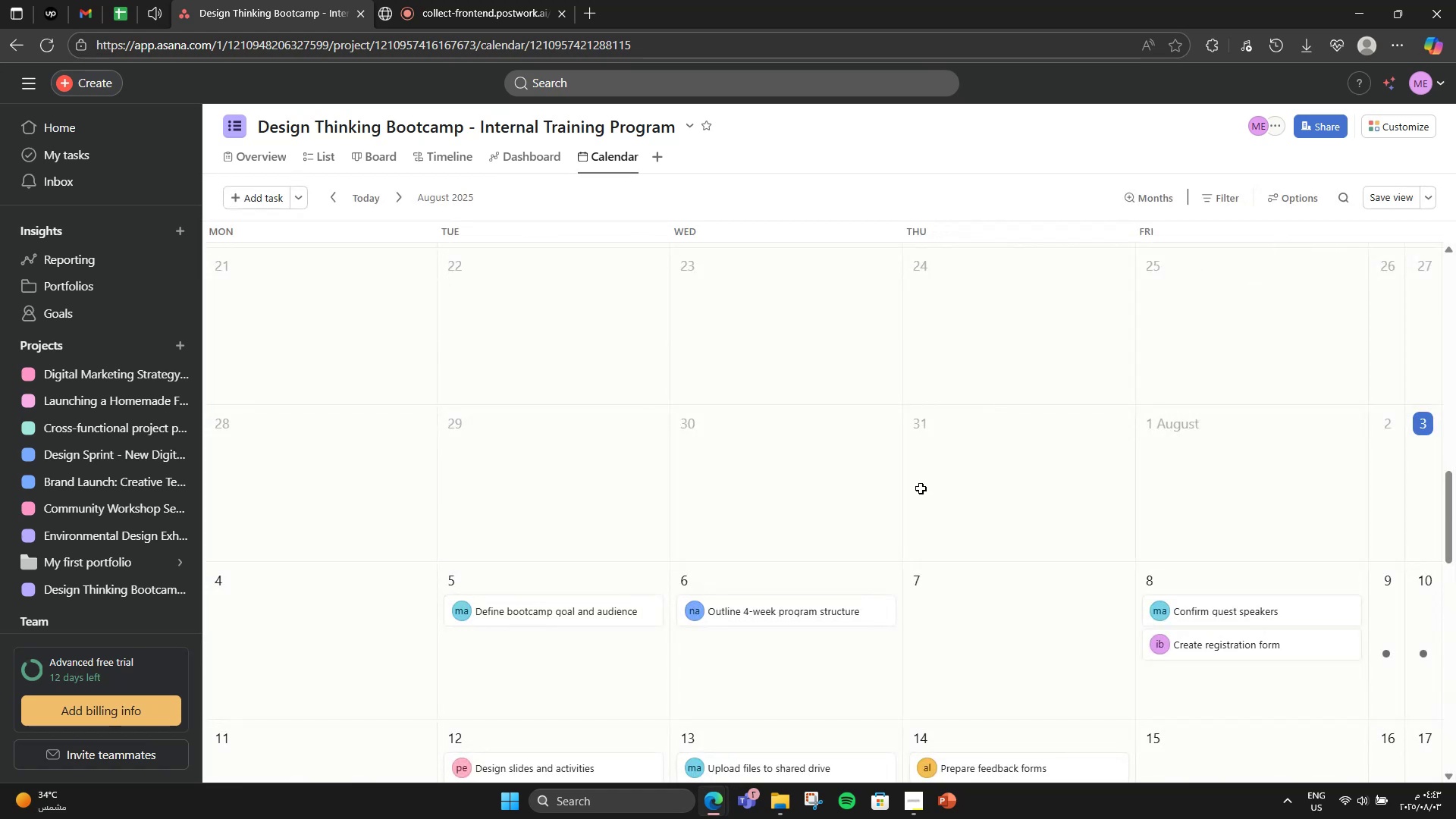 
scroll: coordinate [921, 488], scroll_direction: down, amount: 1.0
 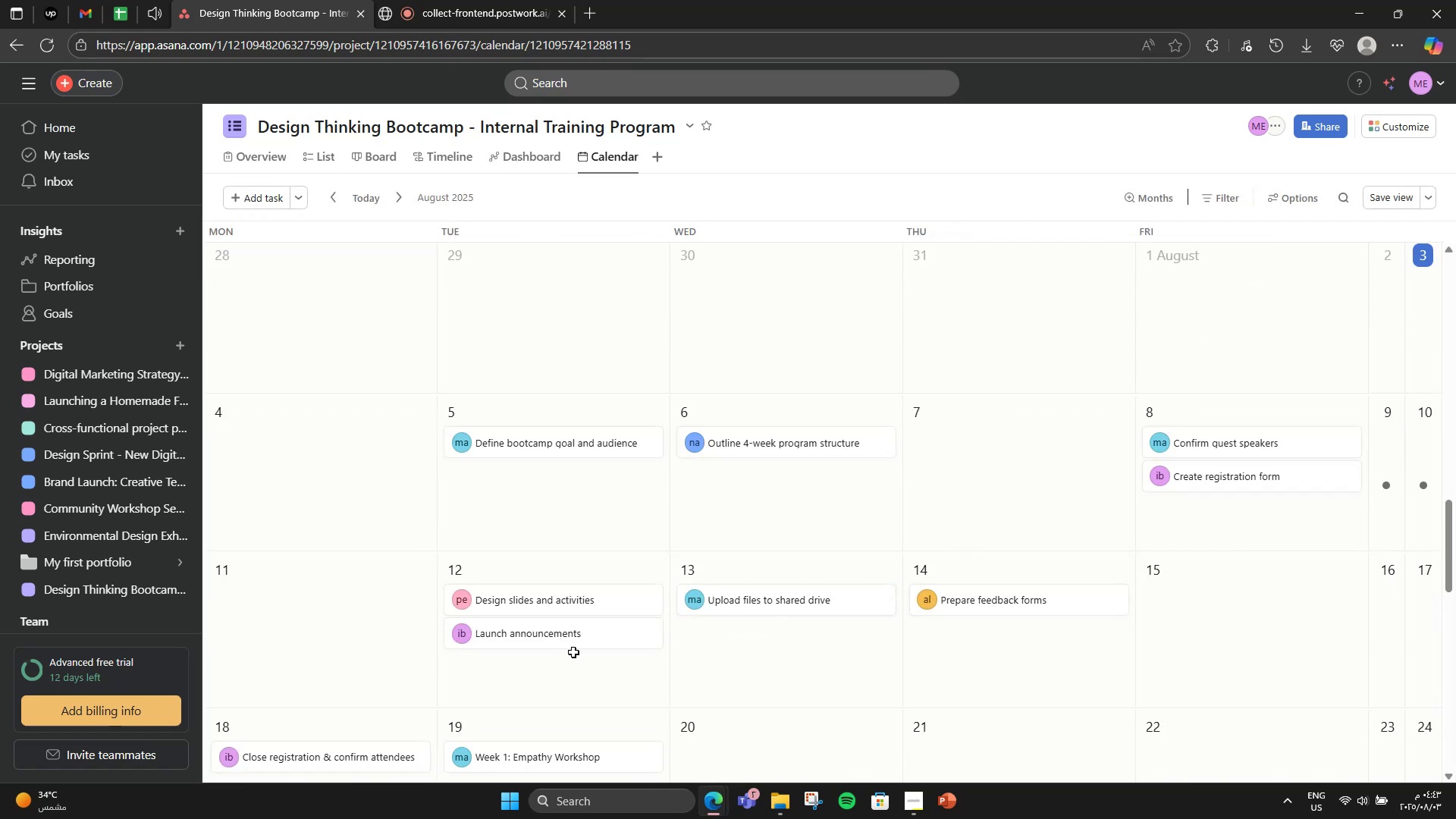 
left_click([573, 646])
 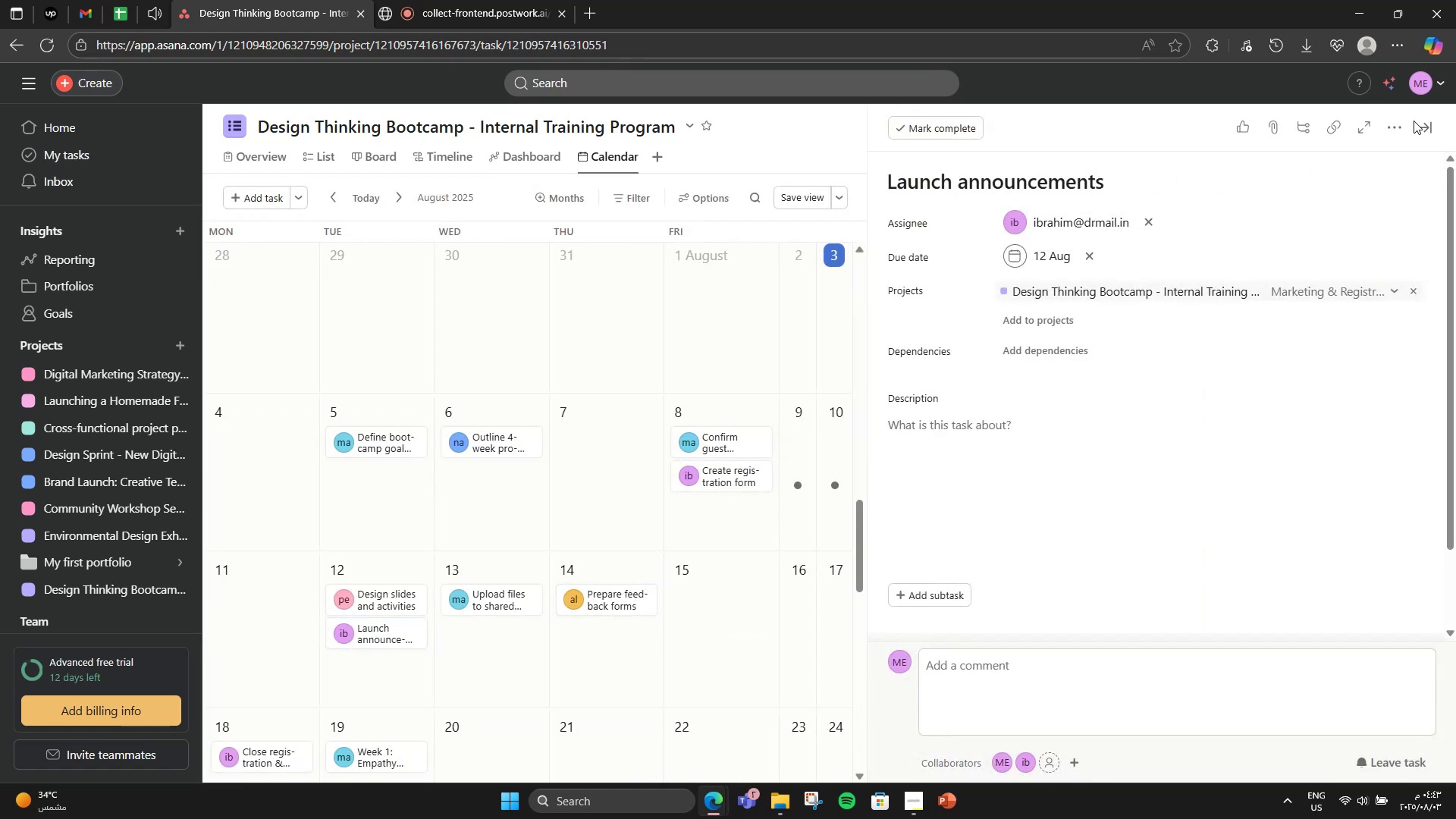 
double_click([1432, 130])
 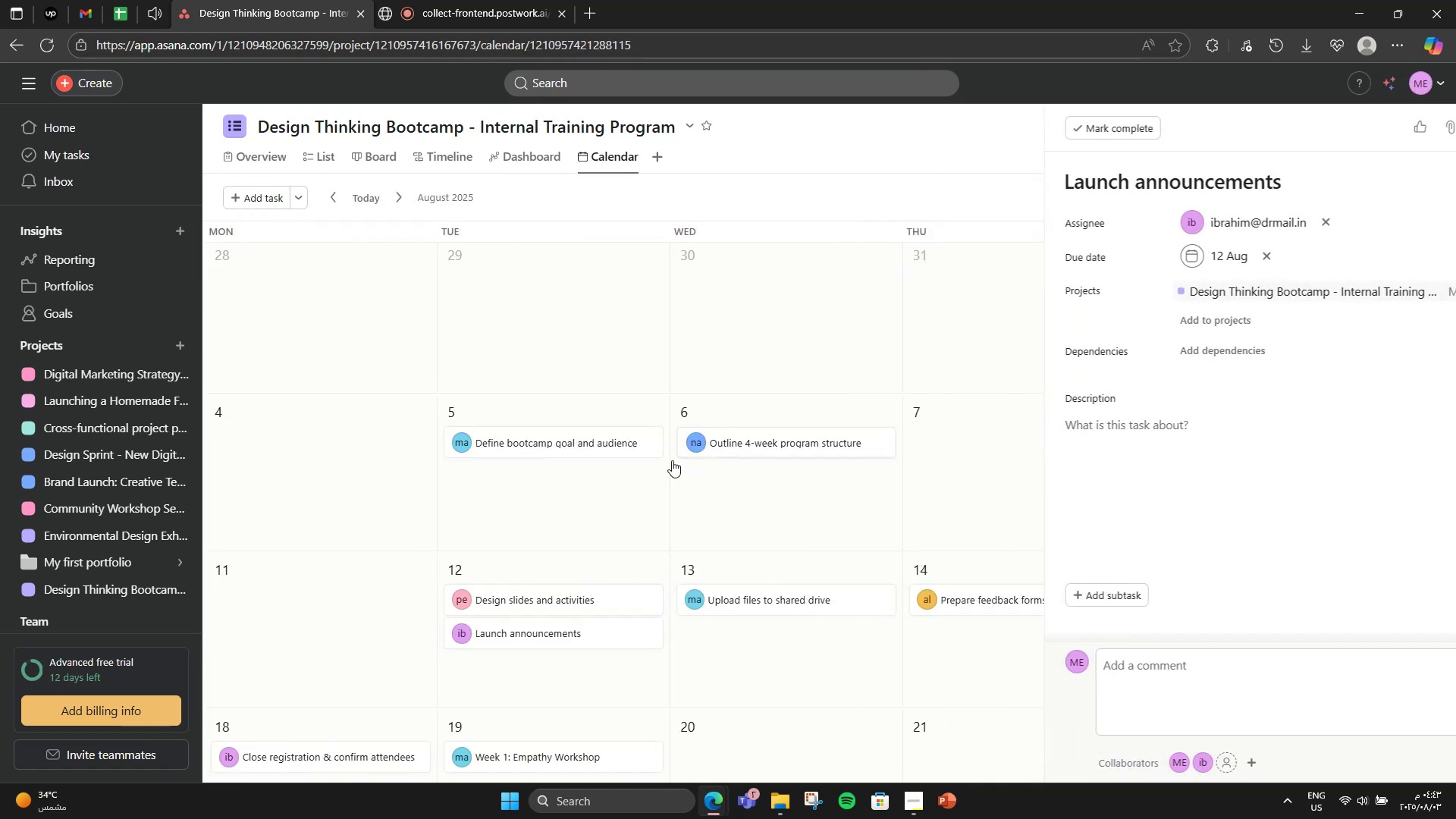 
scroll: coordinate [627, 580], scroll_direction: down, amount: 10.0
 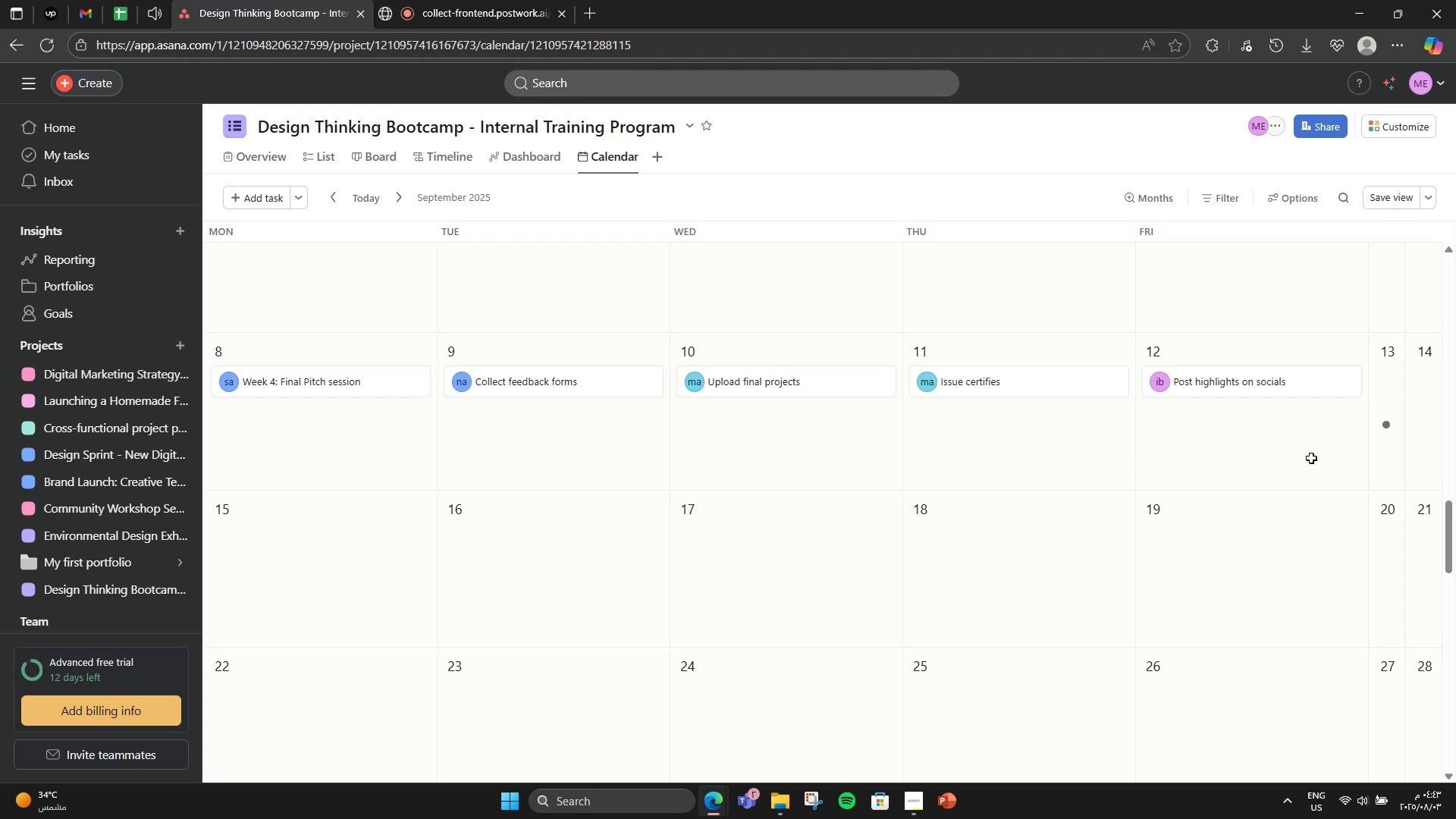 
scroll: coordinate [255, 419], scroll_direction: up, amount: 15.0
 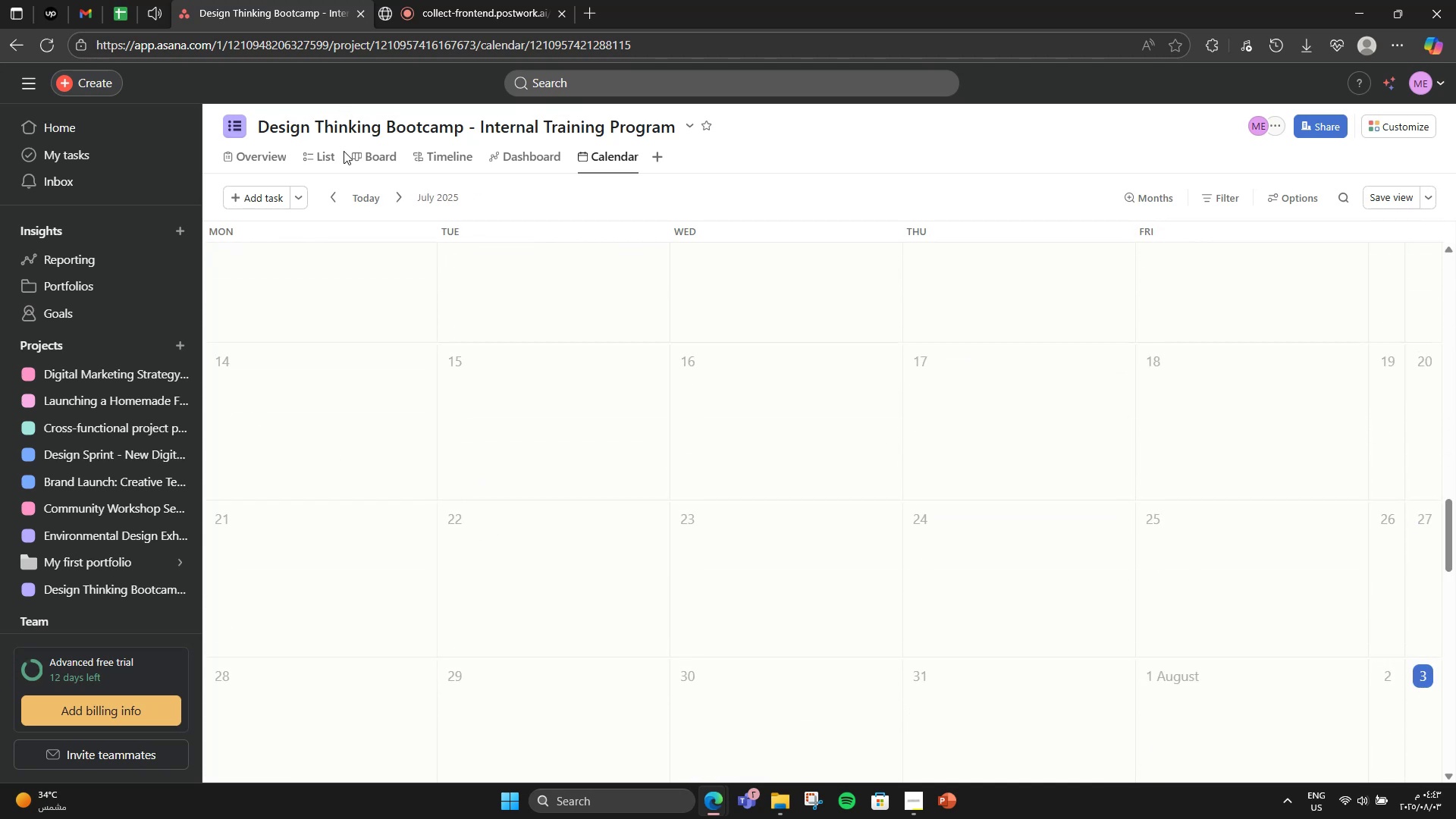 
left_click([324, 159])
 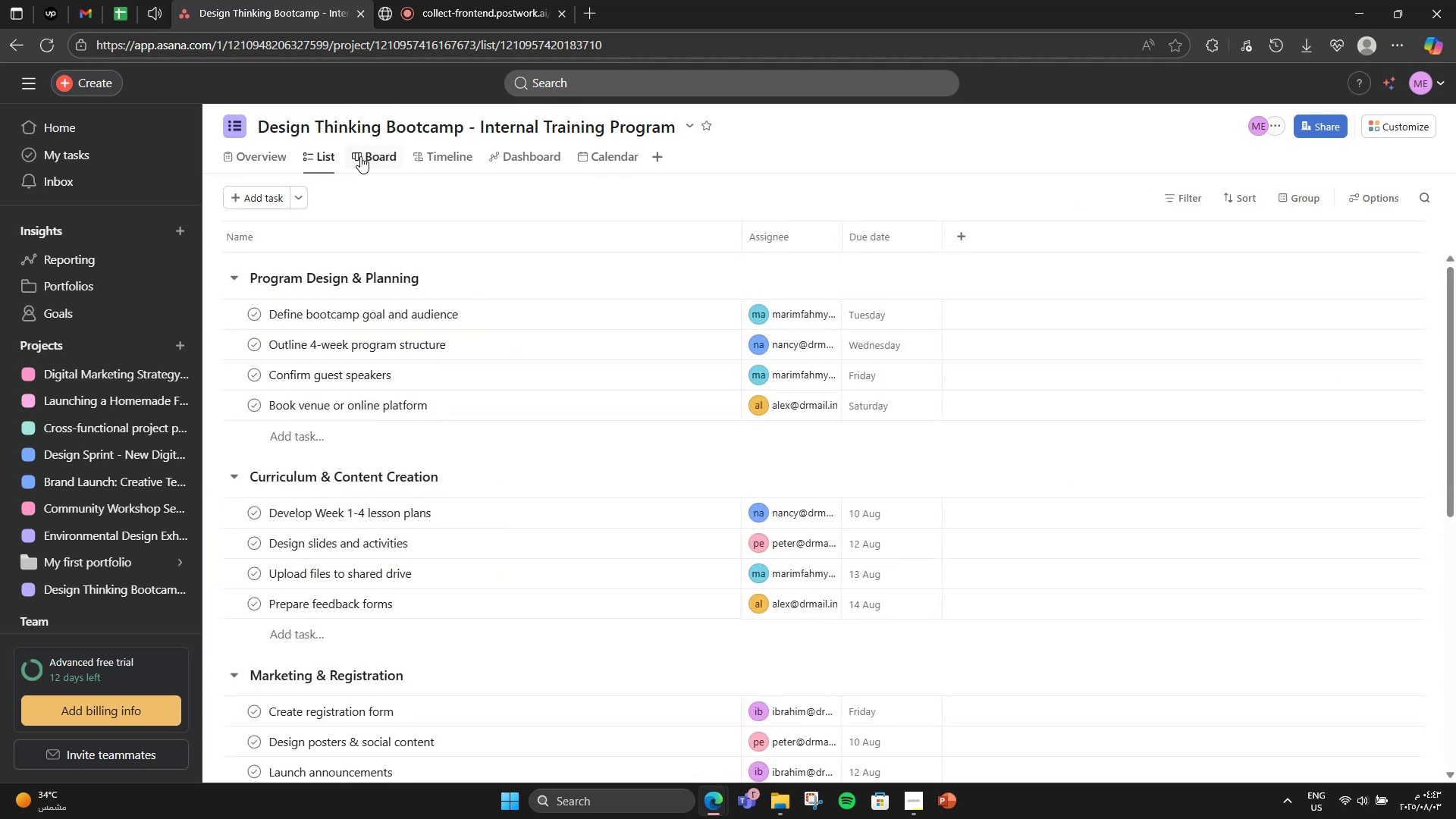 
left_click([367, 155])
 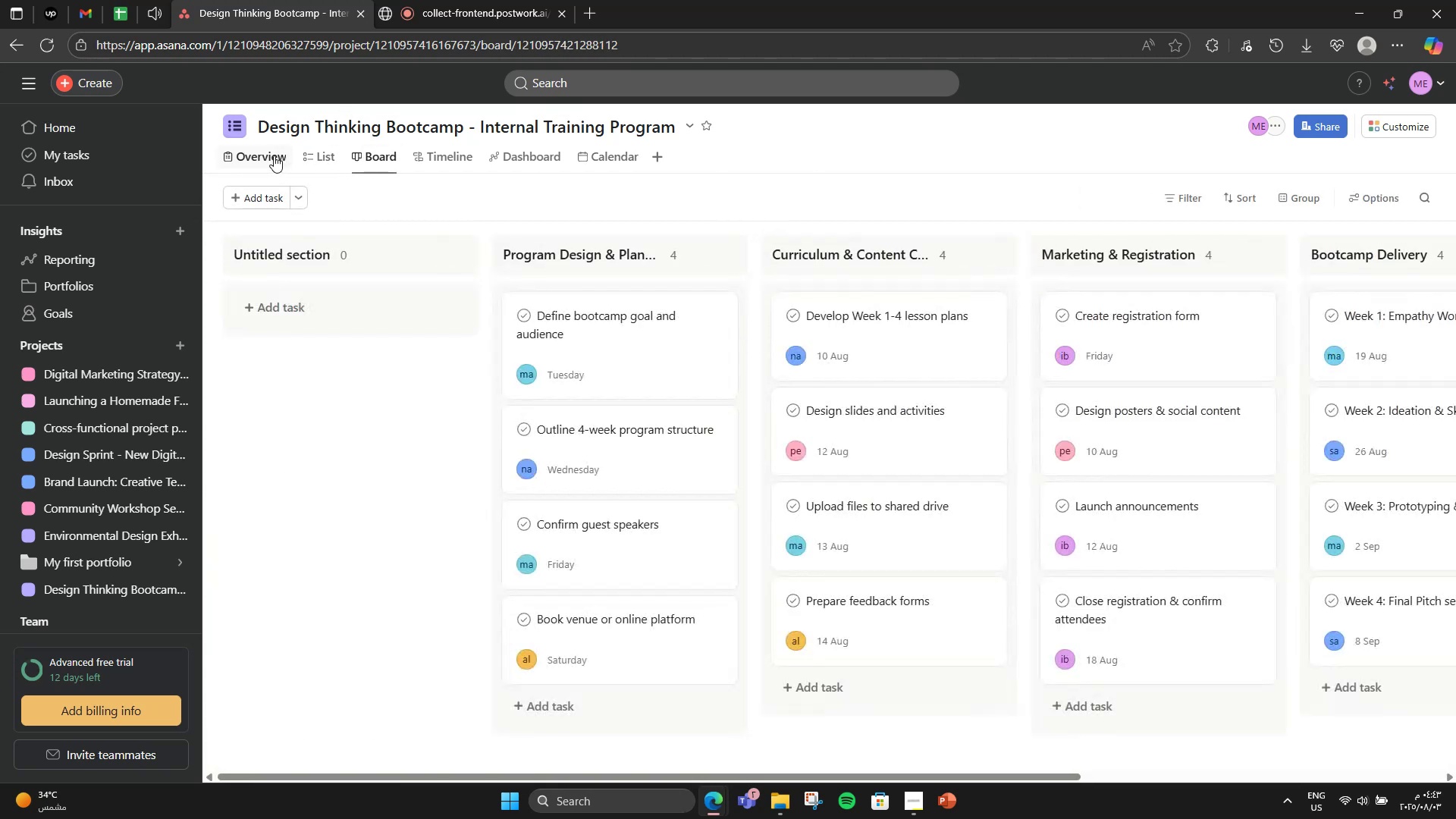 
left_click([274, 155])
 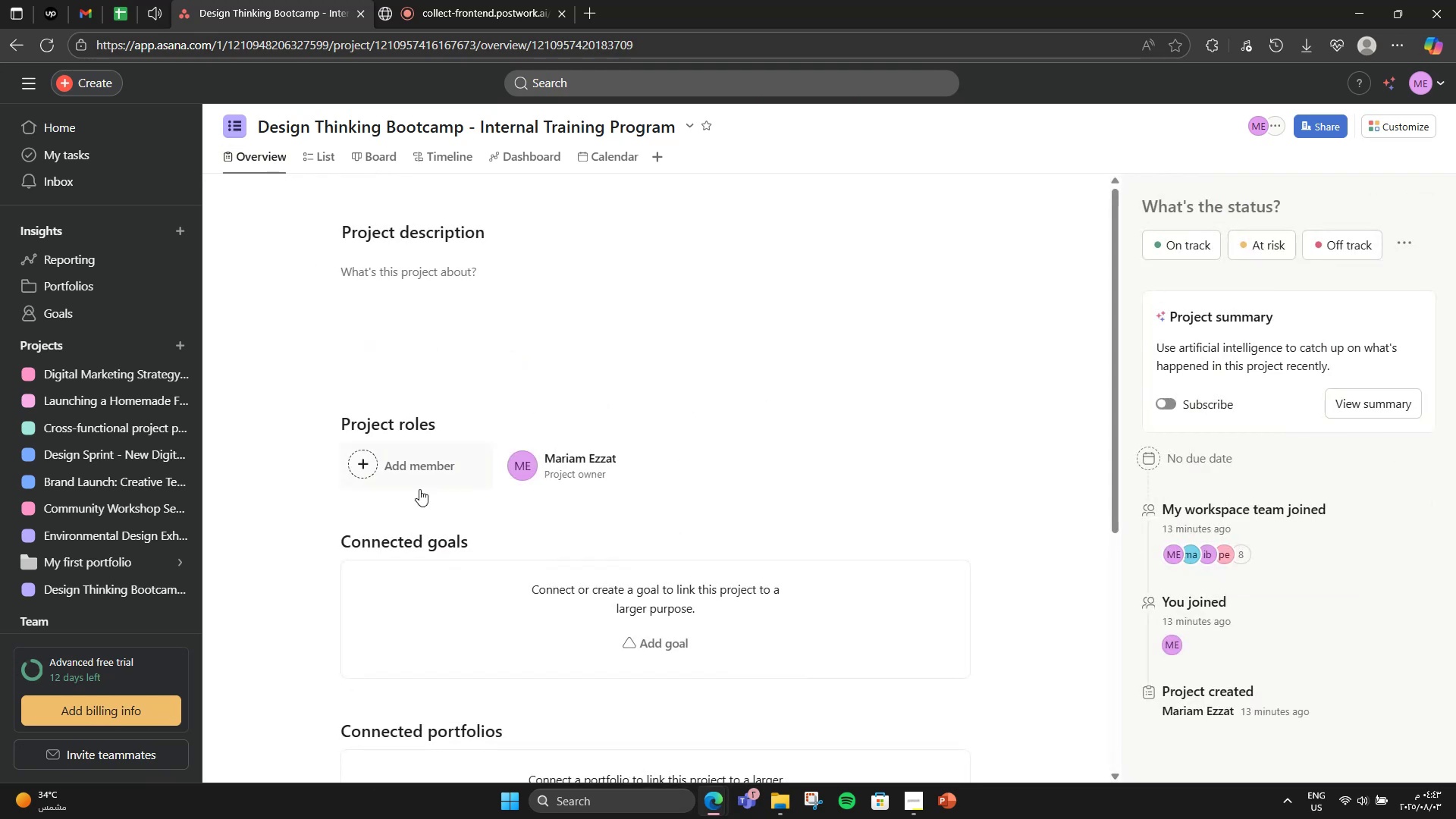 
left_click([534, 635])
 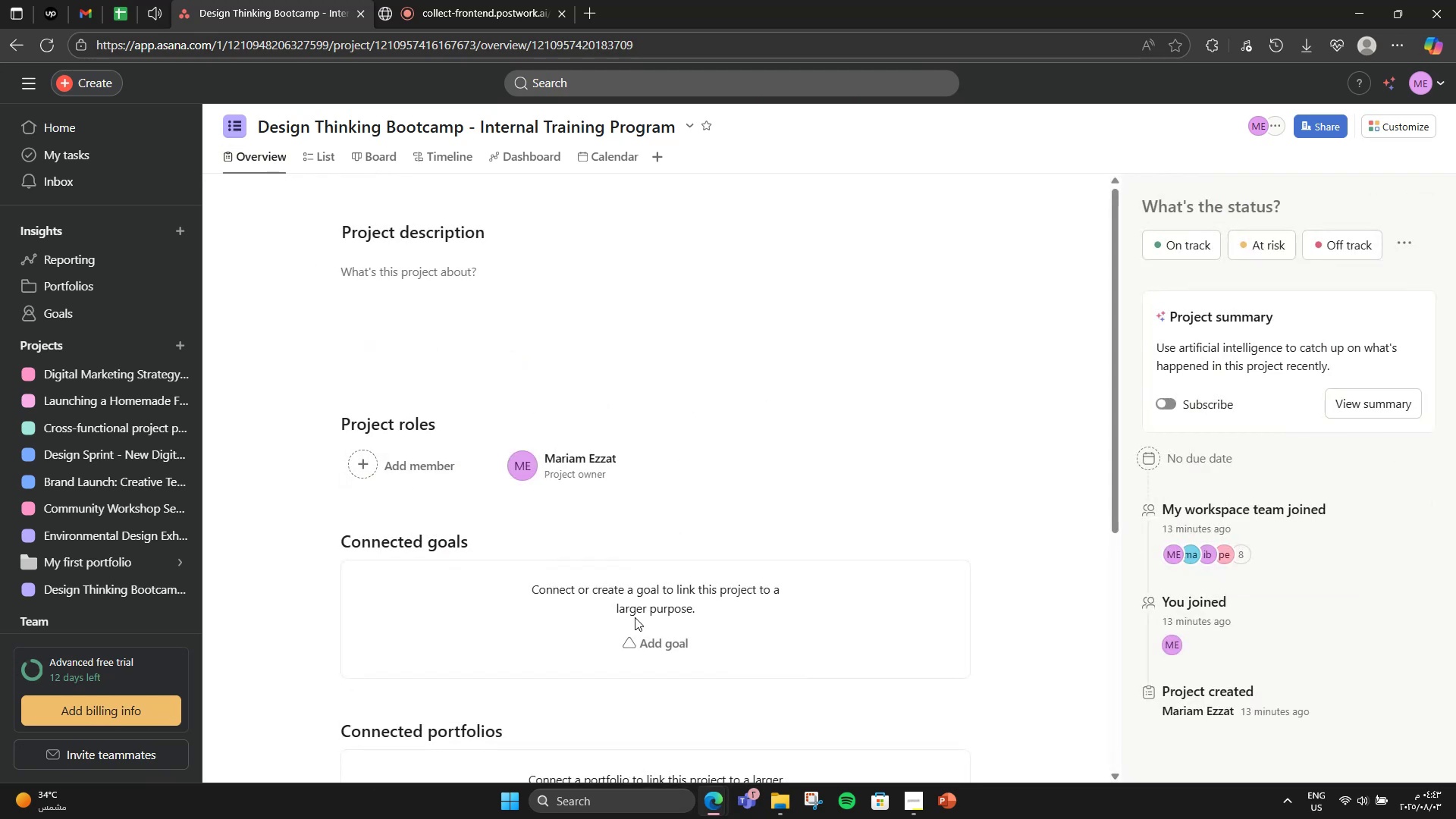 
left_click([648, 652])
 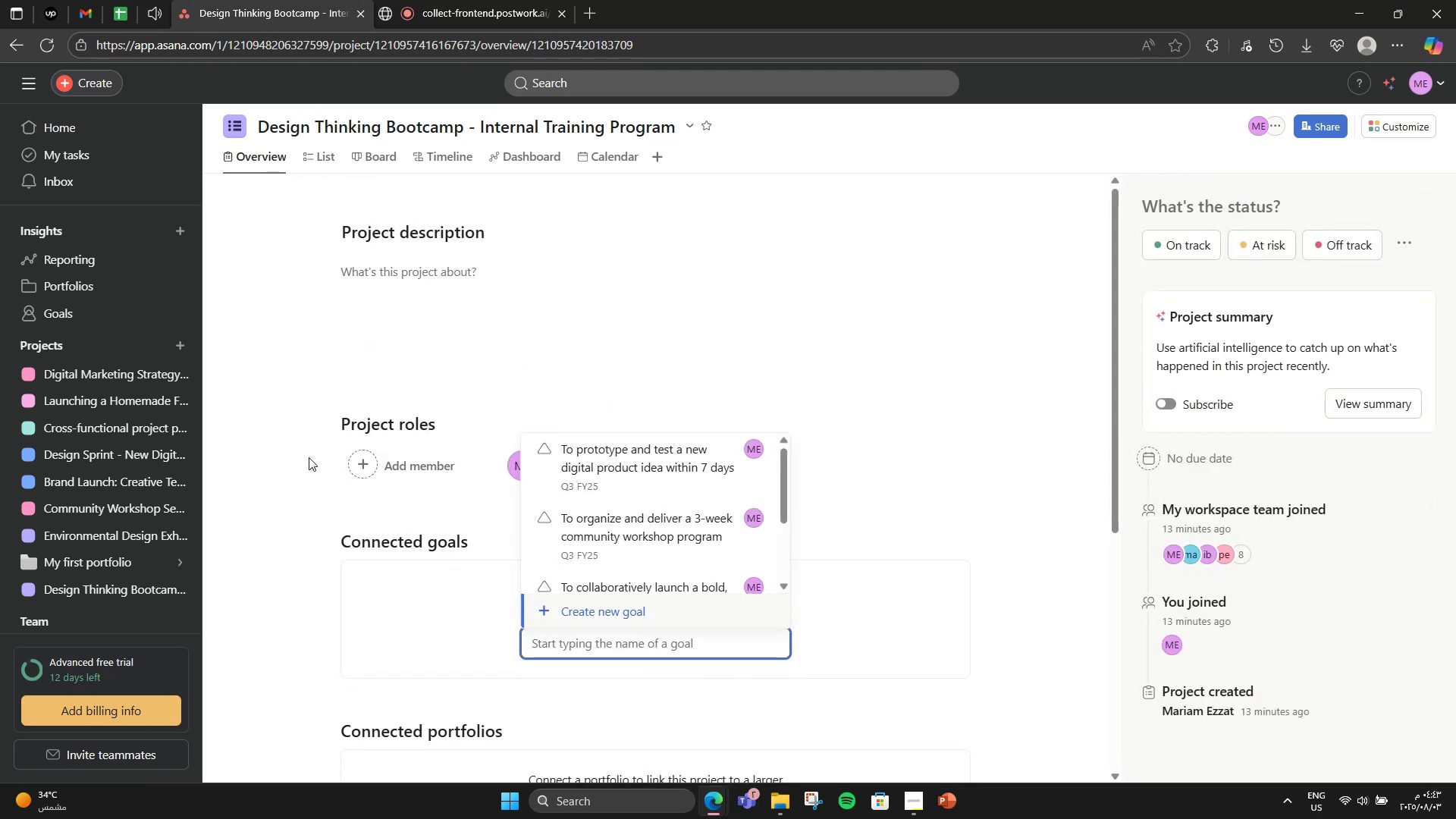 
wait(6.61)
 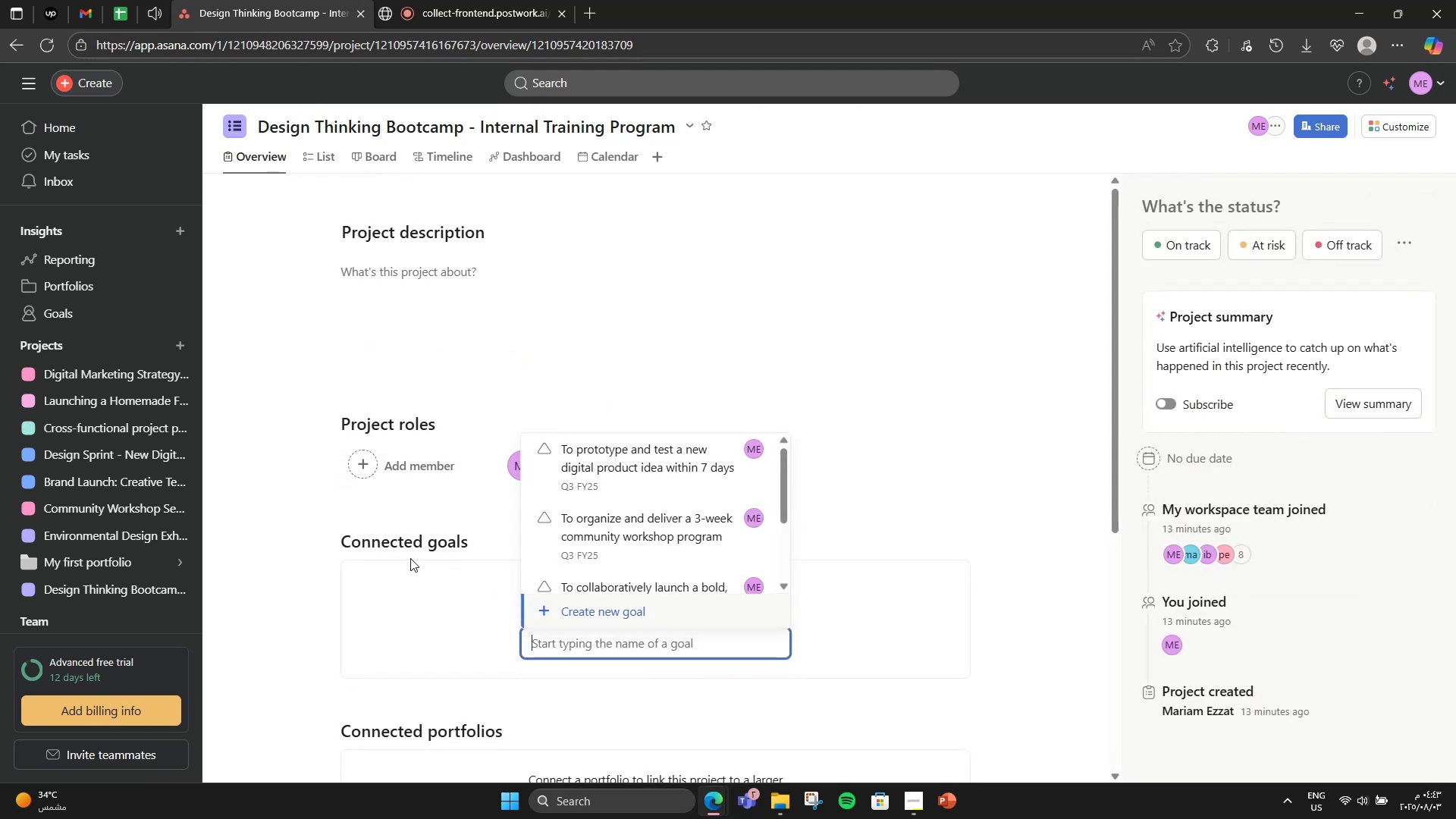 
key(CapsLock)
 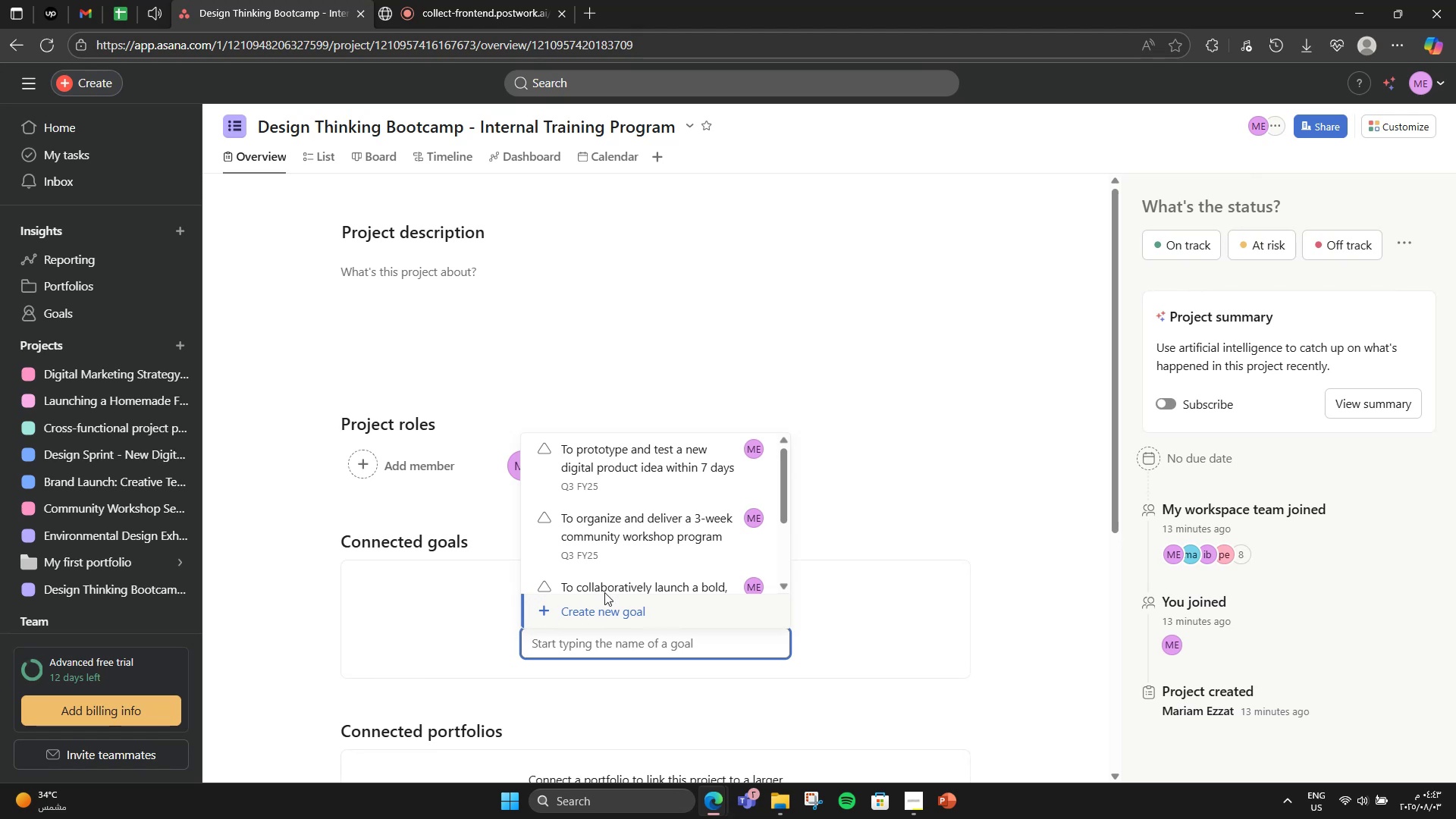 
left_click([583, 601])
 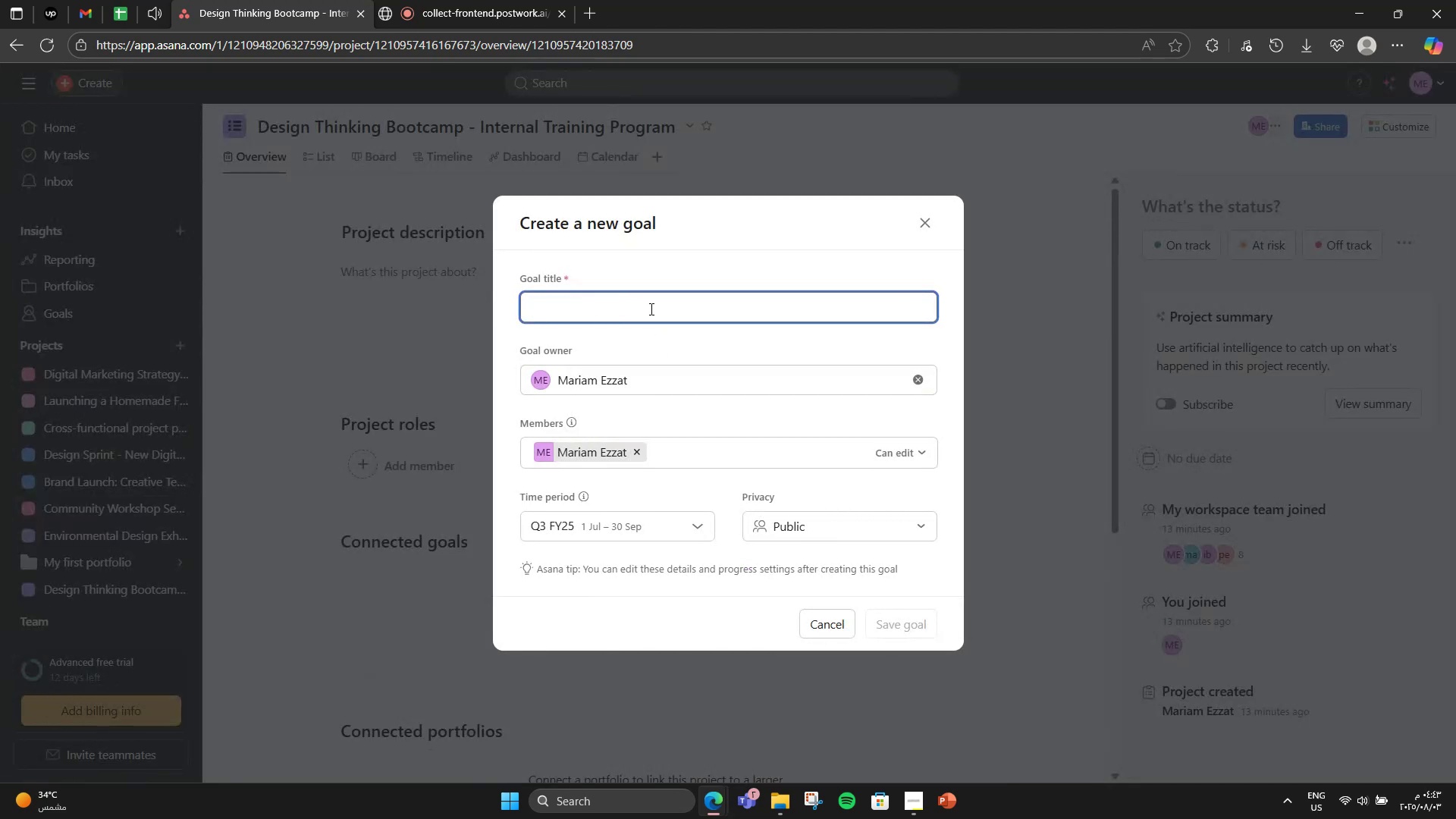 
left_click([650, 309])
 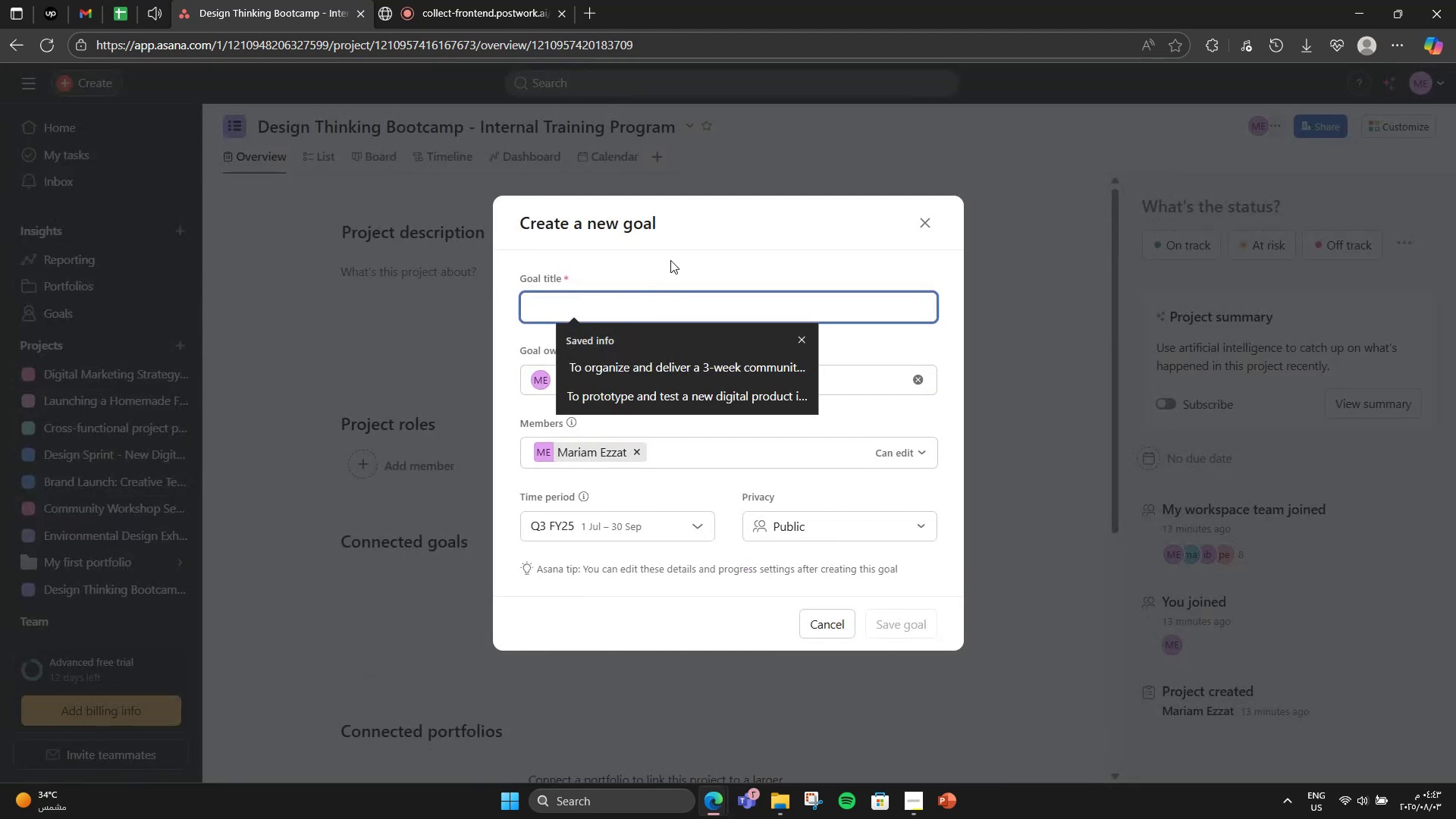 
type(t)
key(Backspace)
type(Run a 4-week creative bootcamp to teach design thinking to student or team members through interactive sessions and challenges)
 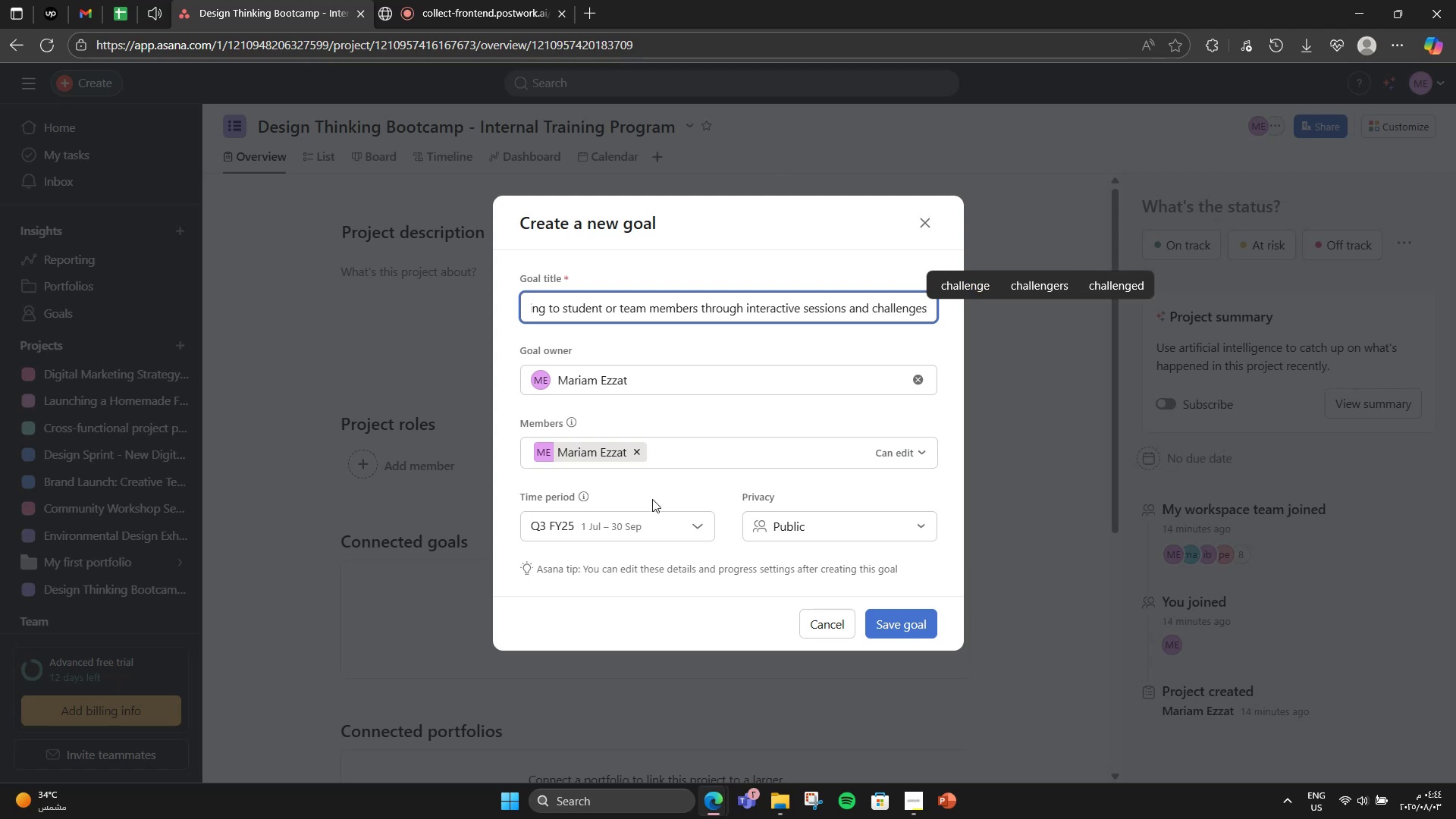 
left_click([689, 485])
 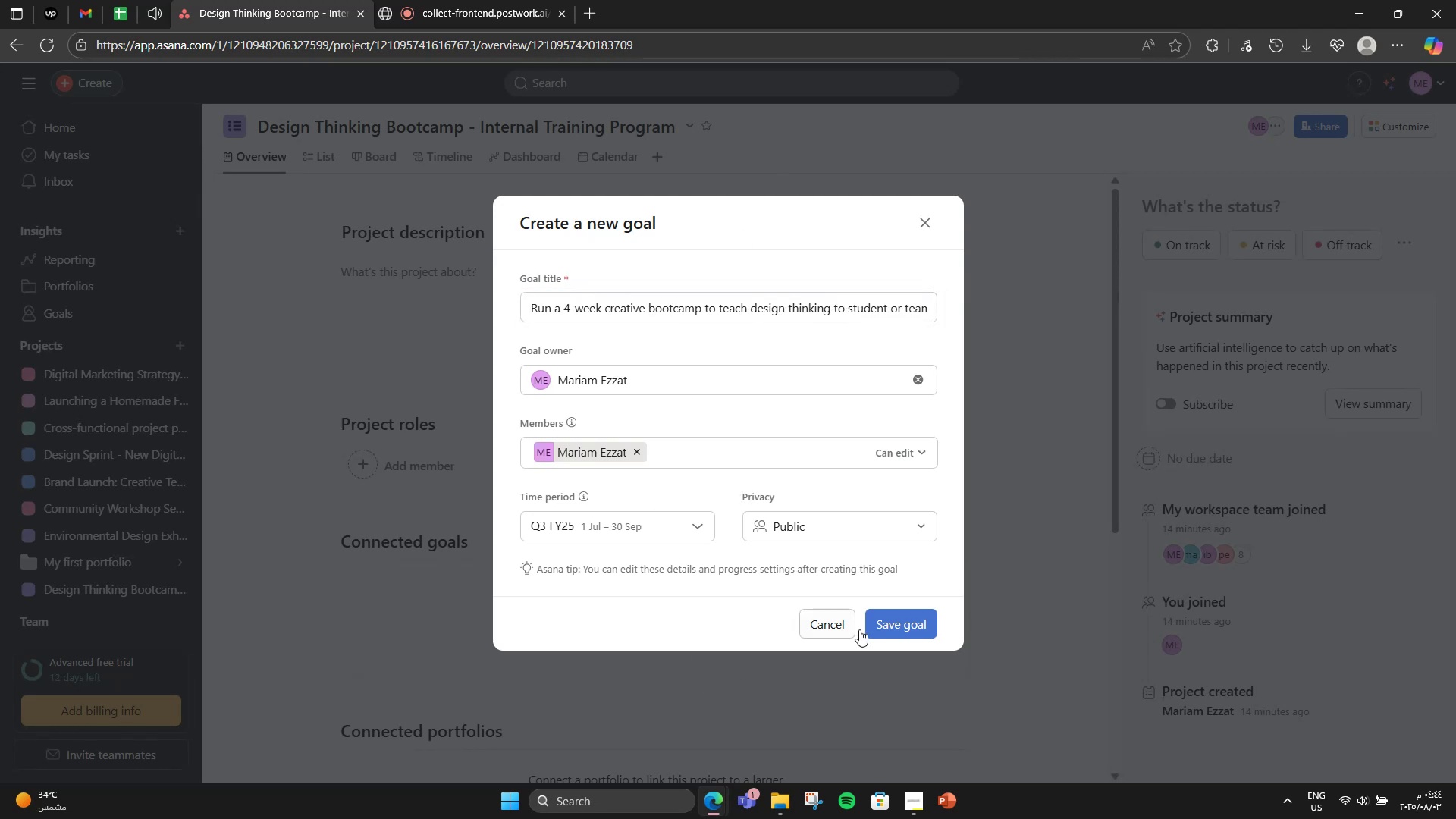 
left_click([930, 630])
 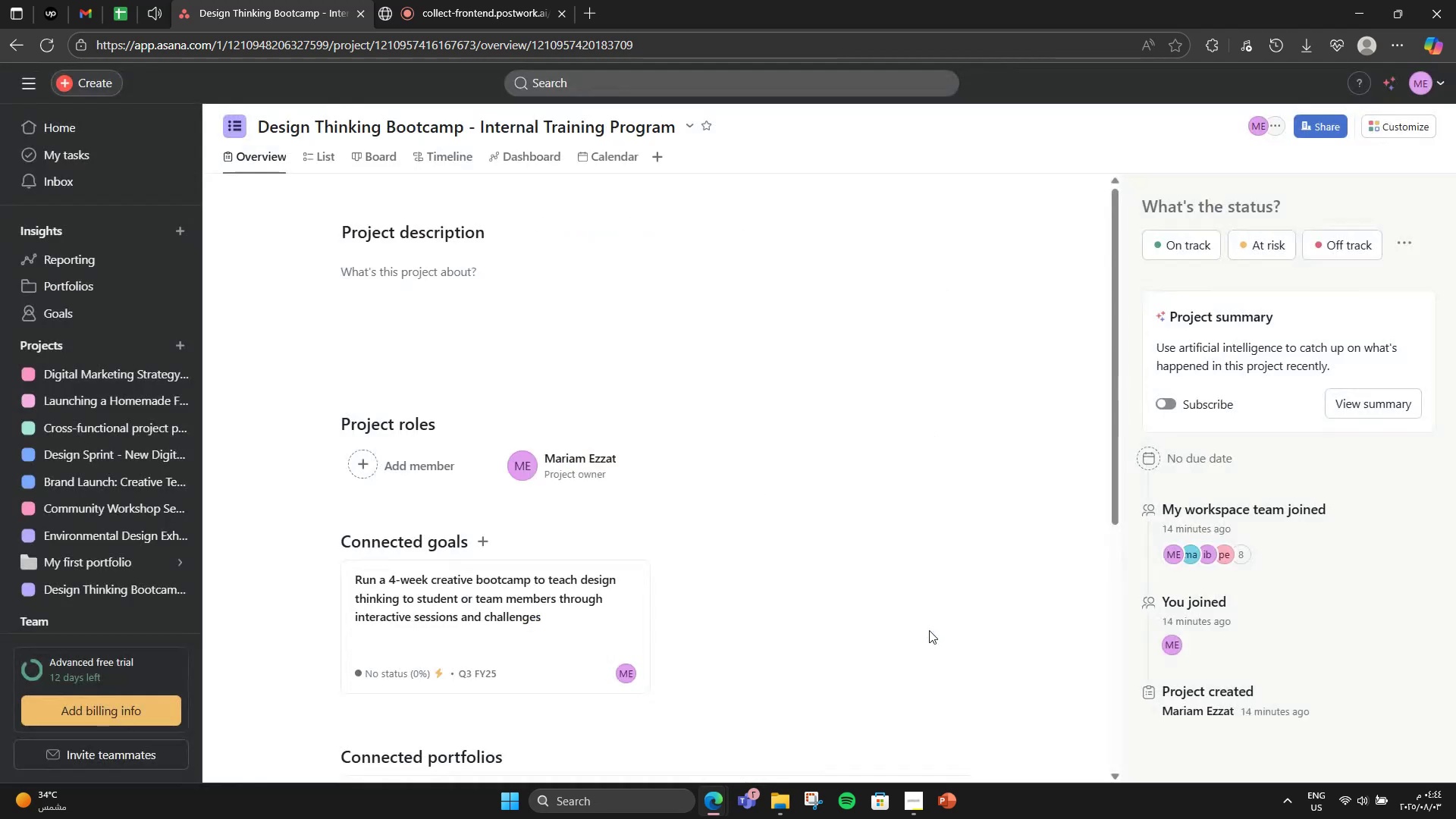 
mouse_move([533, 637])
 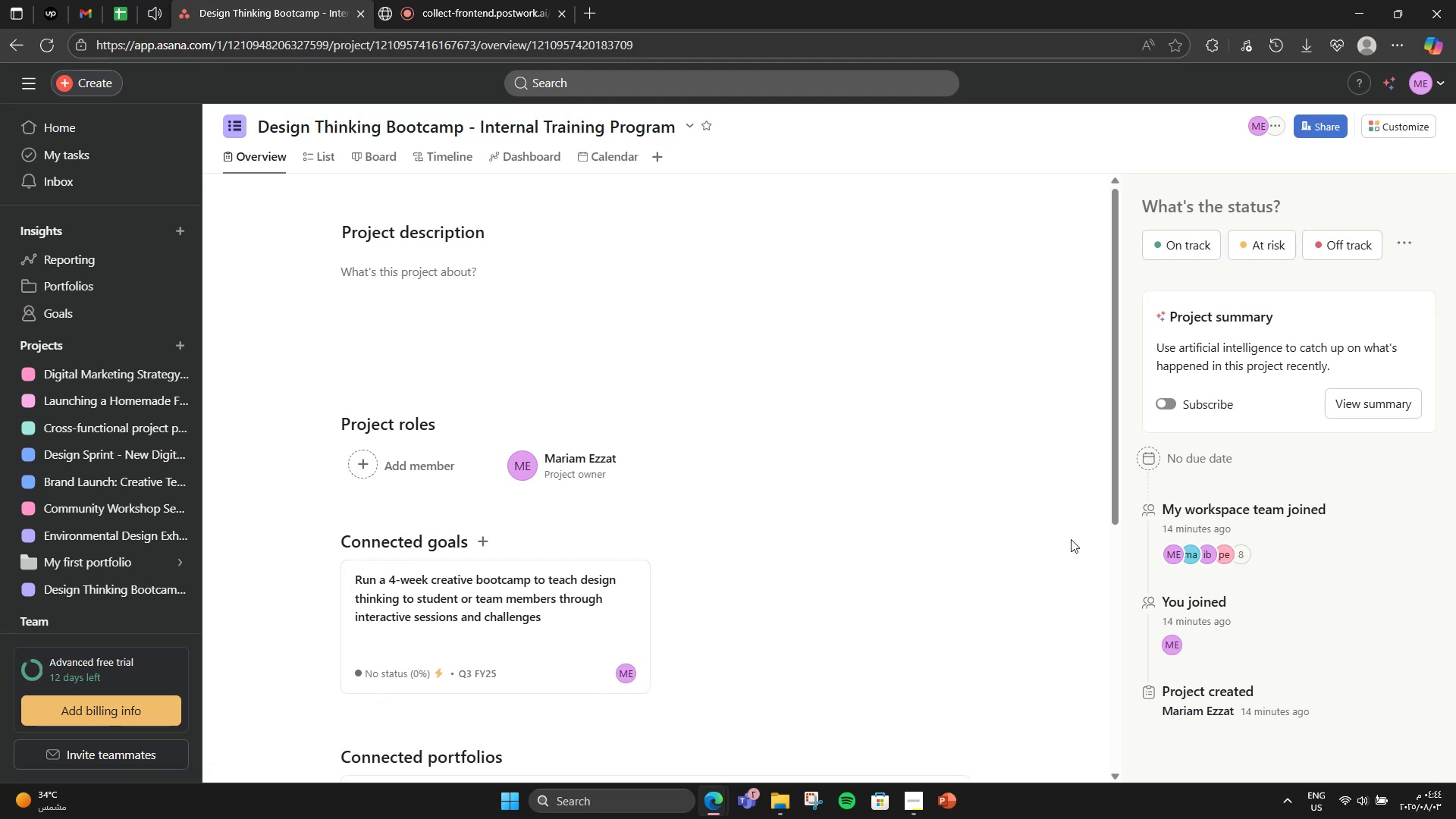 
scroll: coordinate [1071, 539], scroll_direction: down, amount: 4.0
 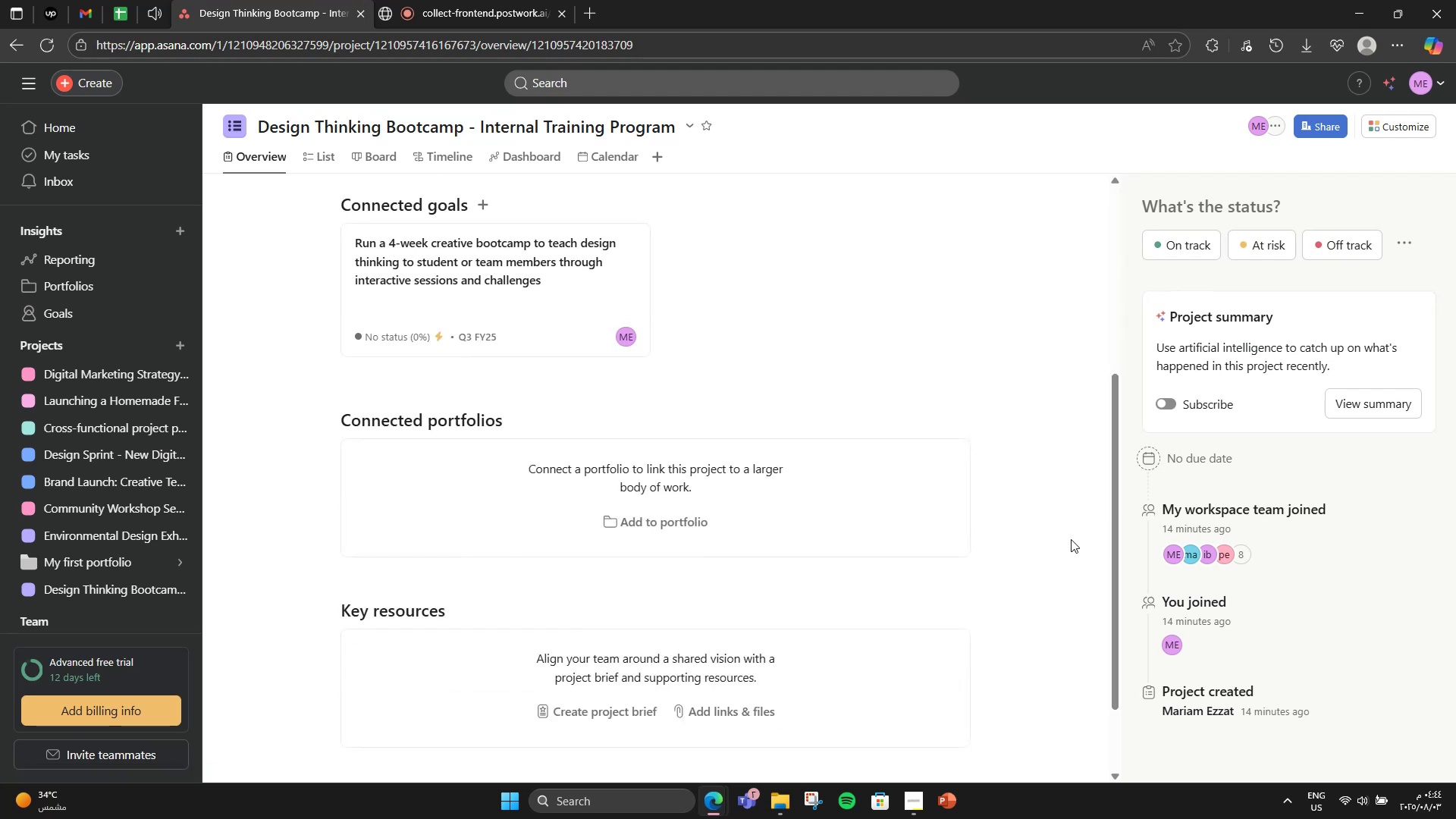 
scroll: coordinate [348, 465], scroll_direction: up, amount: 4.0
 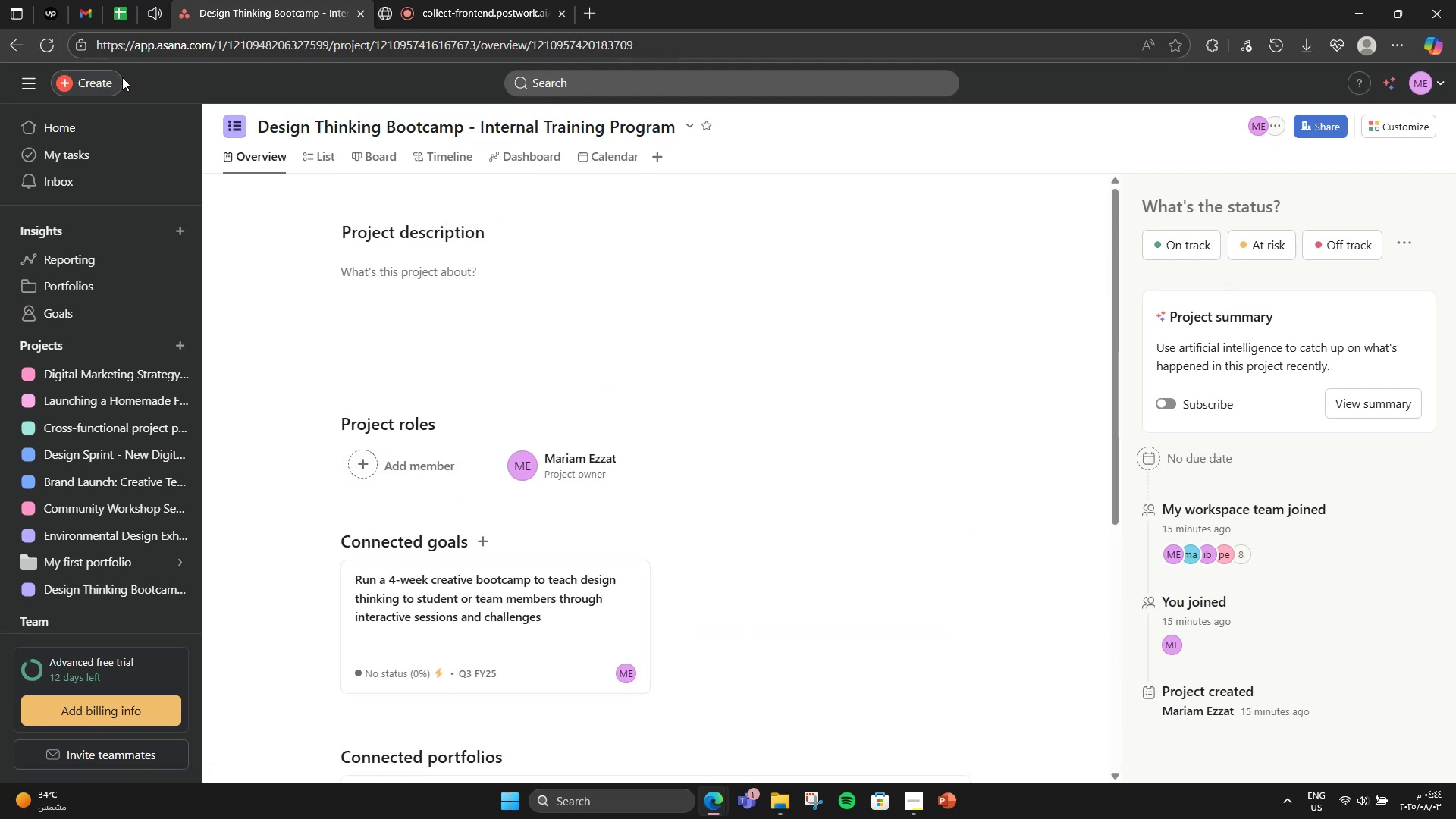 
left_click([110, 78])
 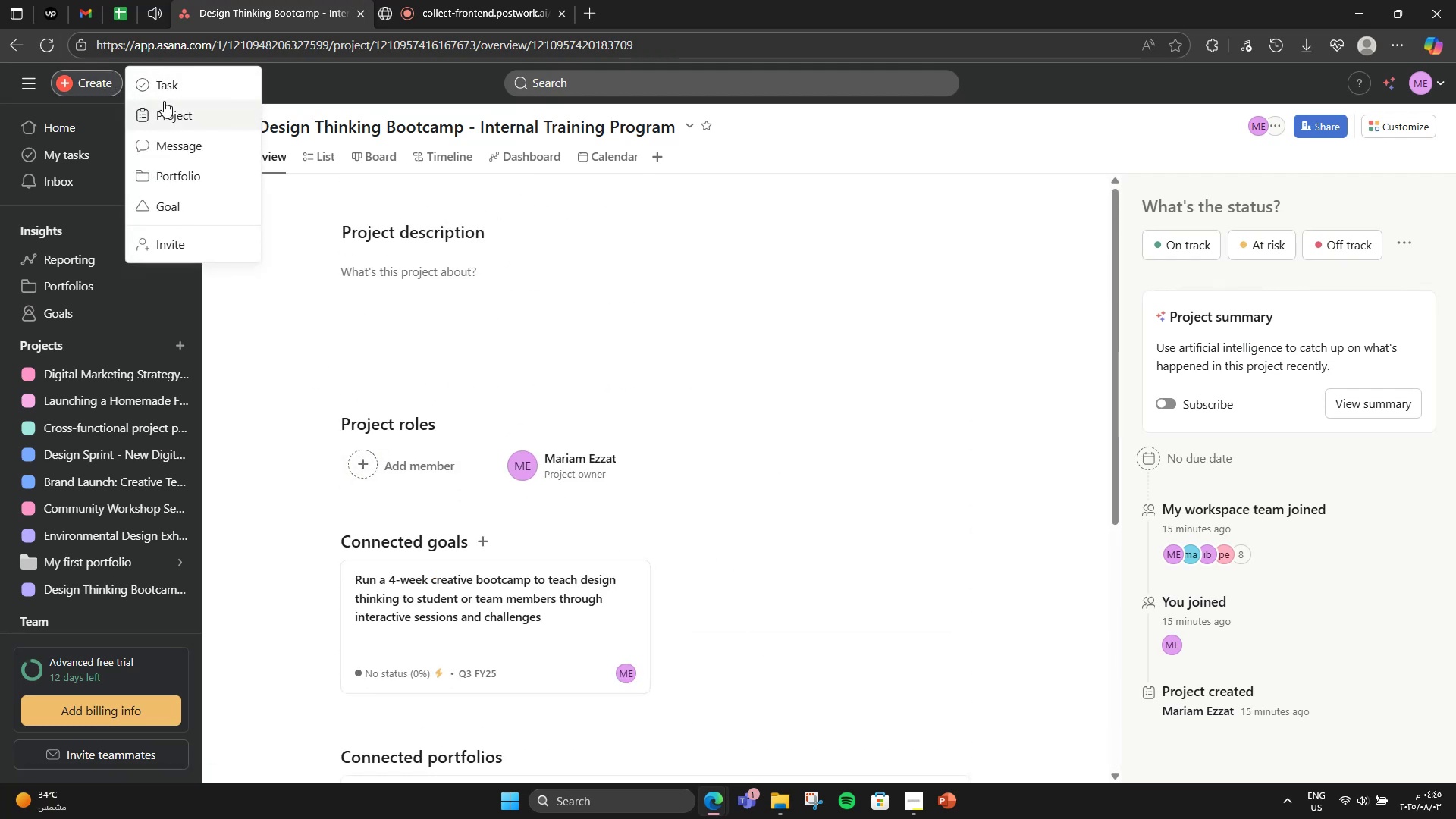 
left_click([164, 101])
 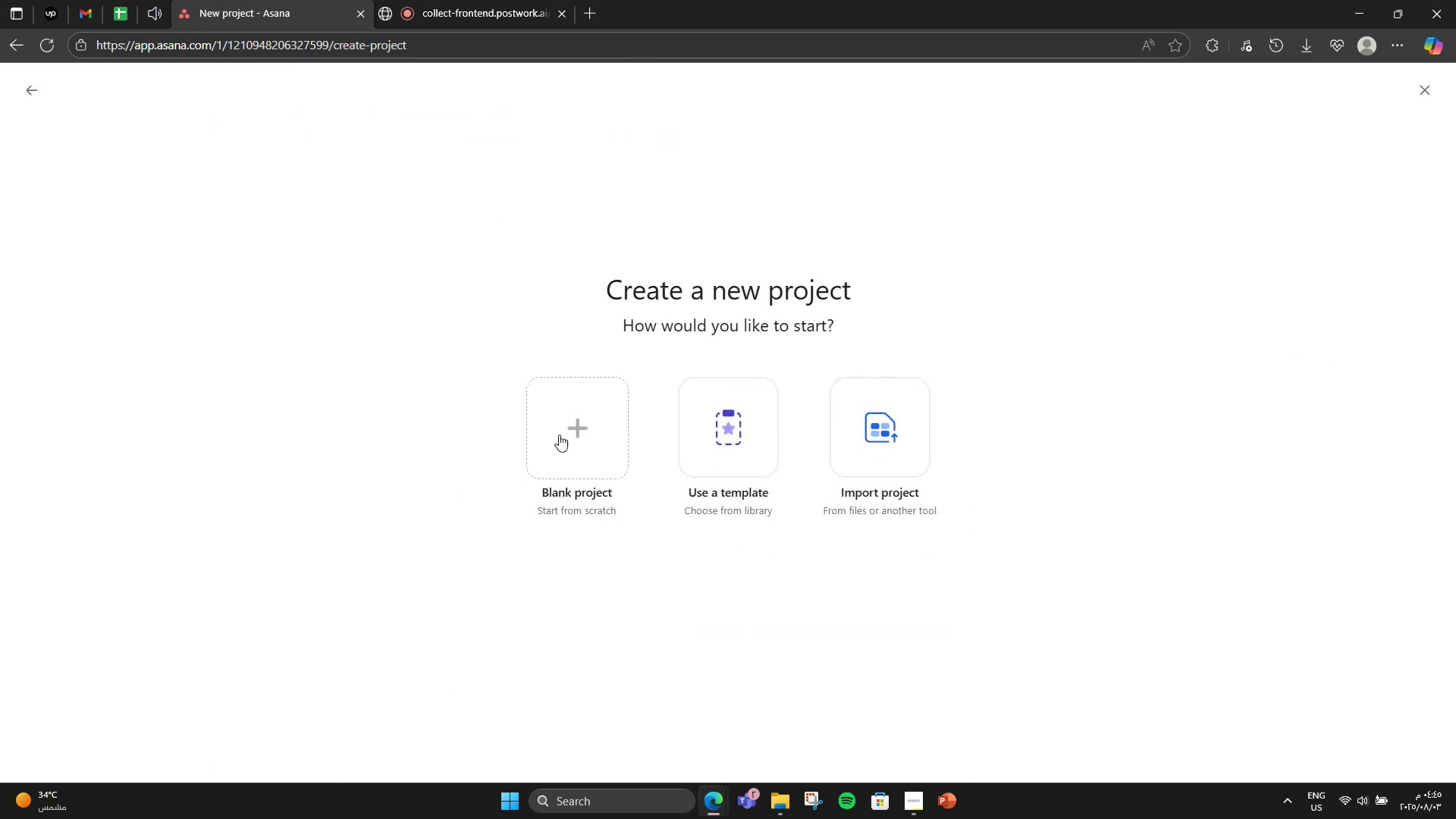 
left_click([578, 449])
 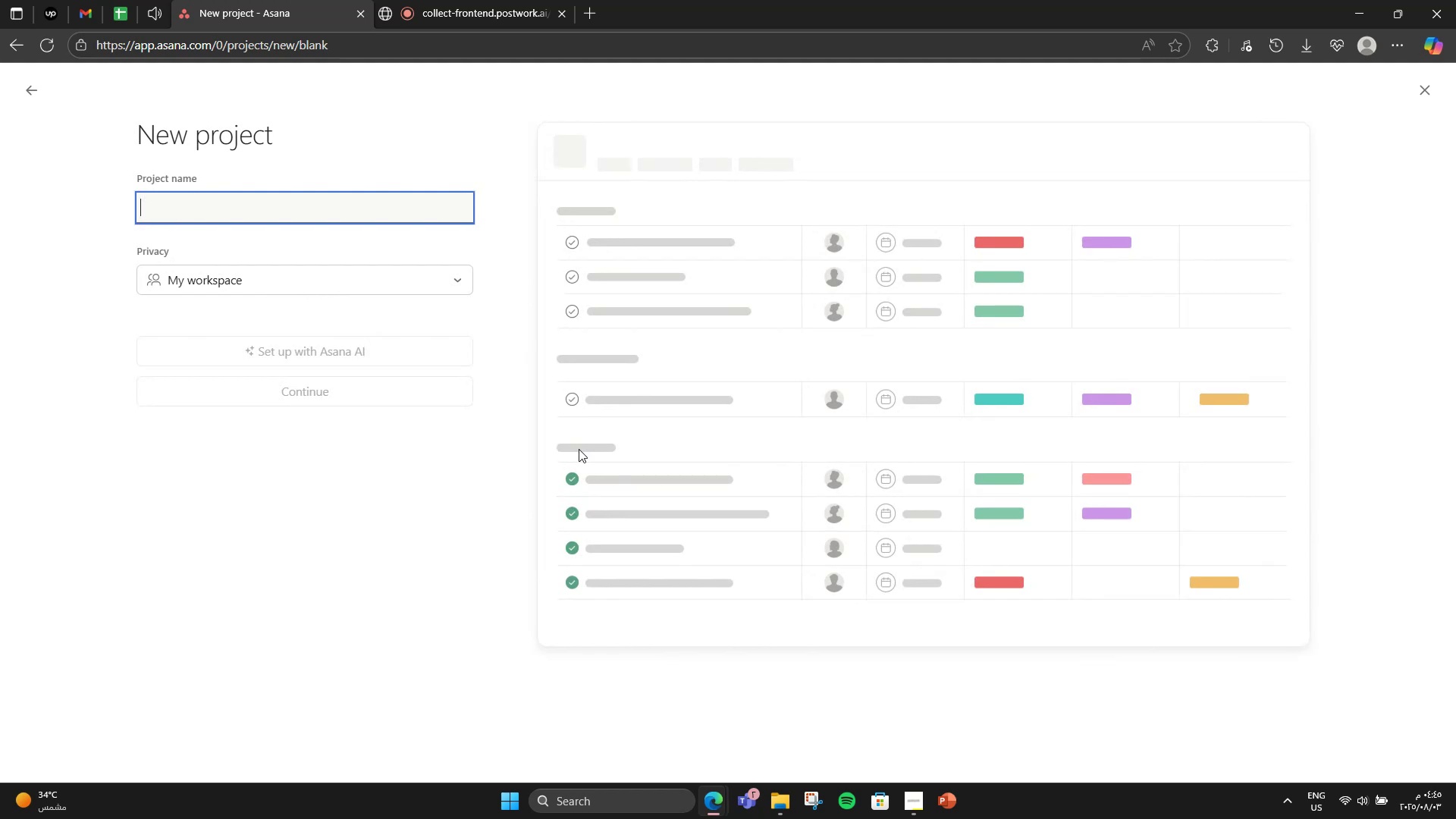 
wait(5.96)
 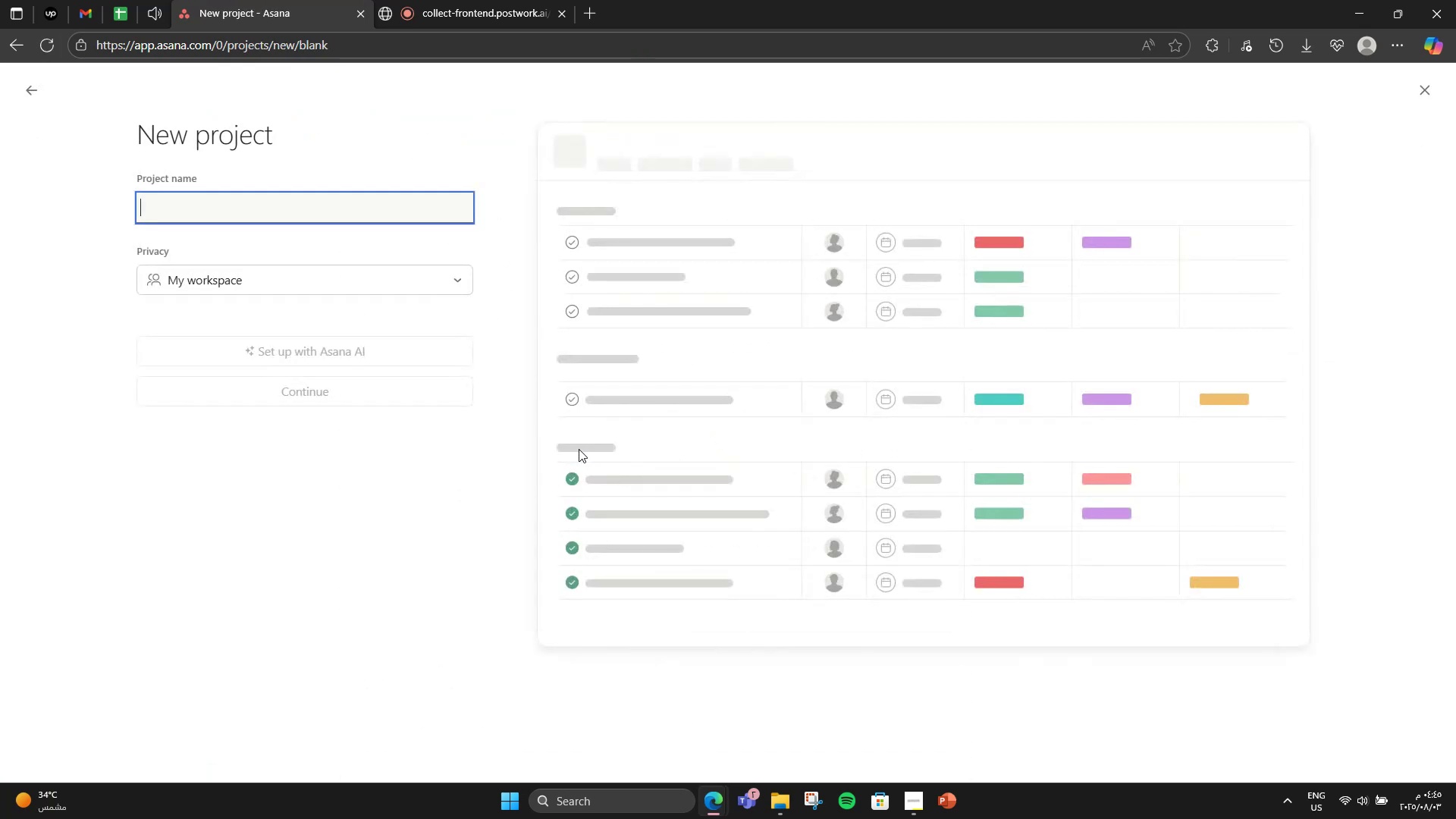 
type(Content Library Build - Socila Media & )
key(Backspace)
type(ia)
 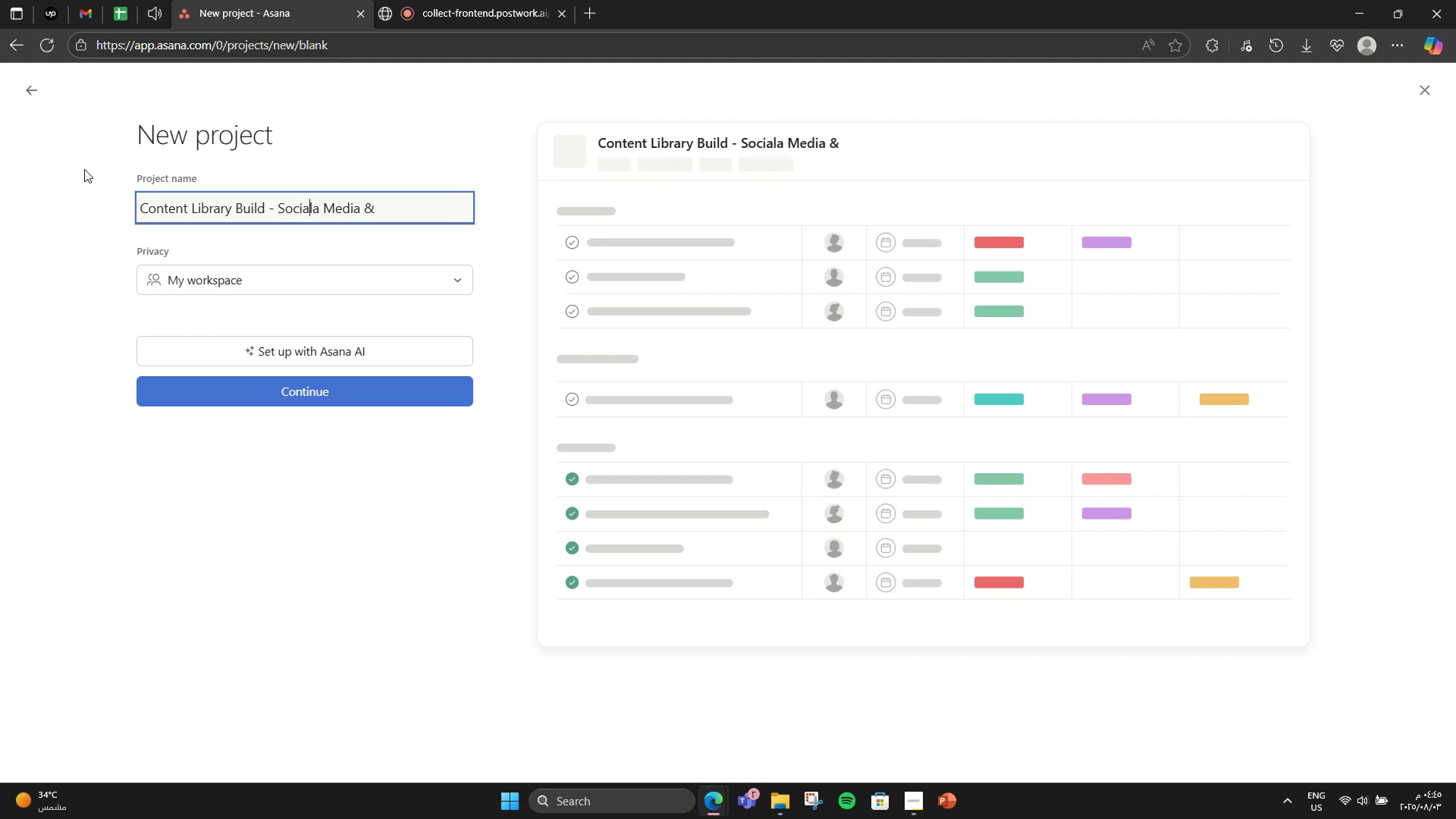 
 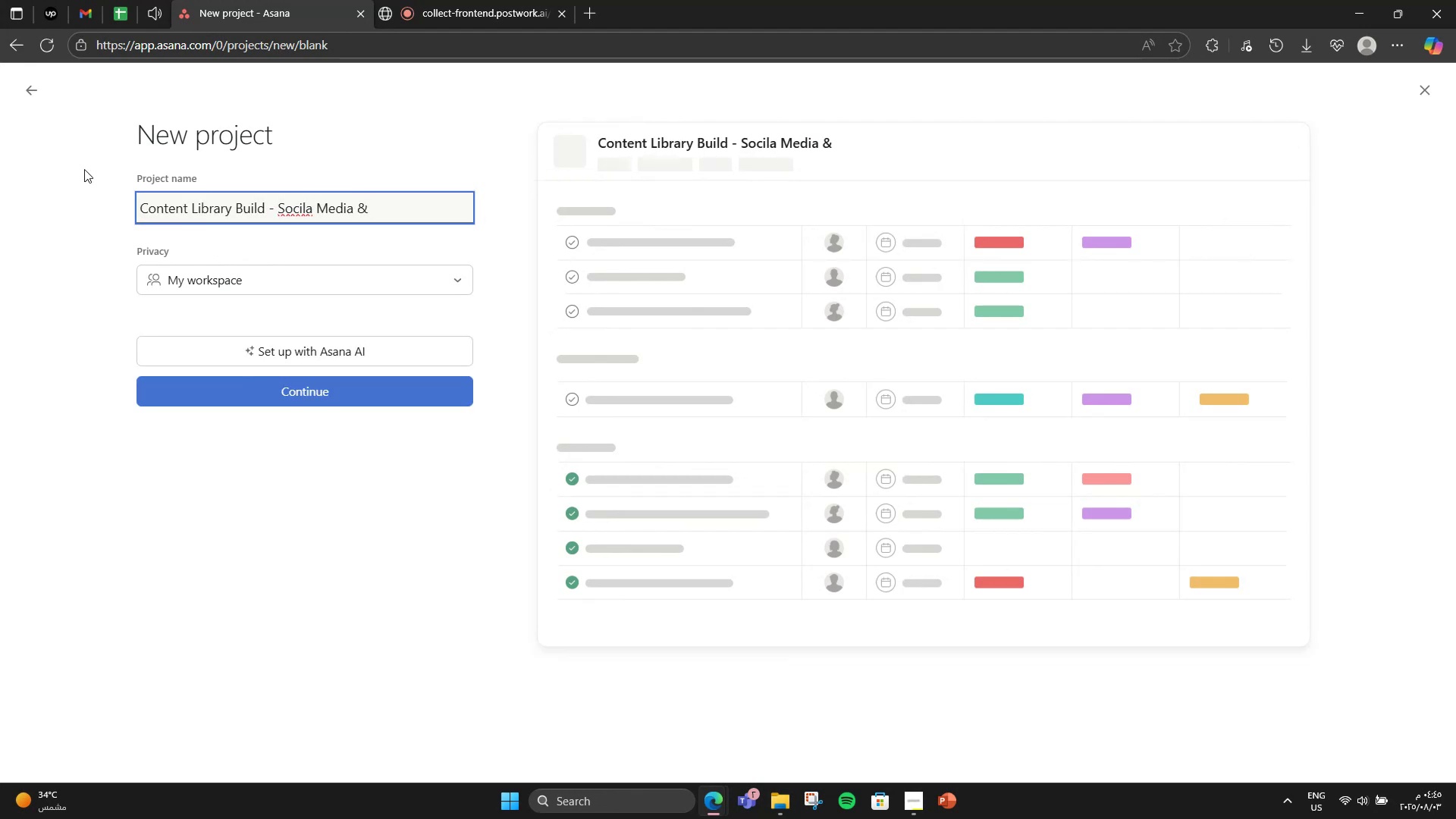 
hold_key(key=ArrowLeft, duration=0.82)
 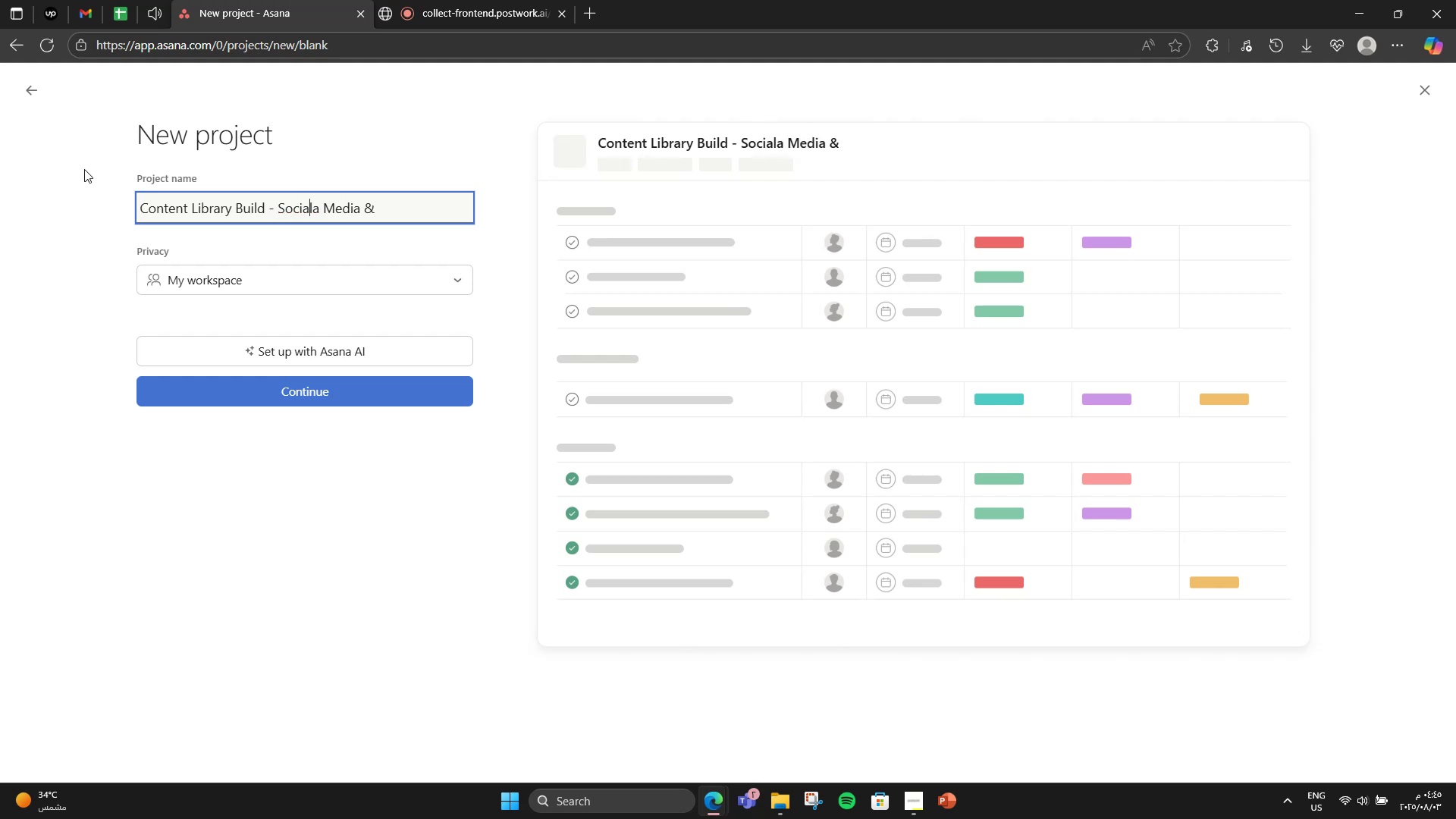 
key(ArrowRight)
 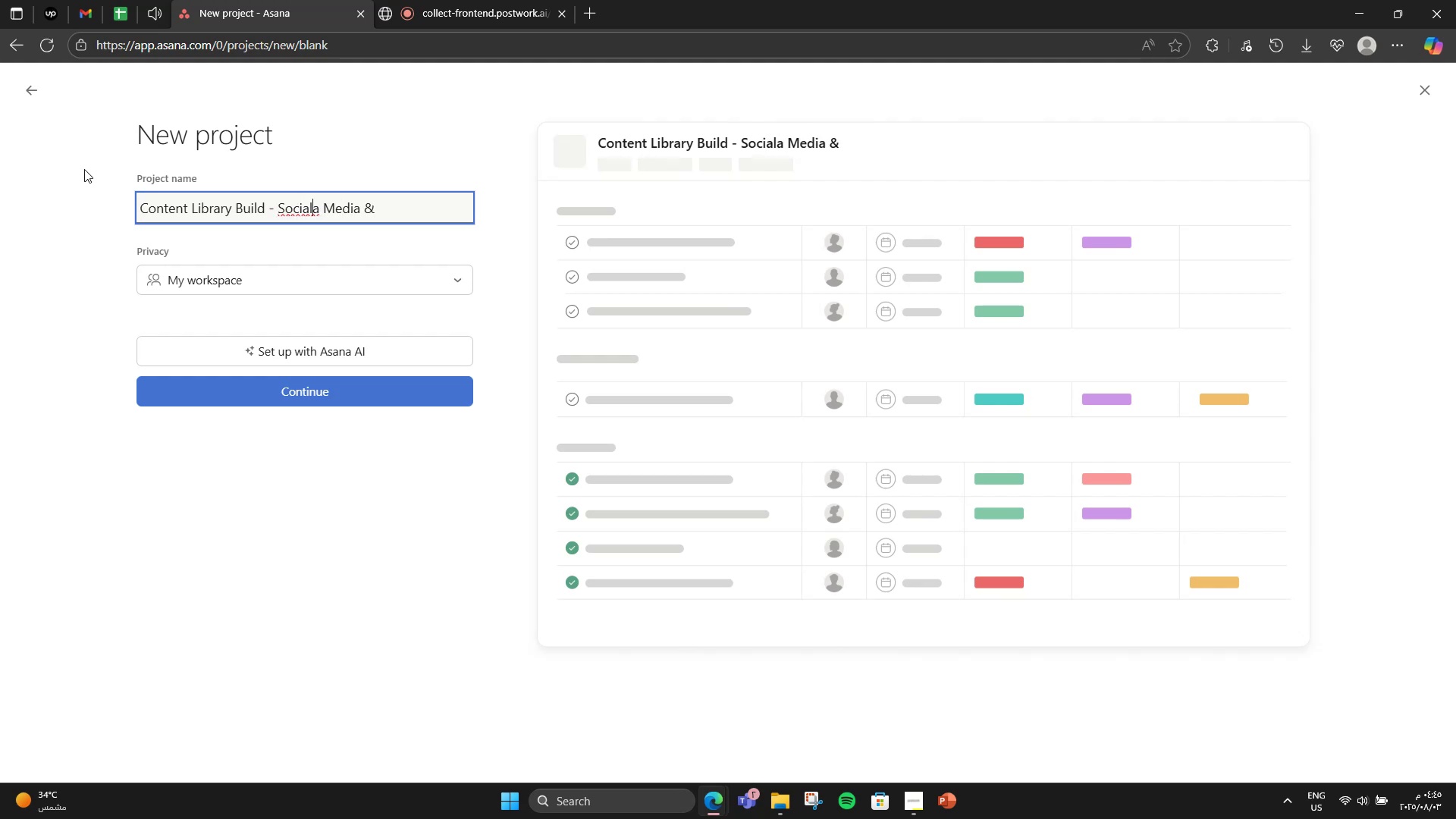 
key(ArrowRight)
 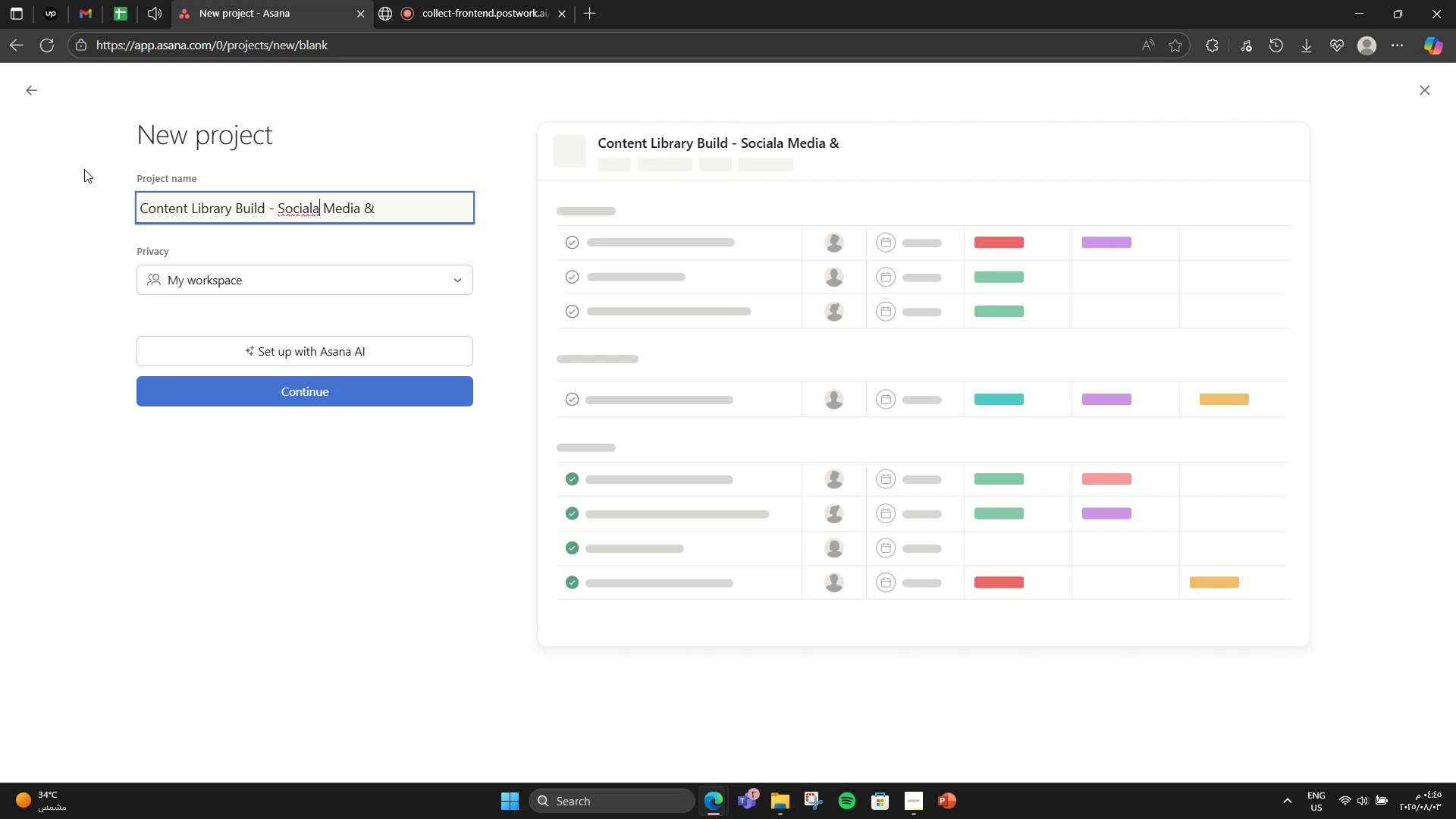 
key(Backspace)
 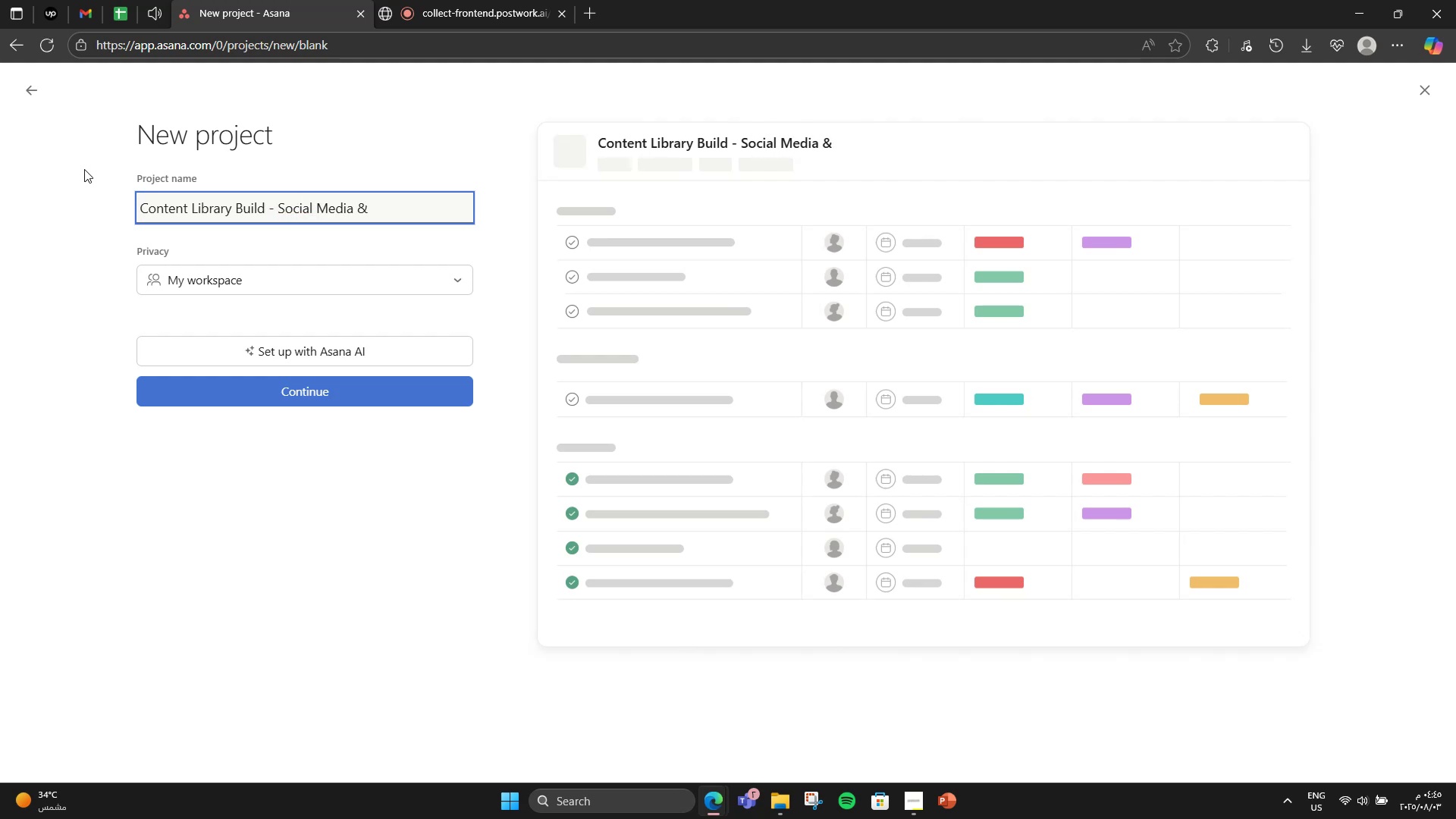 
hold_key(key=ArrowRight, duration=0.85)
 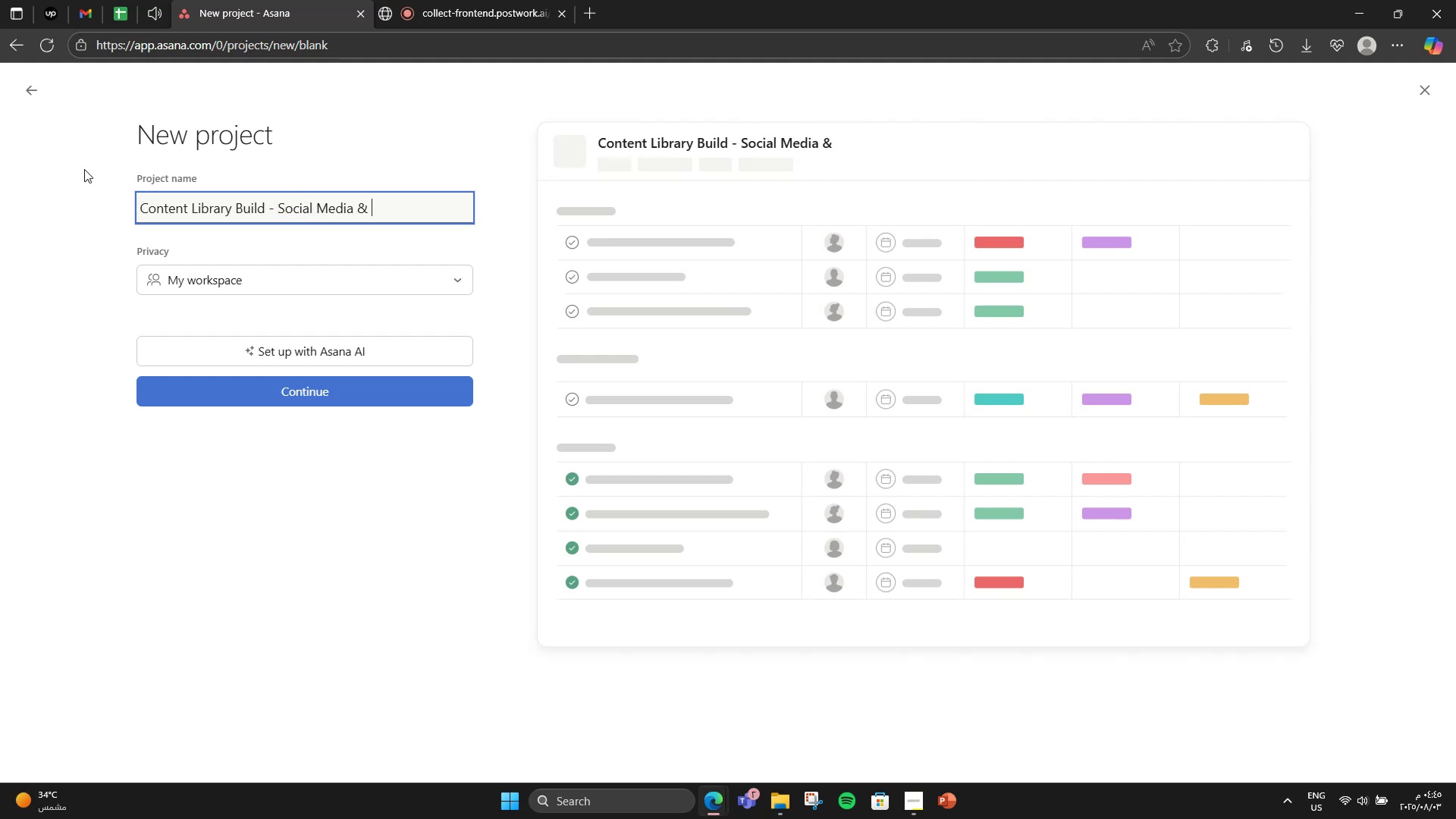 
type(Bolg Assets)
 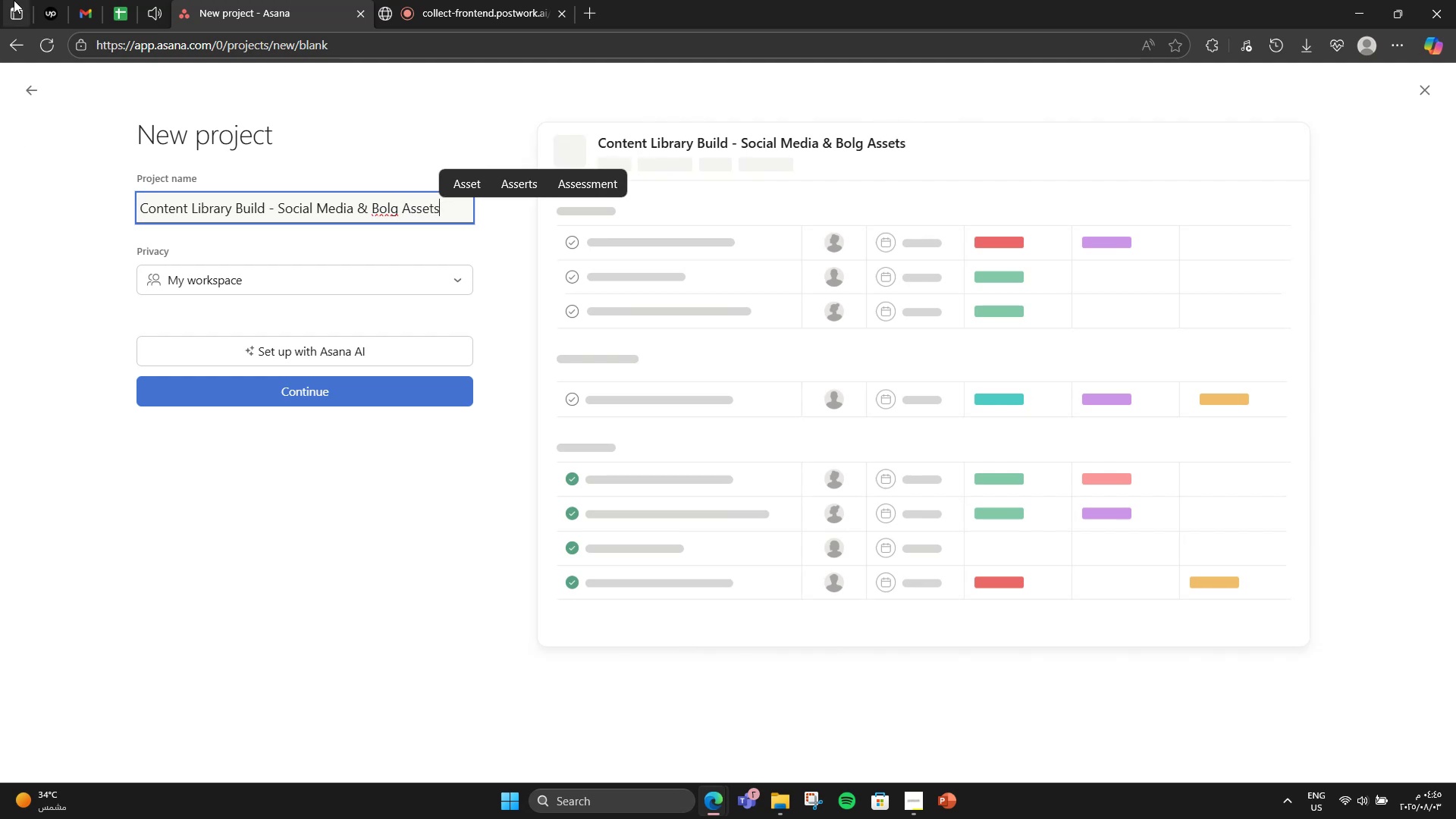 
mouse_move([14, -1])
 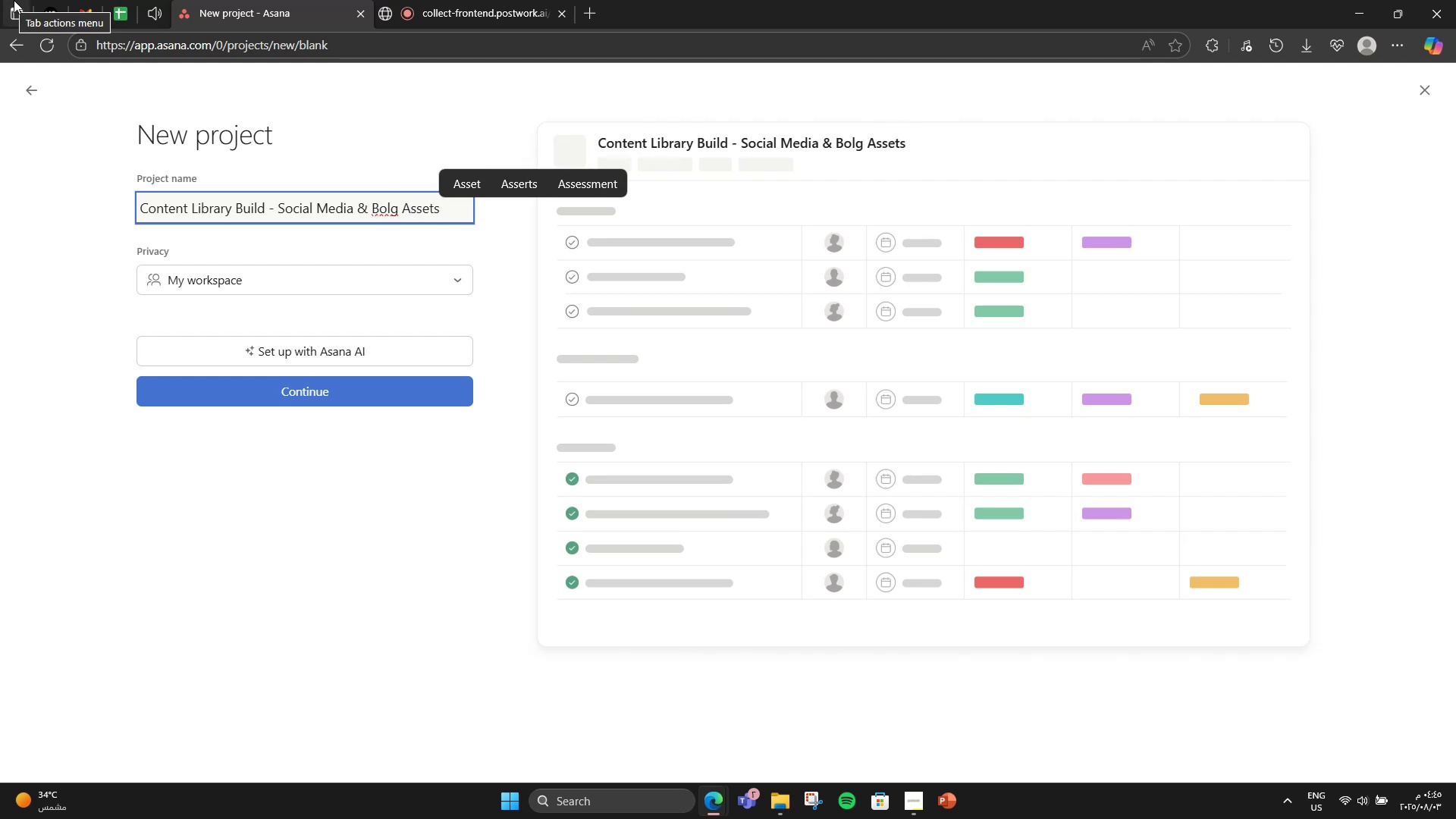 
hold_key(key=ArrowLeft, duration=0.65)
 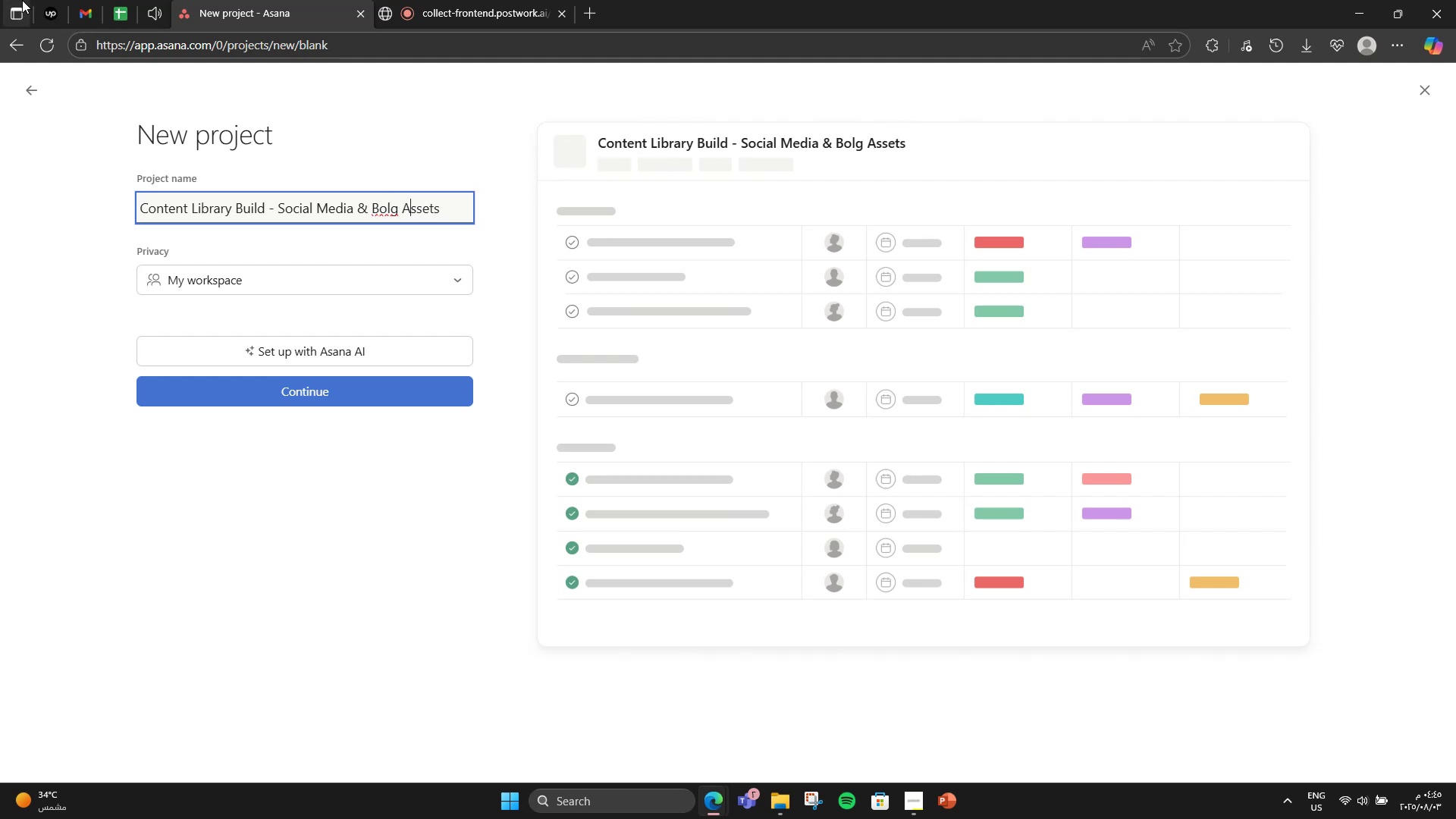 
key(ArrowLeft)
 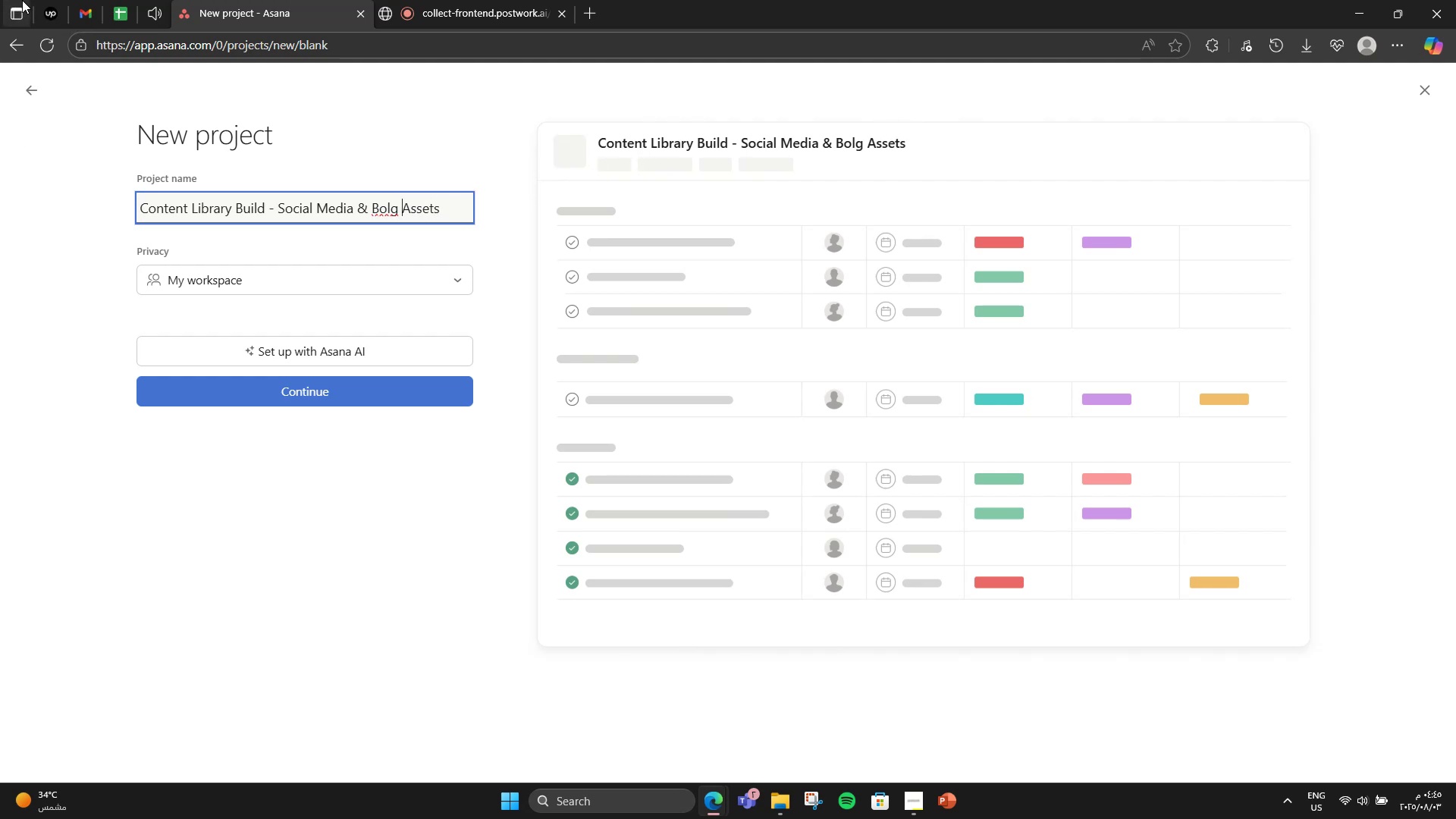 
key(ArrowLeft)
 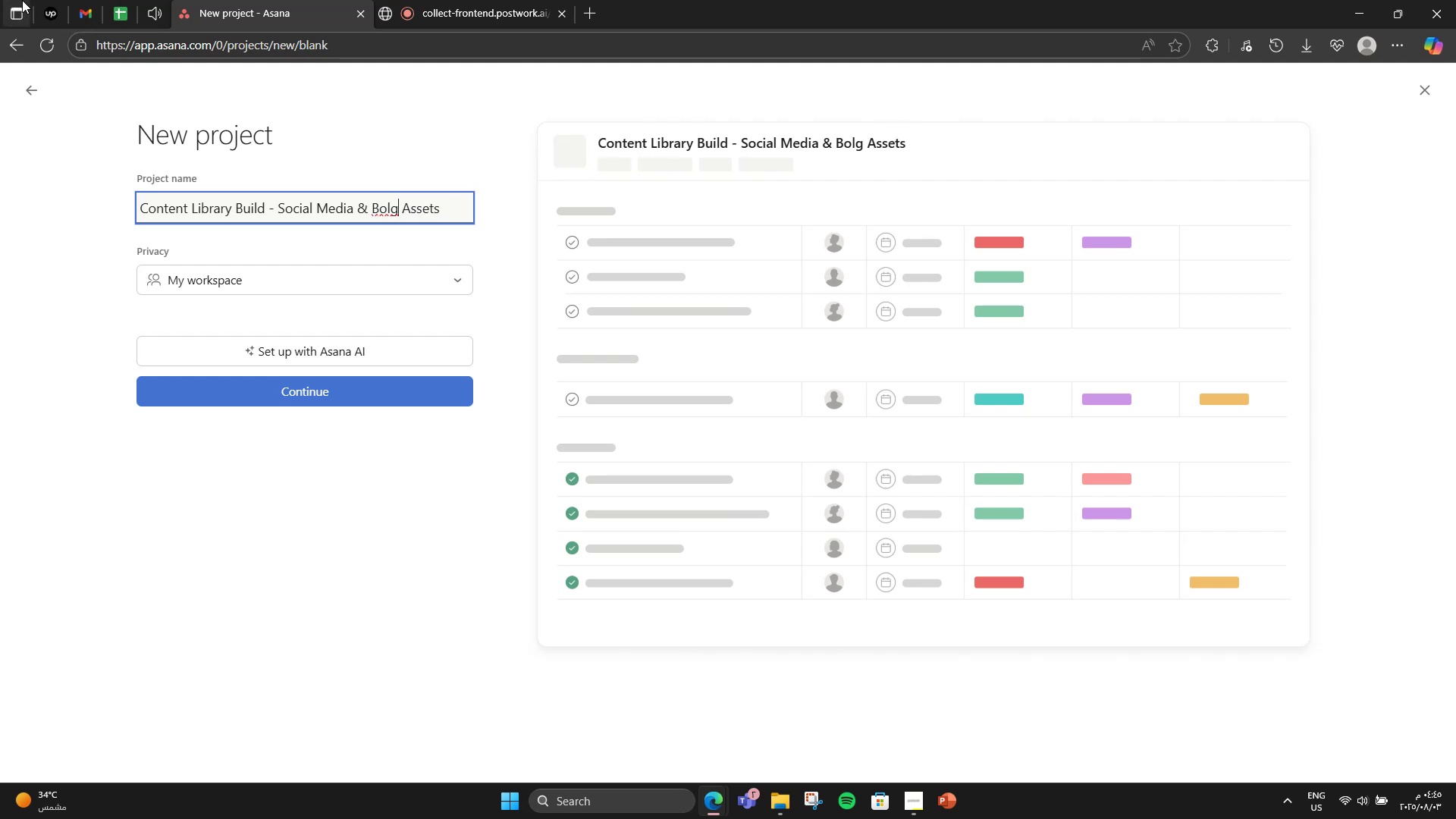 
key(ArrowLeft)
 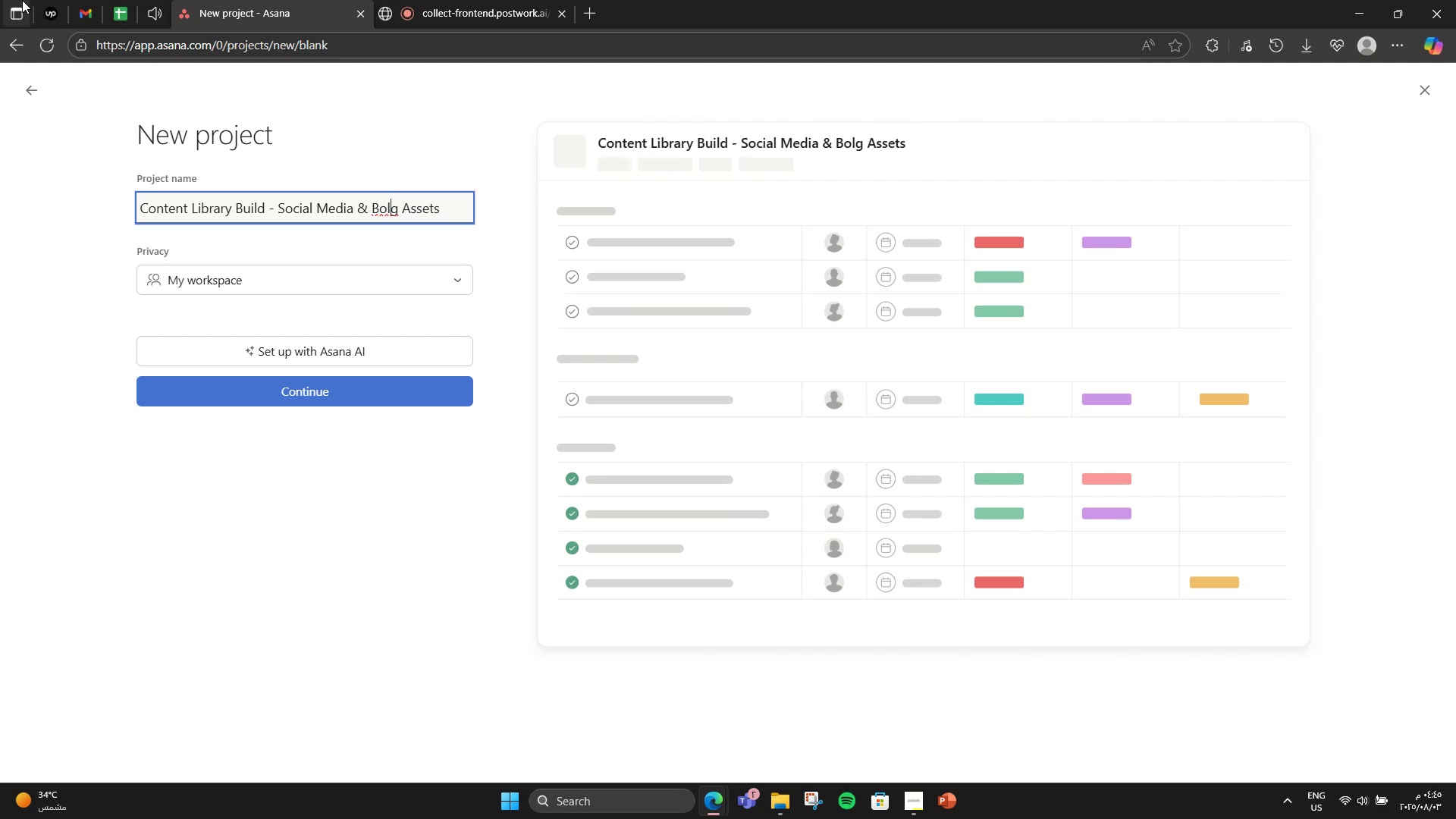 
key(Backspace)
key(Backspace)
type(lo)
 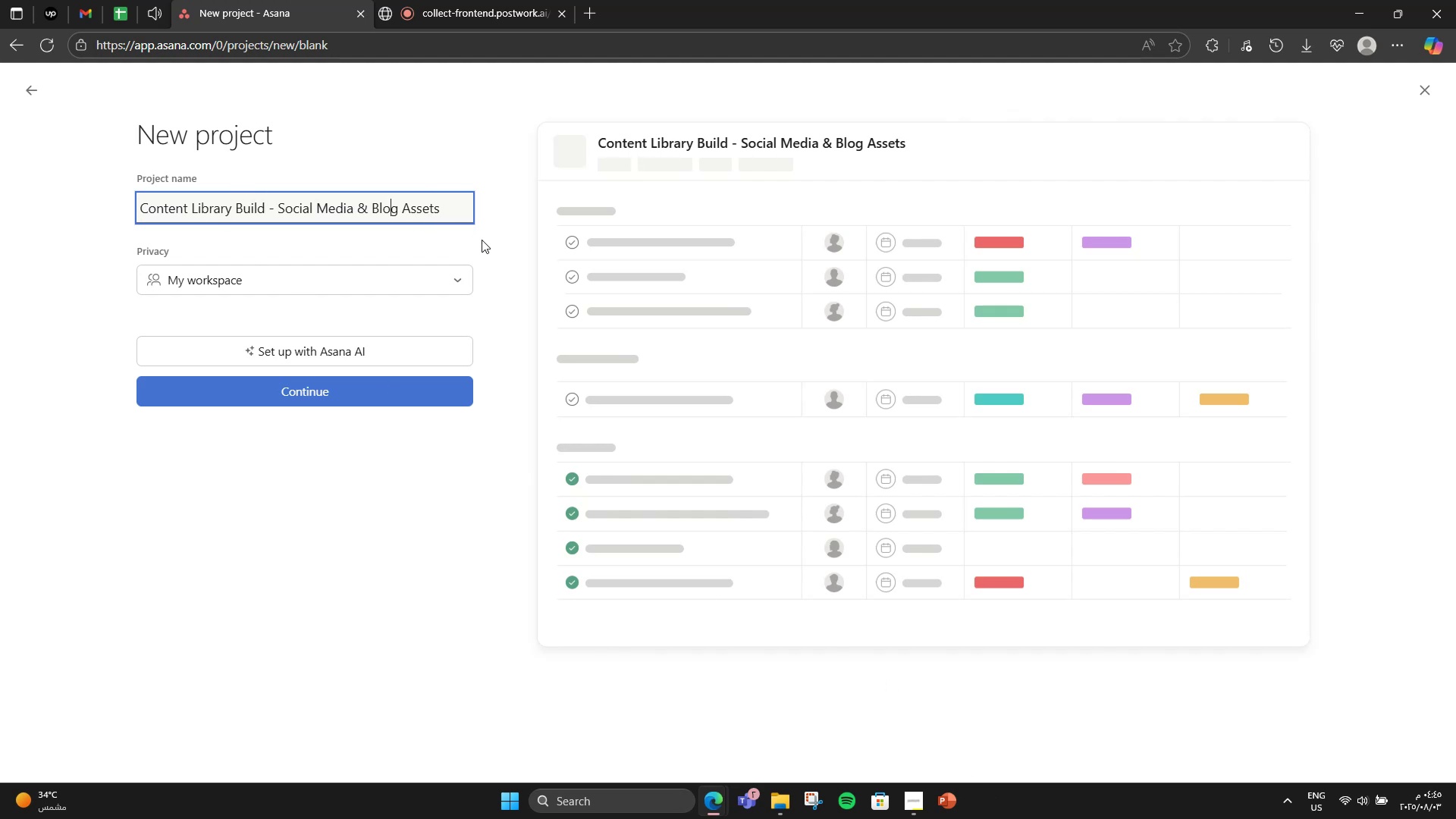 
wait(5.94)
 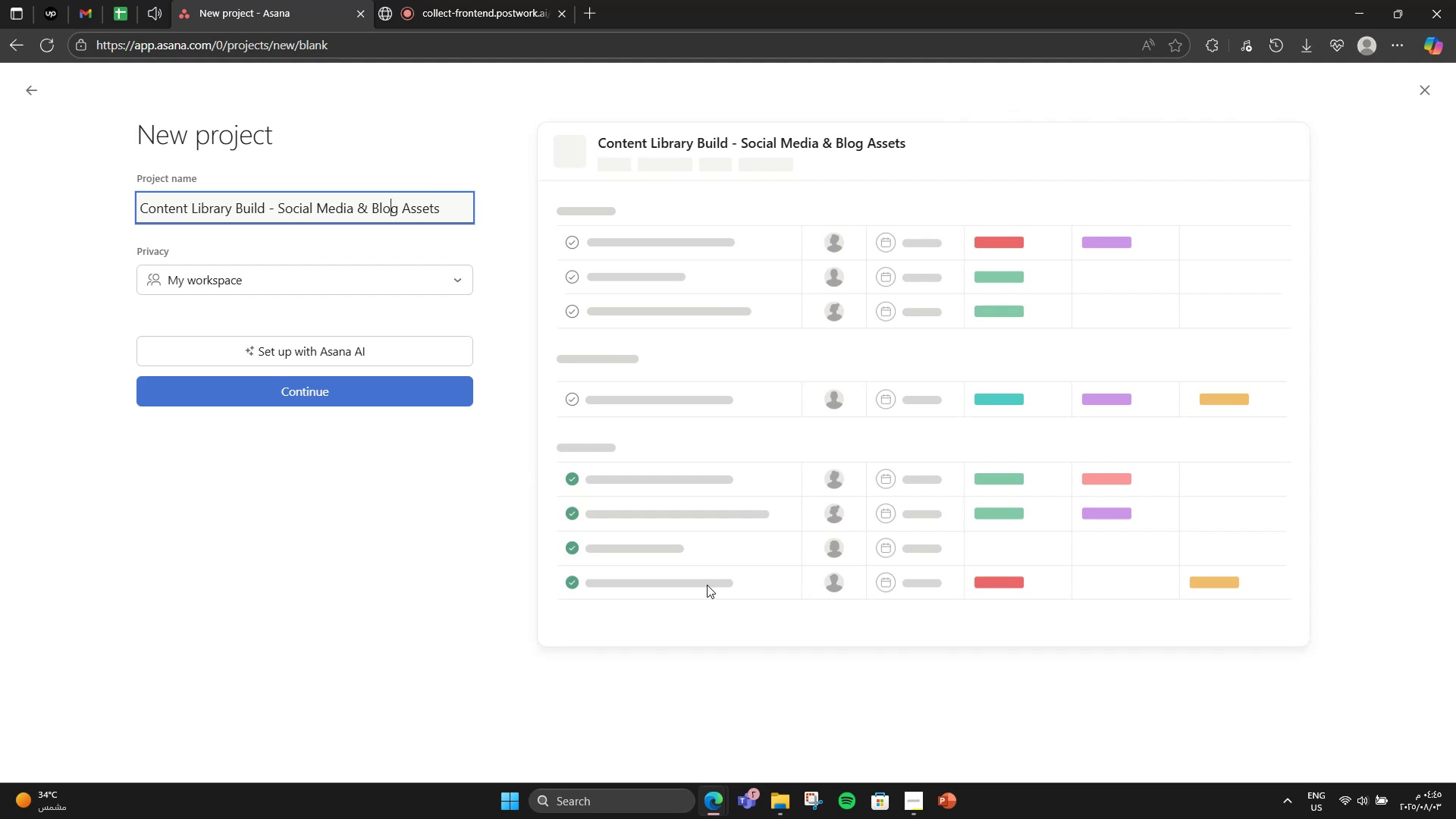 
left_click([278, 388])
 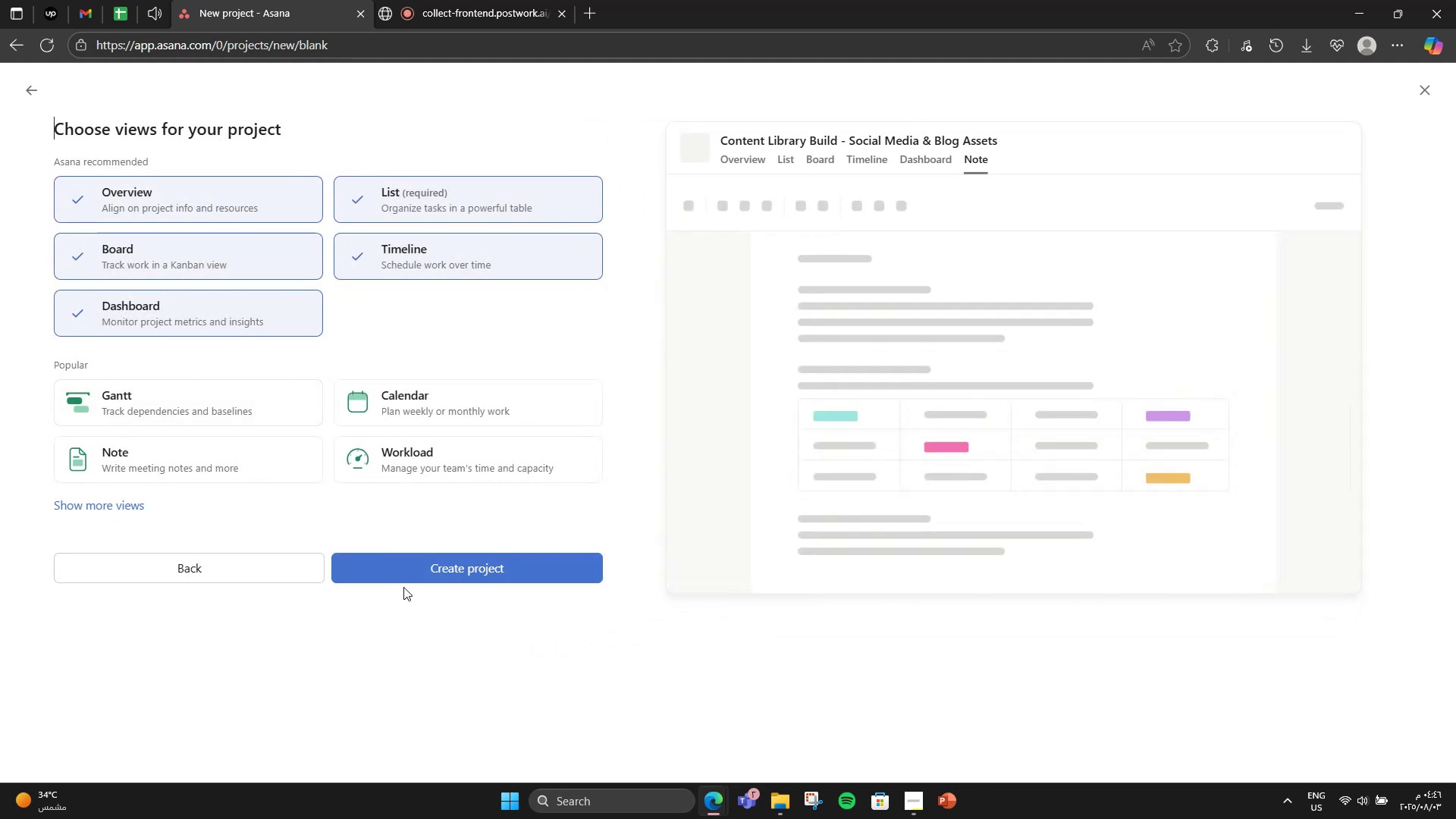 
left_click([407, 576])
 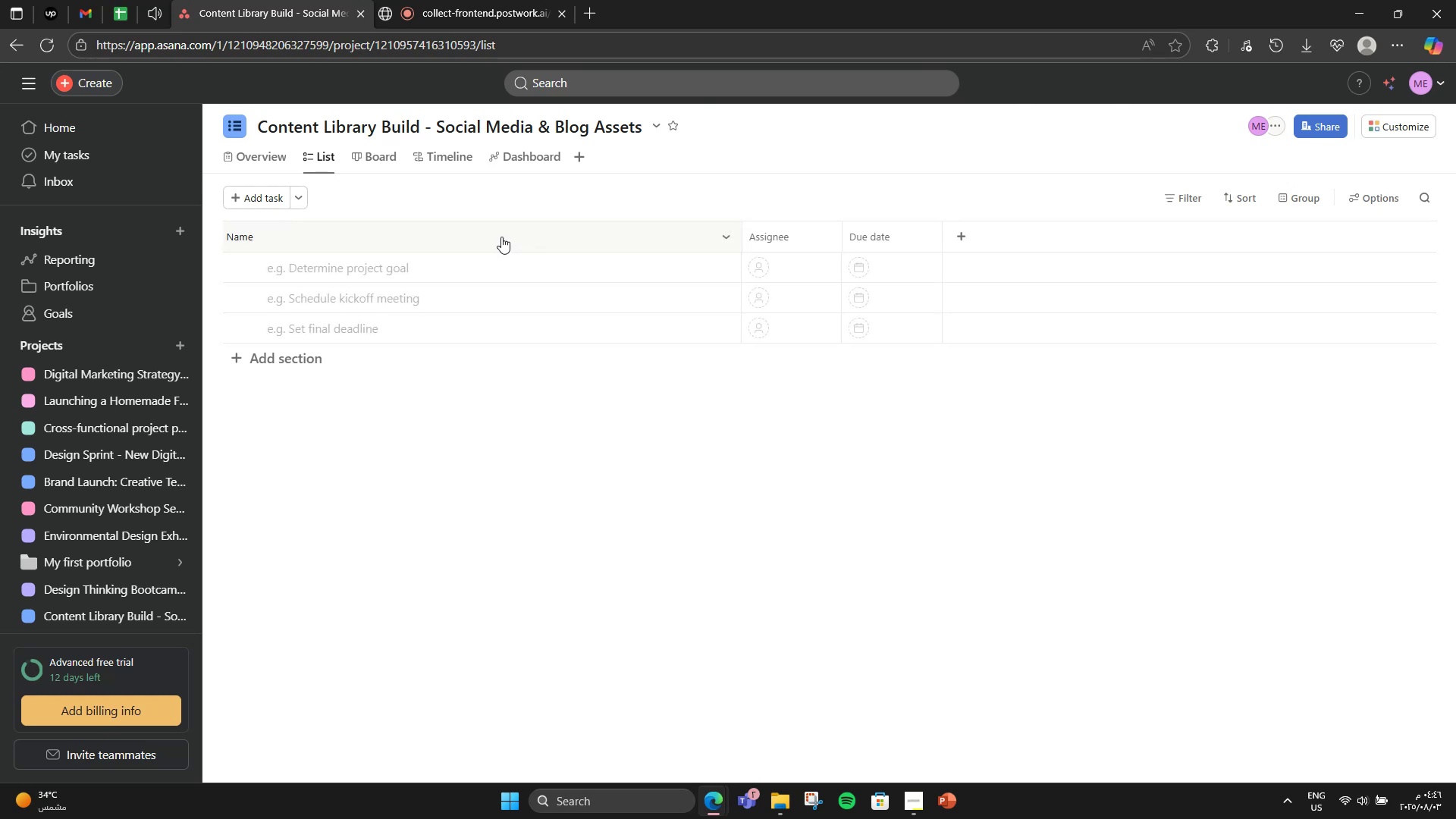 
left_click([272, 161])
 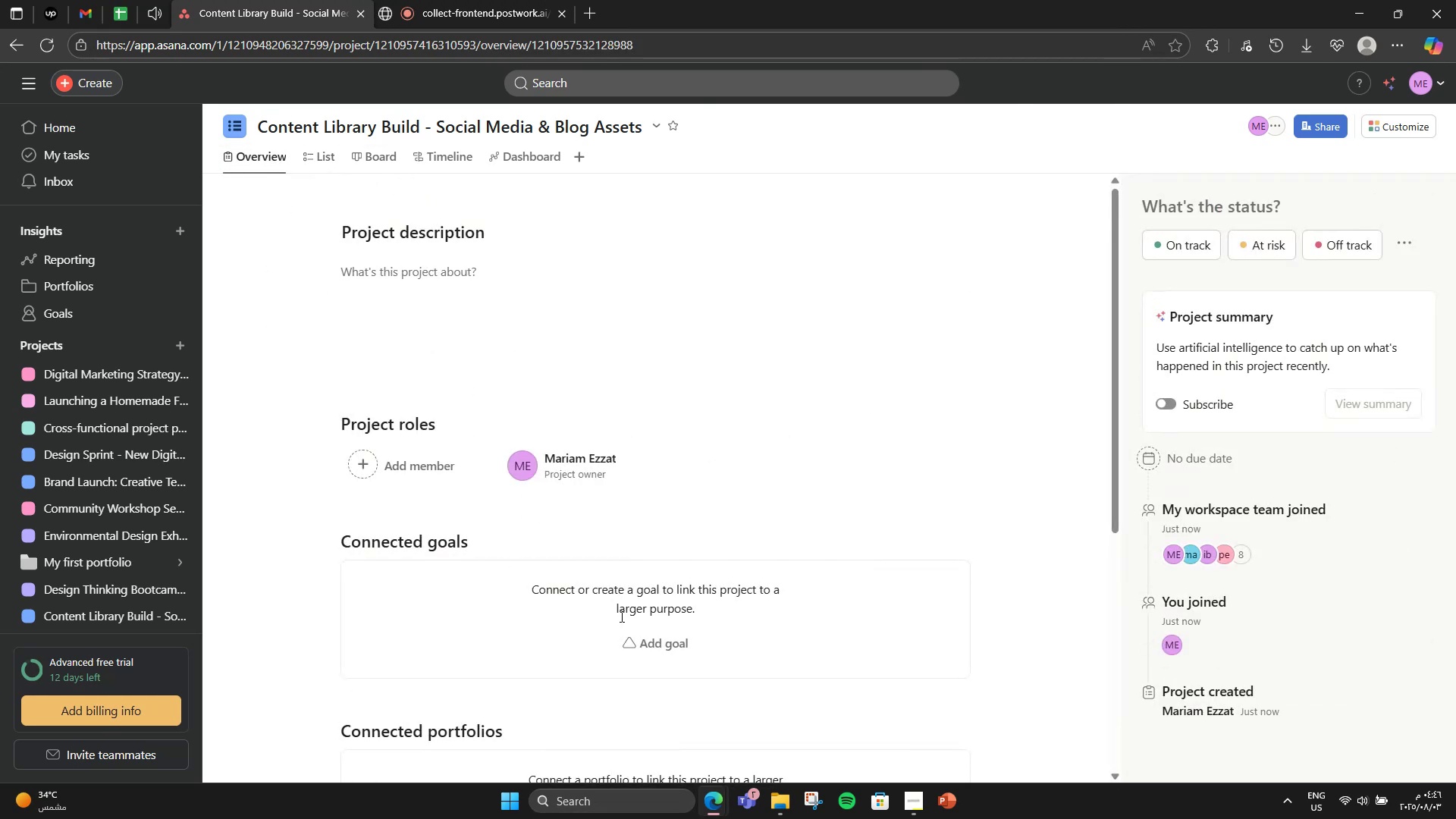 
left_click([633, 649])
 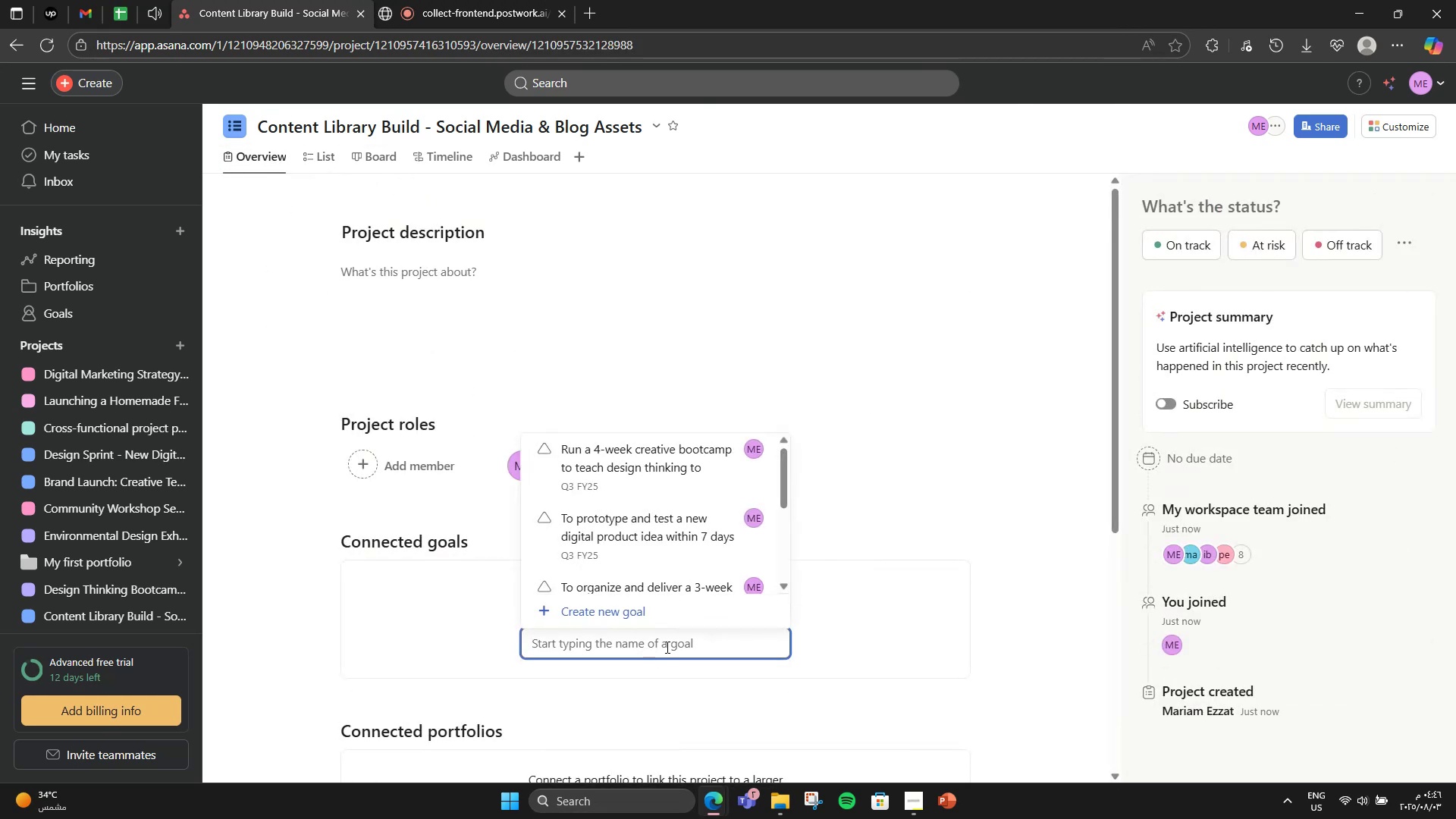 
left_click([667, 623])
 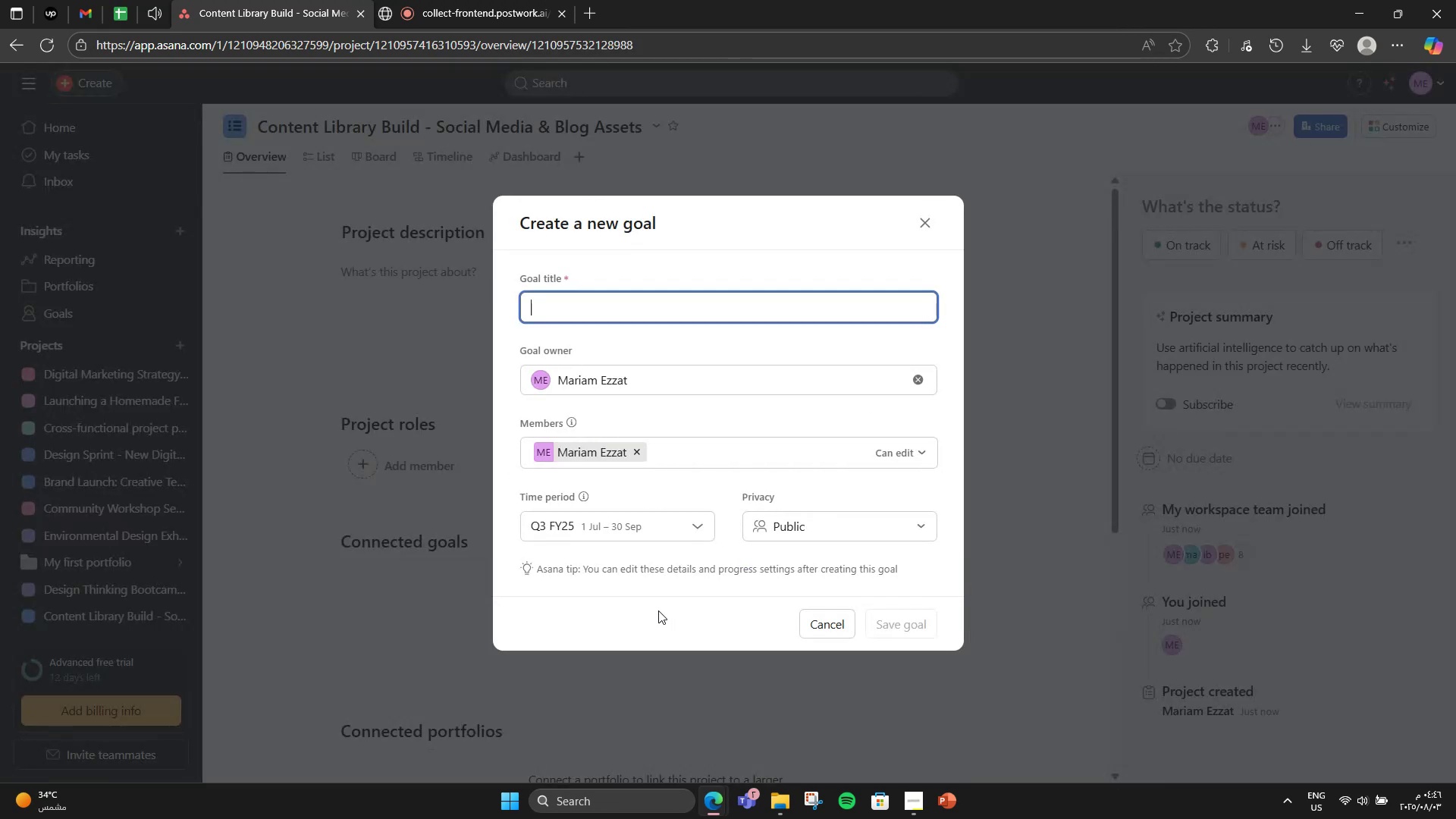 
wait(5.89)
 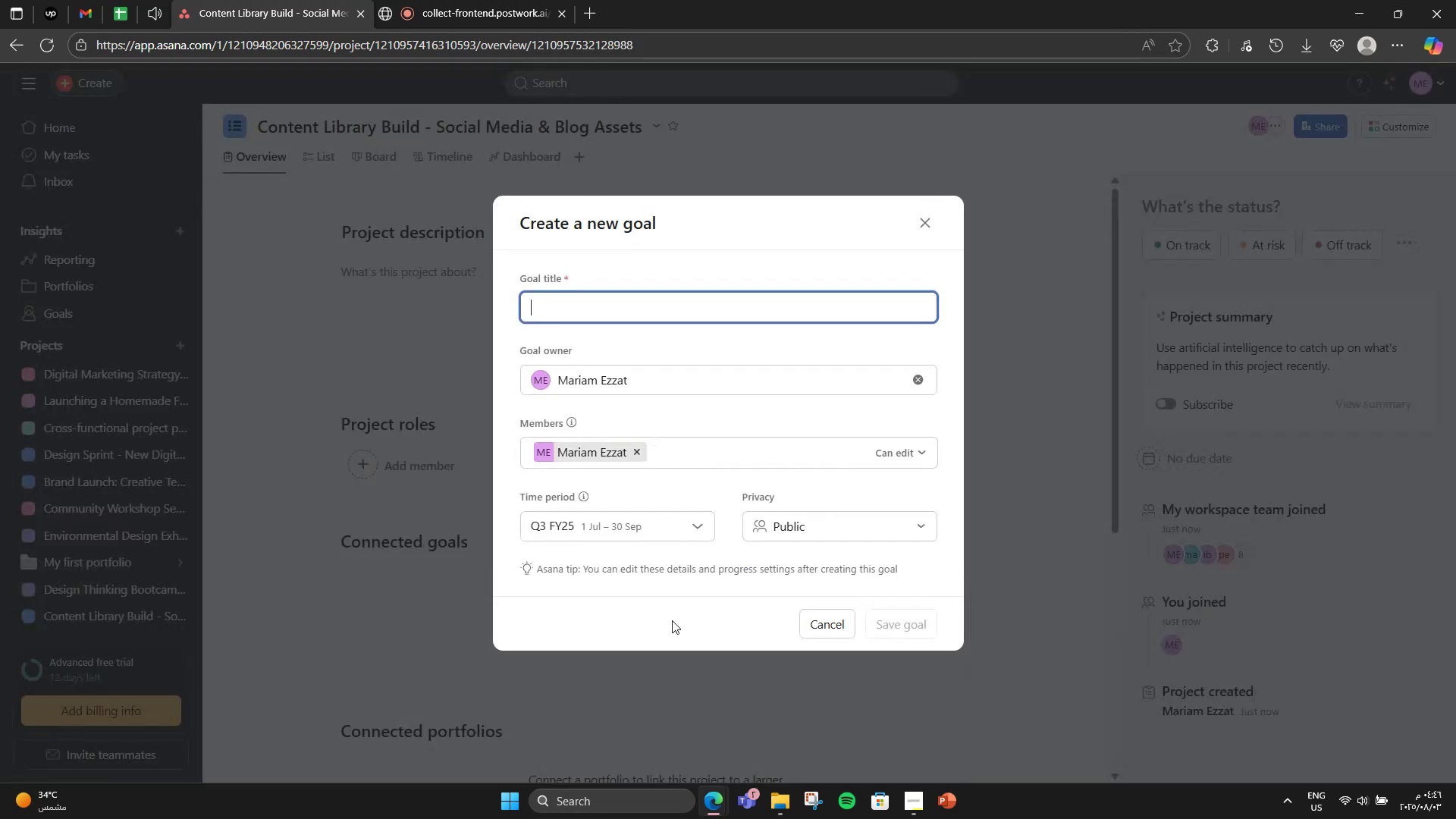 
left_click([783, 697])
 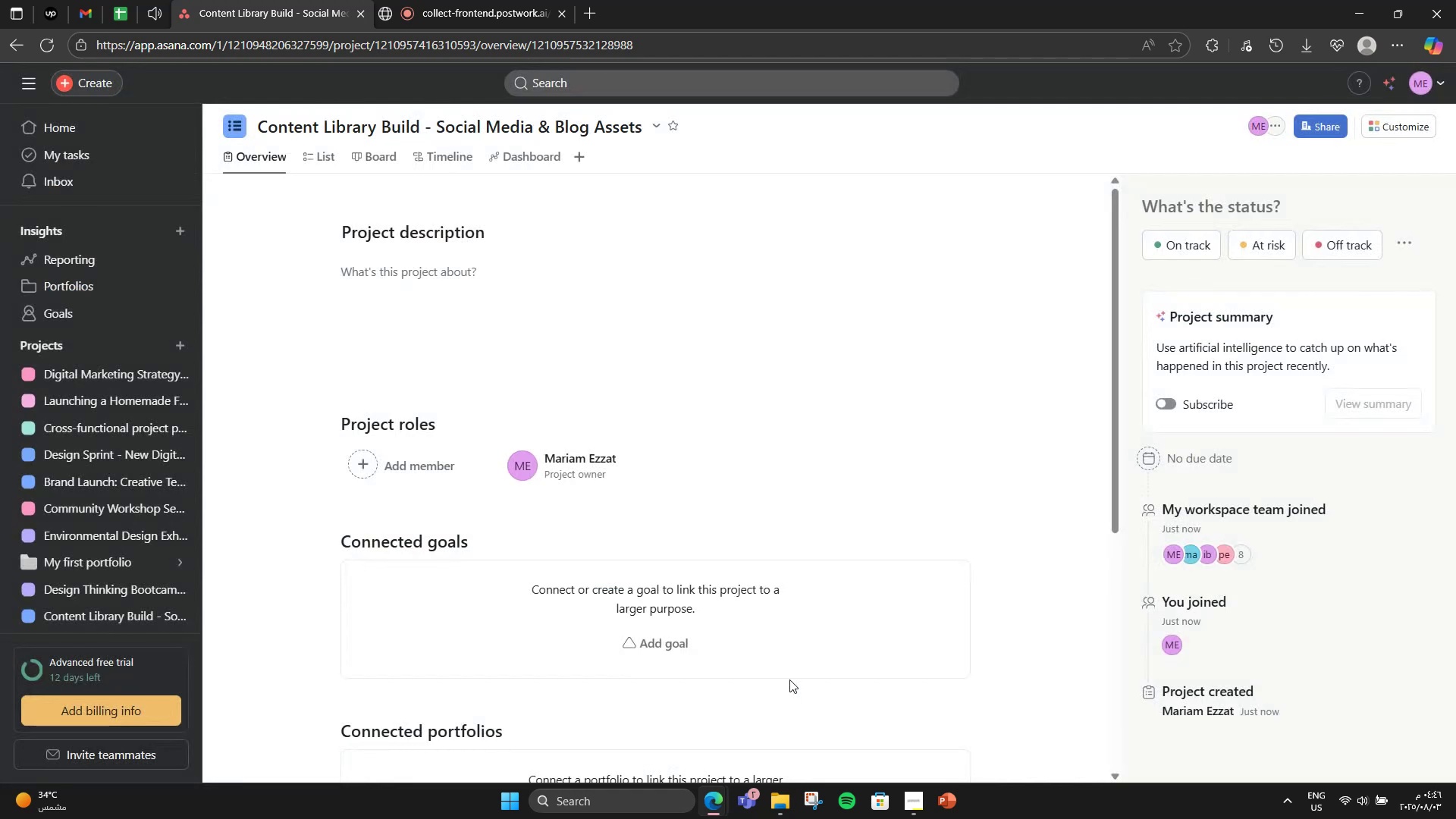 
scroll: coordinate [789, 679], scroll_direction: down, amount: 8.0
 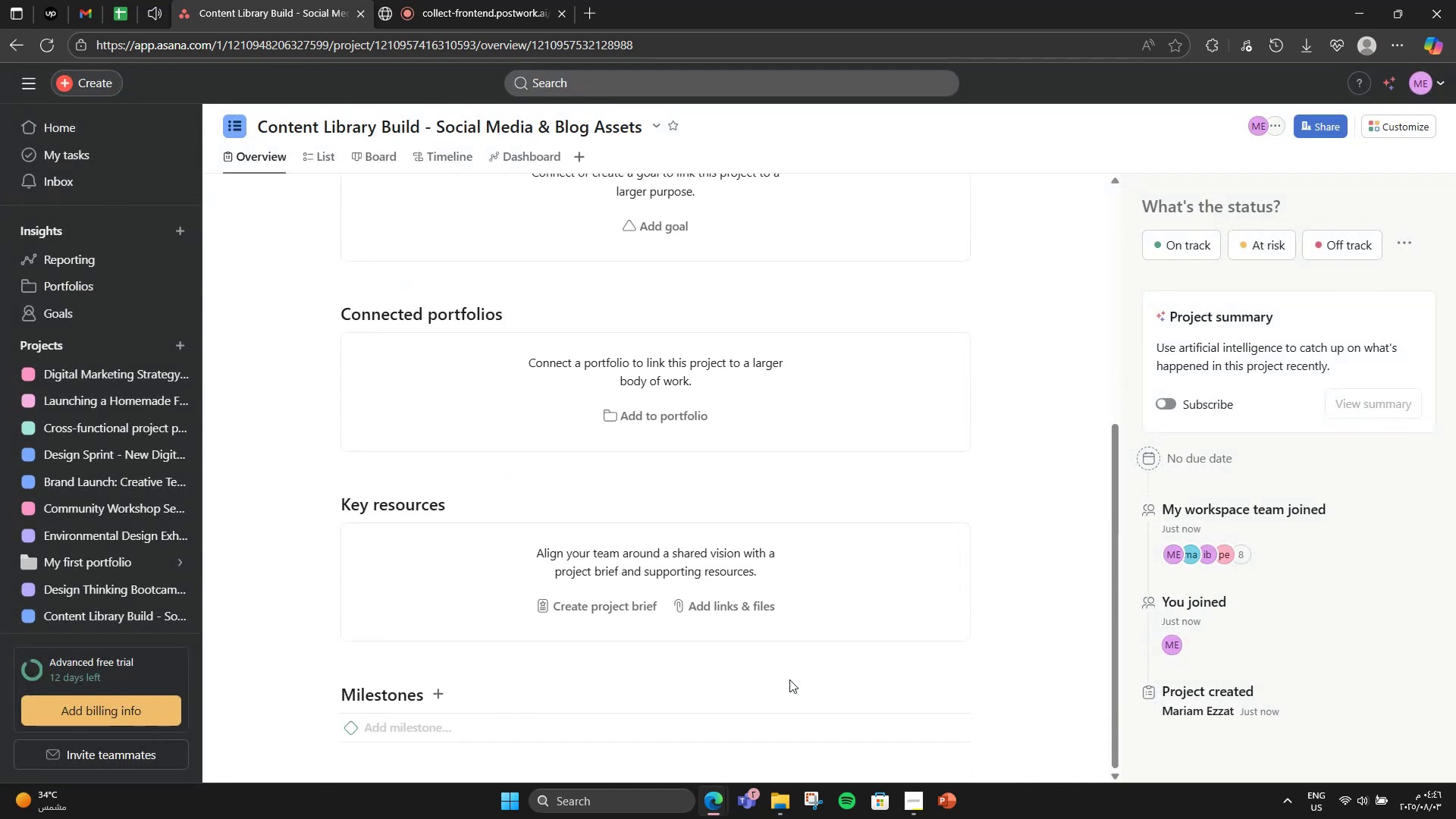 
scroll: coordinate [789, 679], scroll_direction: up, amount: 8.0
 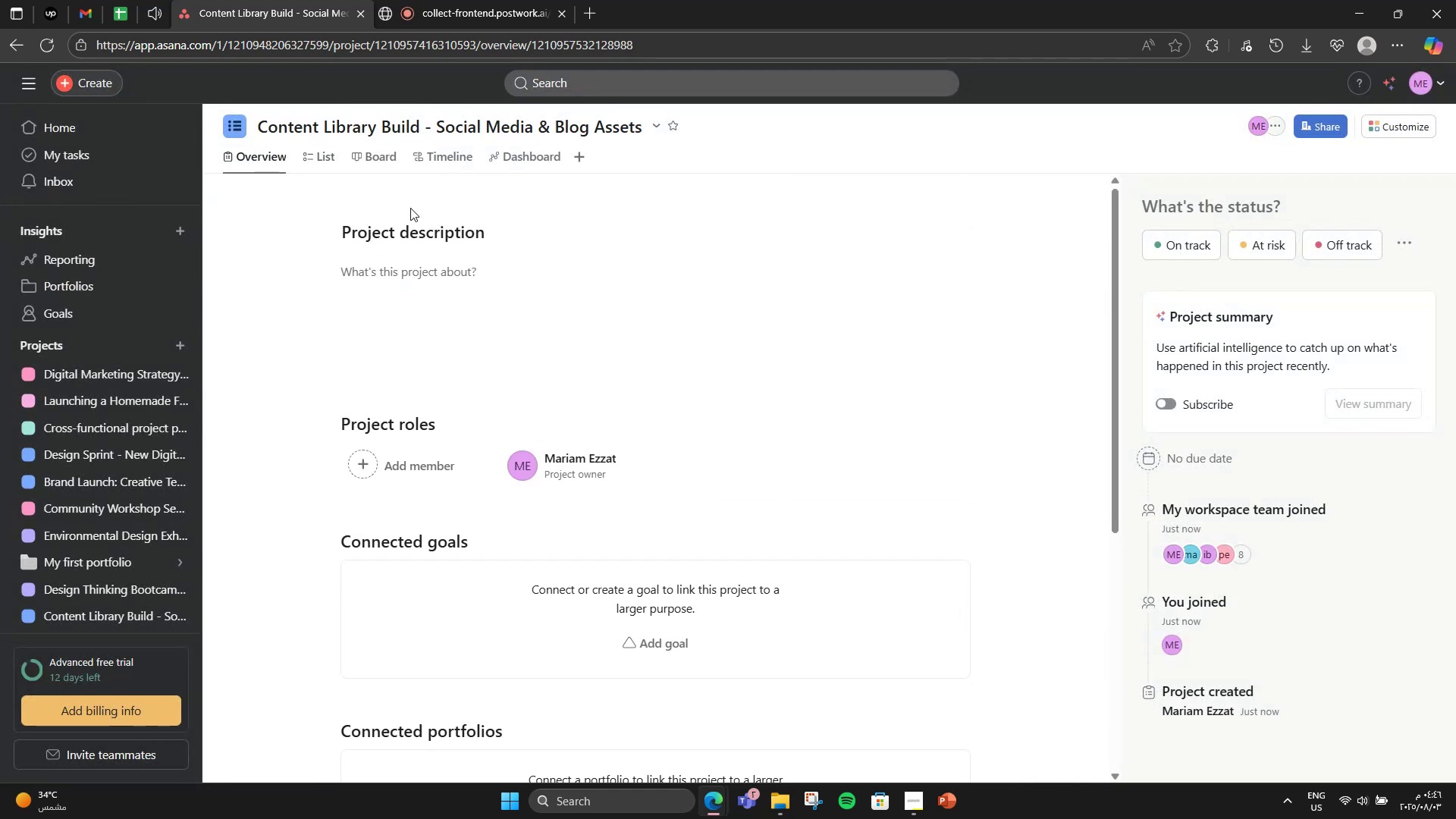 
left_click([533, 228])
 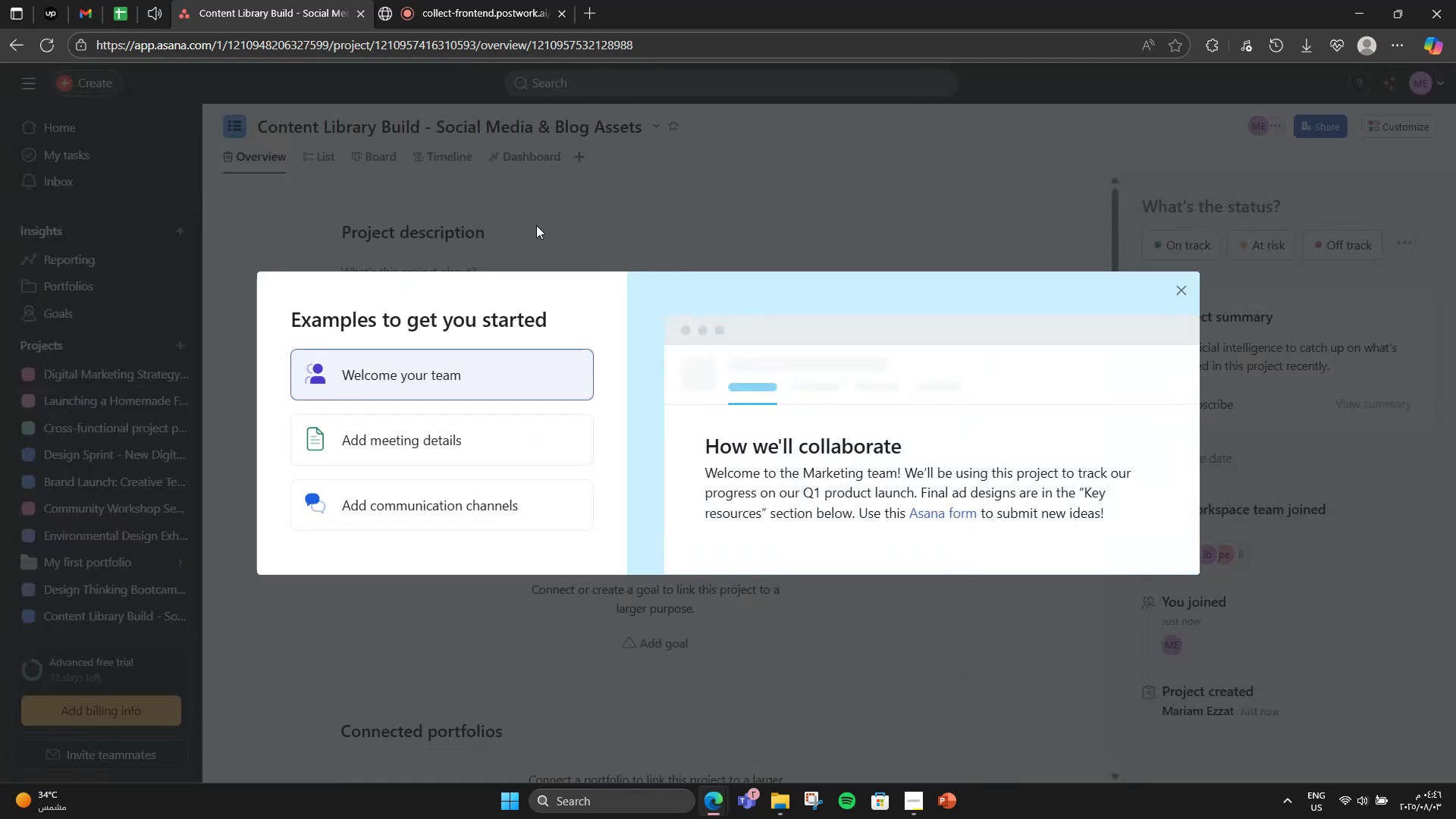 
left_click([536, 225])
 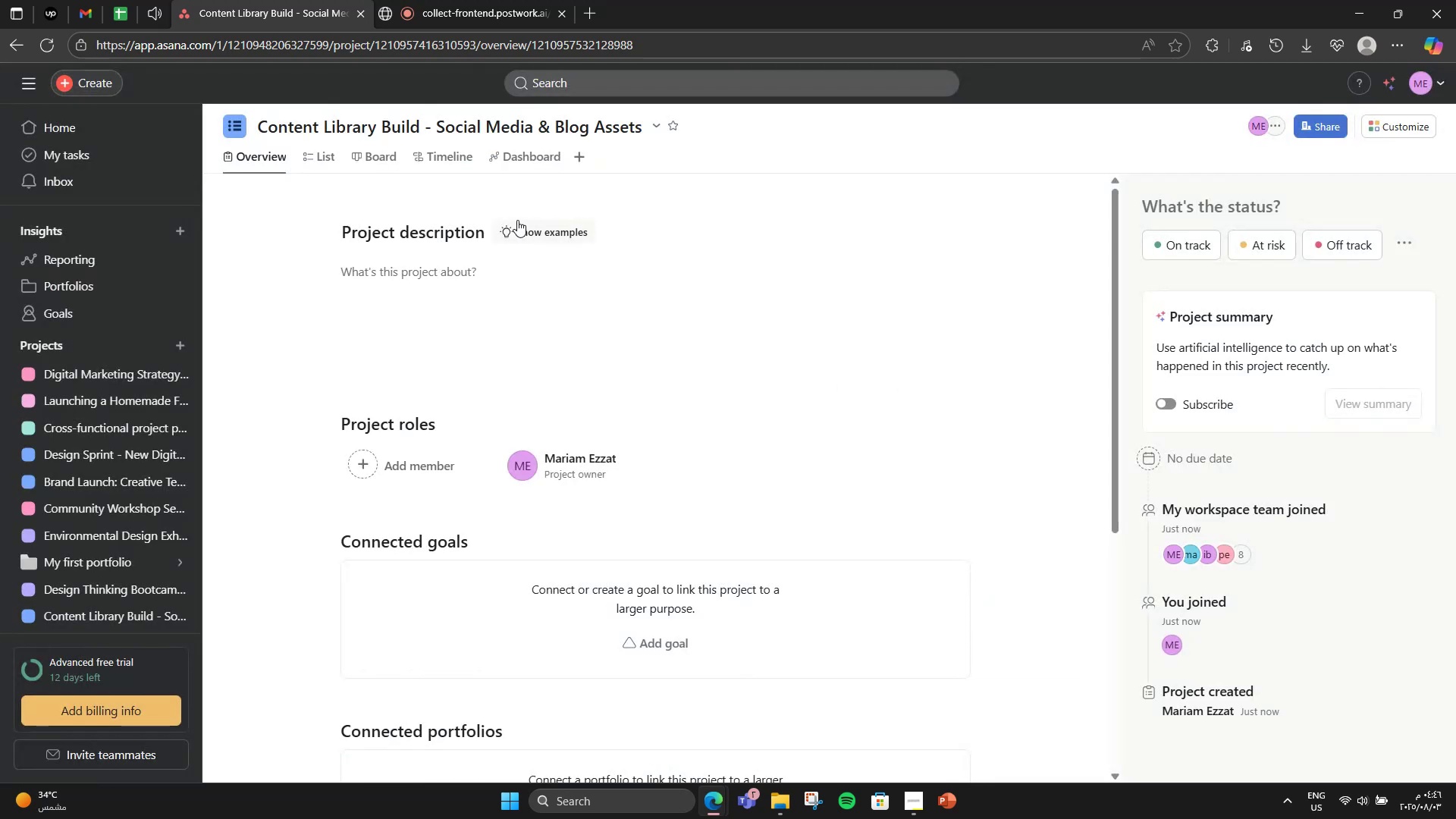 
wait(5.54)
 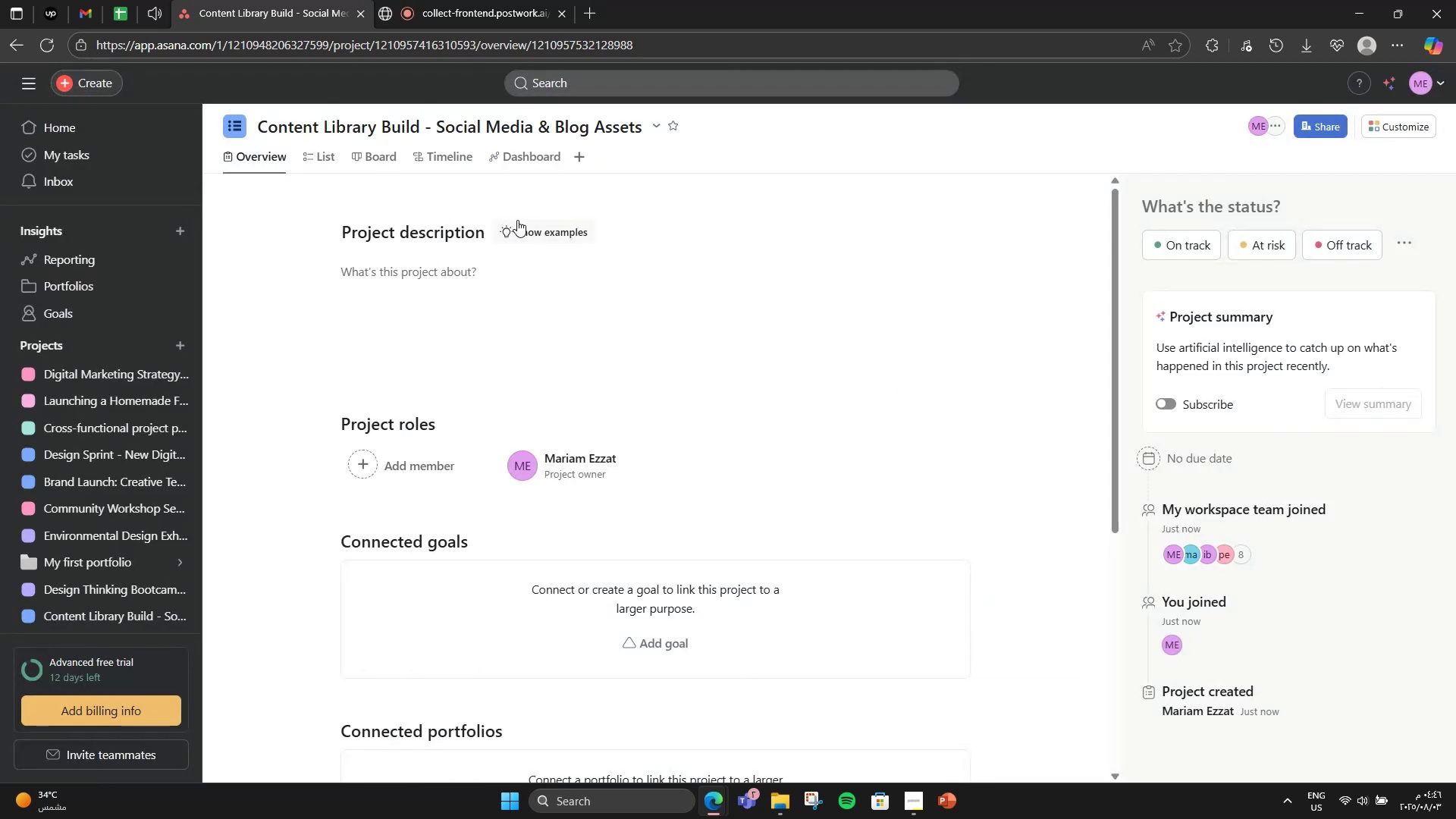 
left_click([331, 168])
 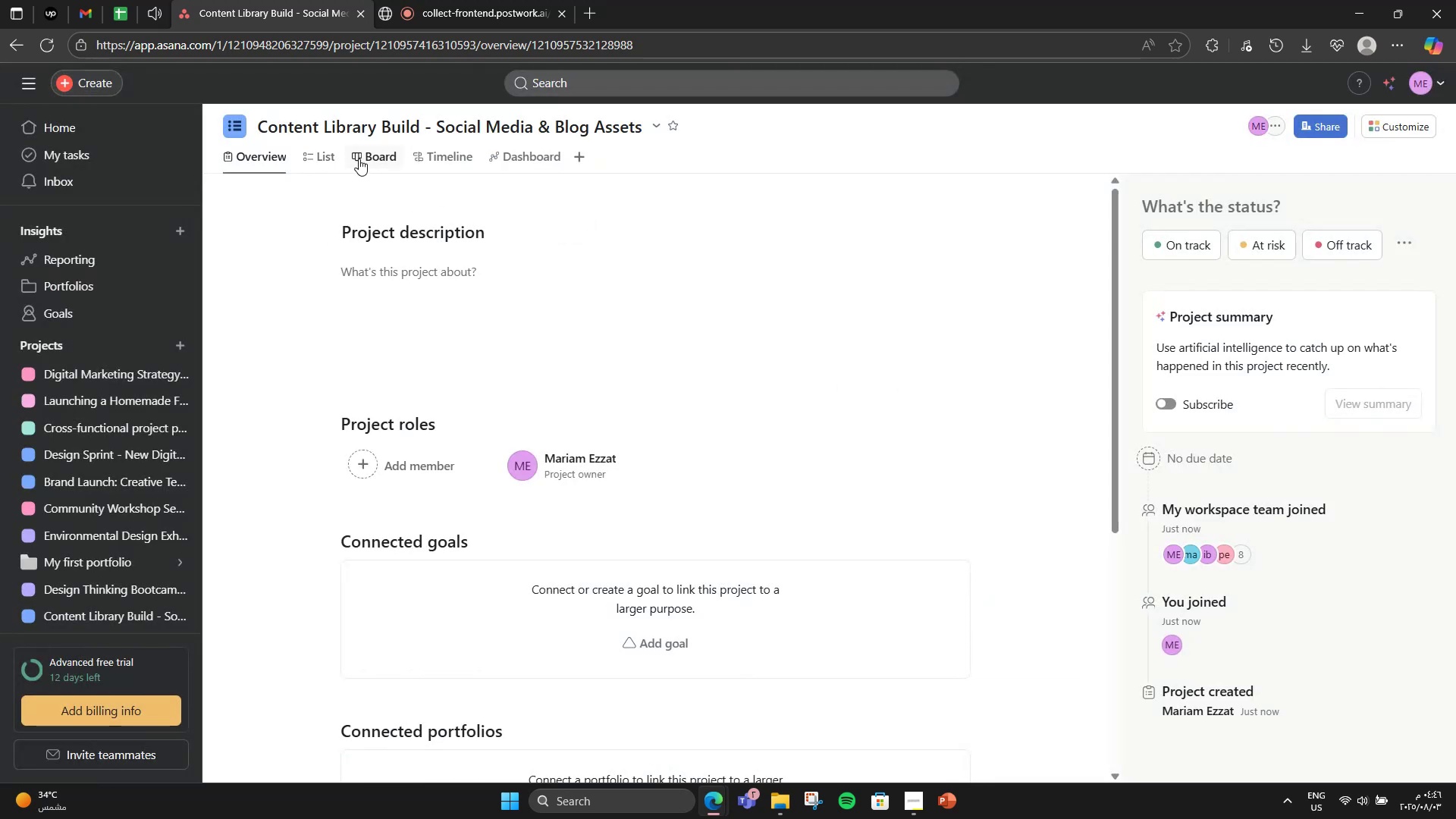 
left_click([362, 157])
 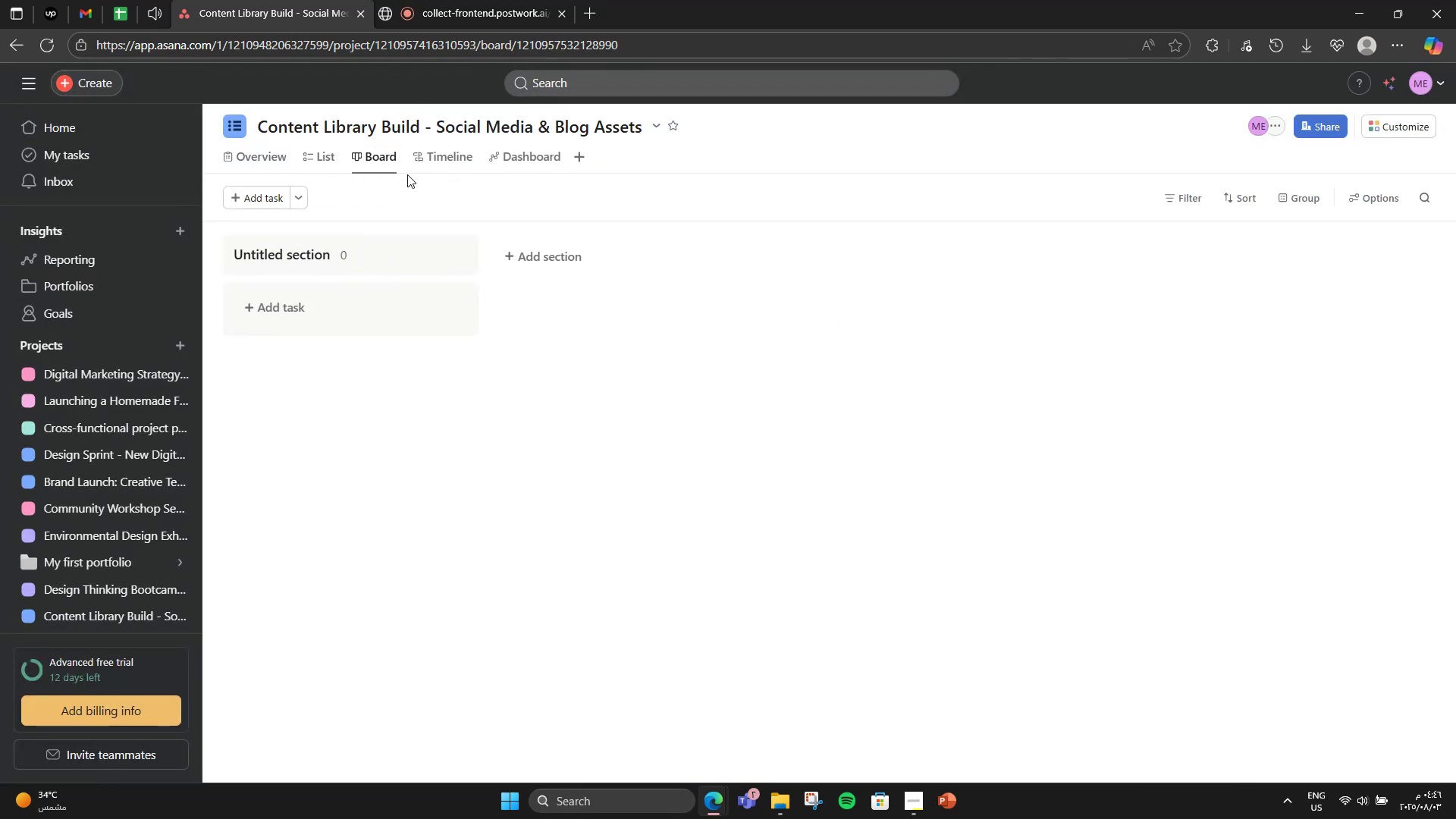 
left_click([314, 246])
 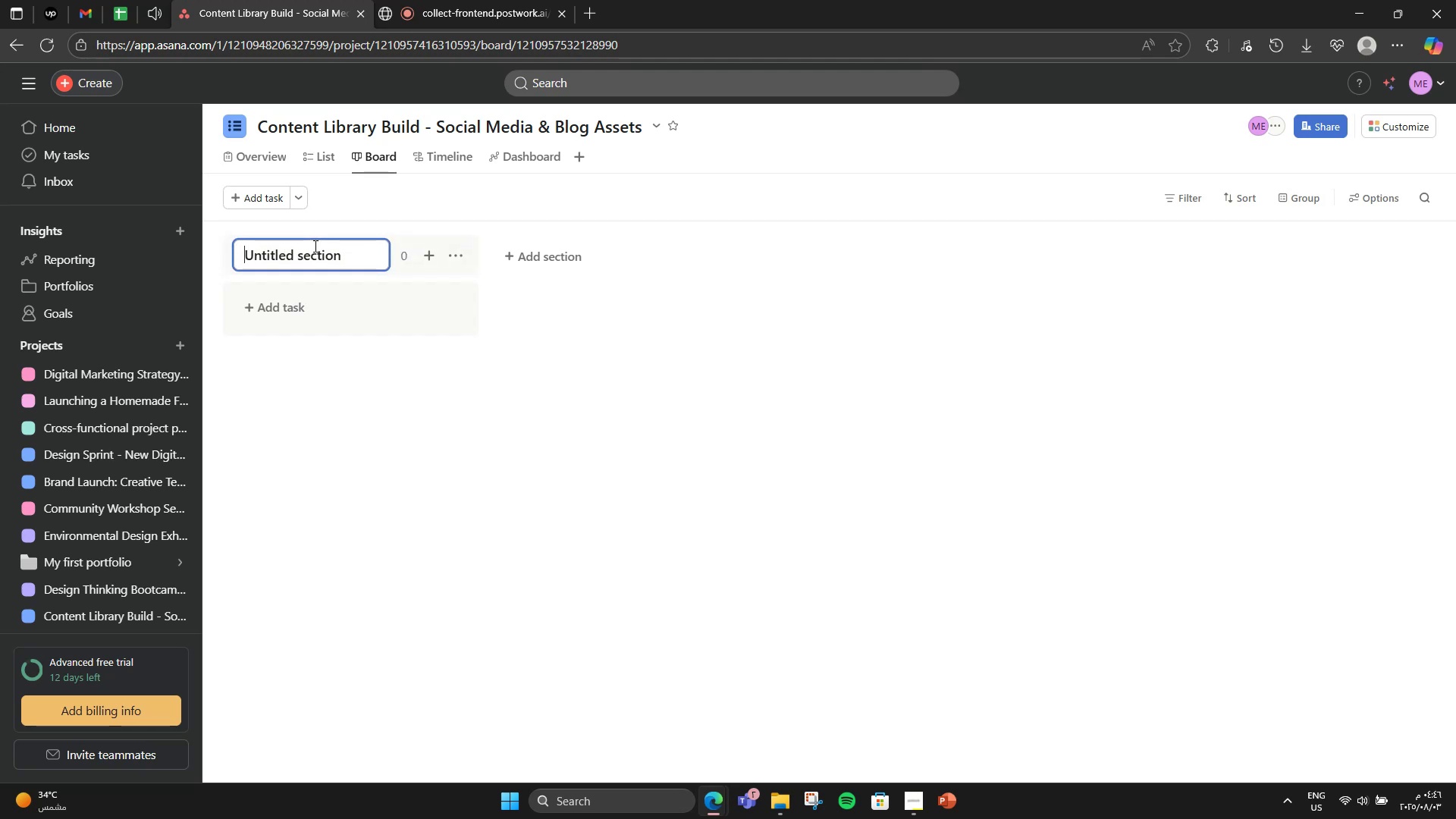 
key(CapsLock)
 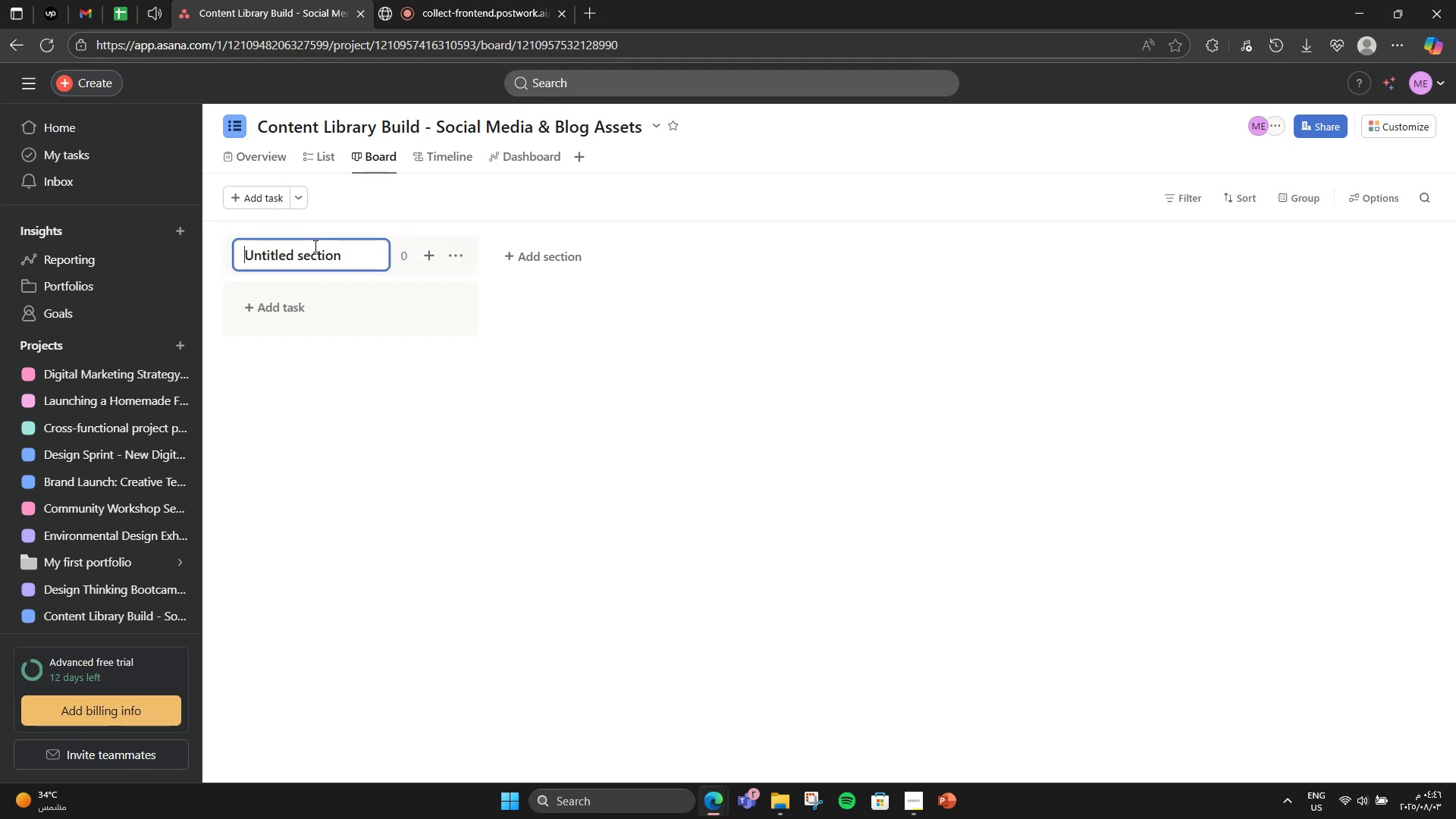 
key(P)
 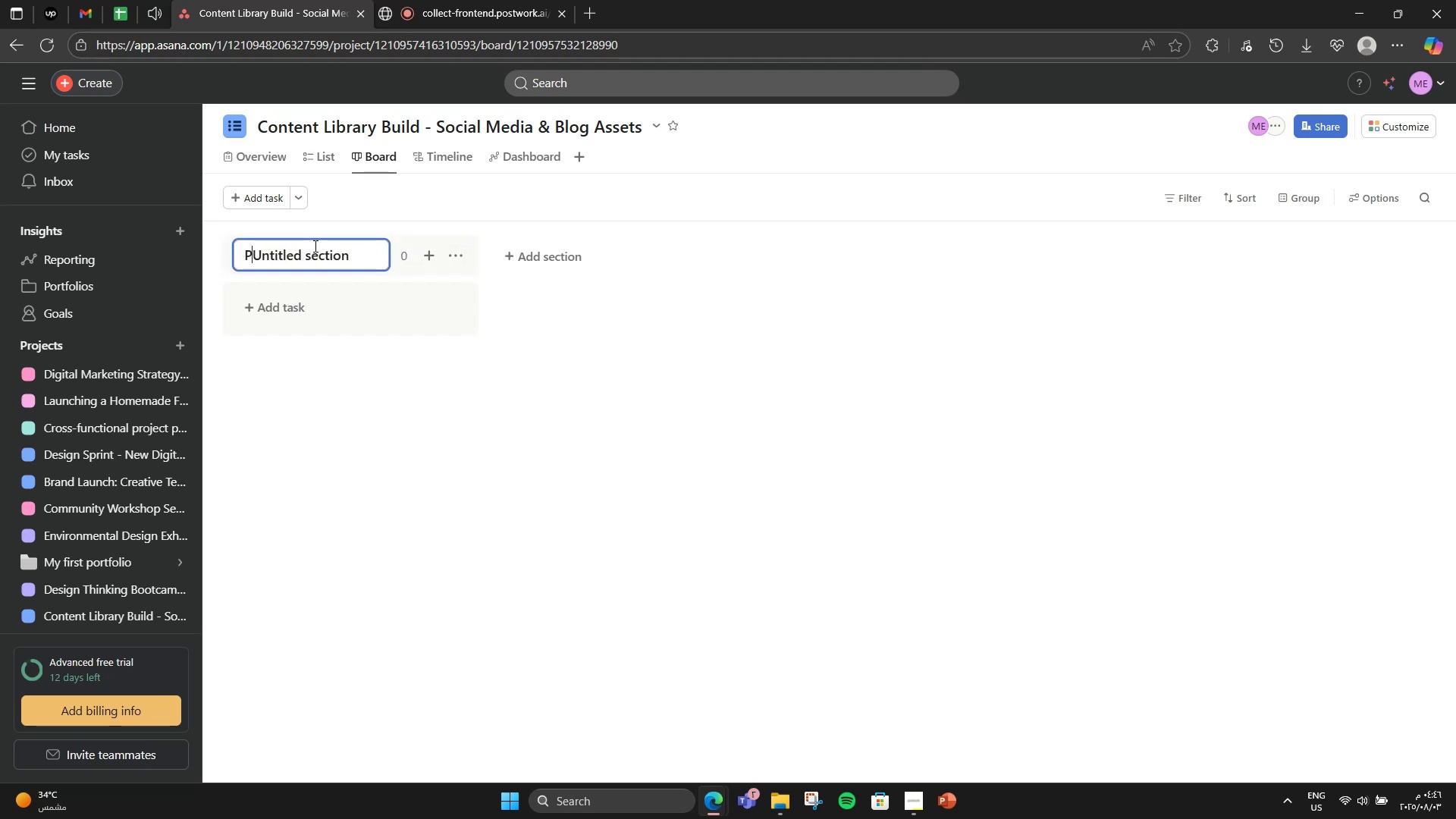 
key(CapsLock)
 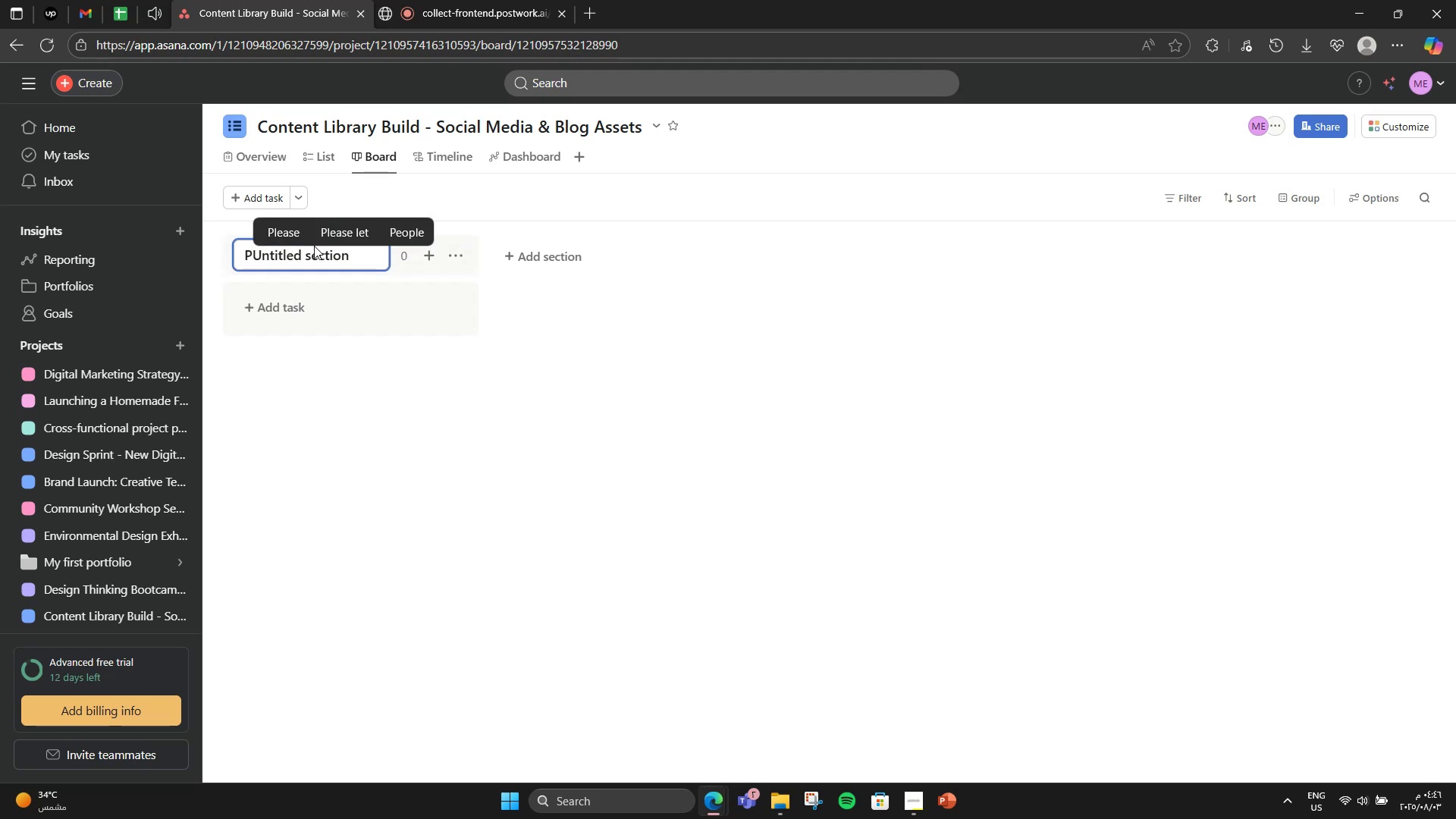 
key(L)
 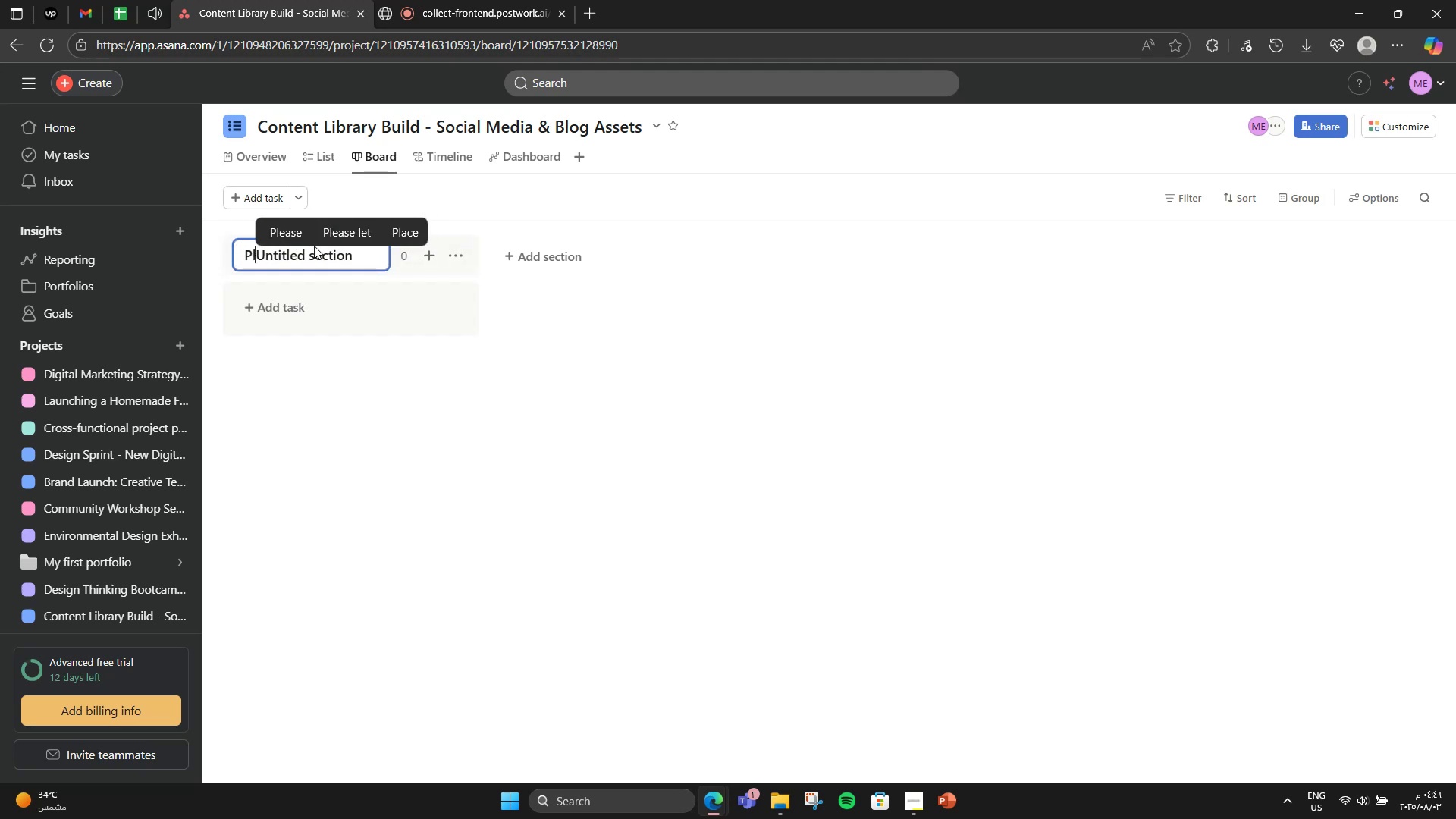 
key(Control+A)
 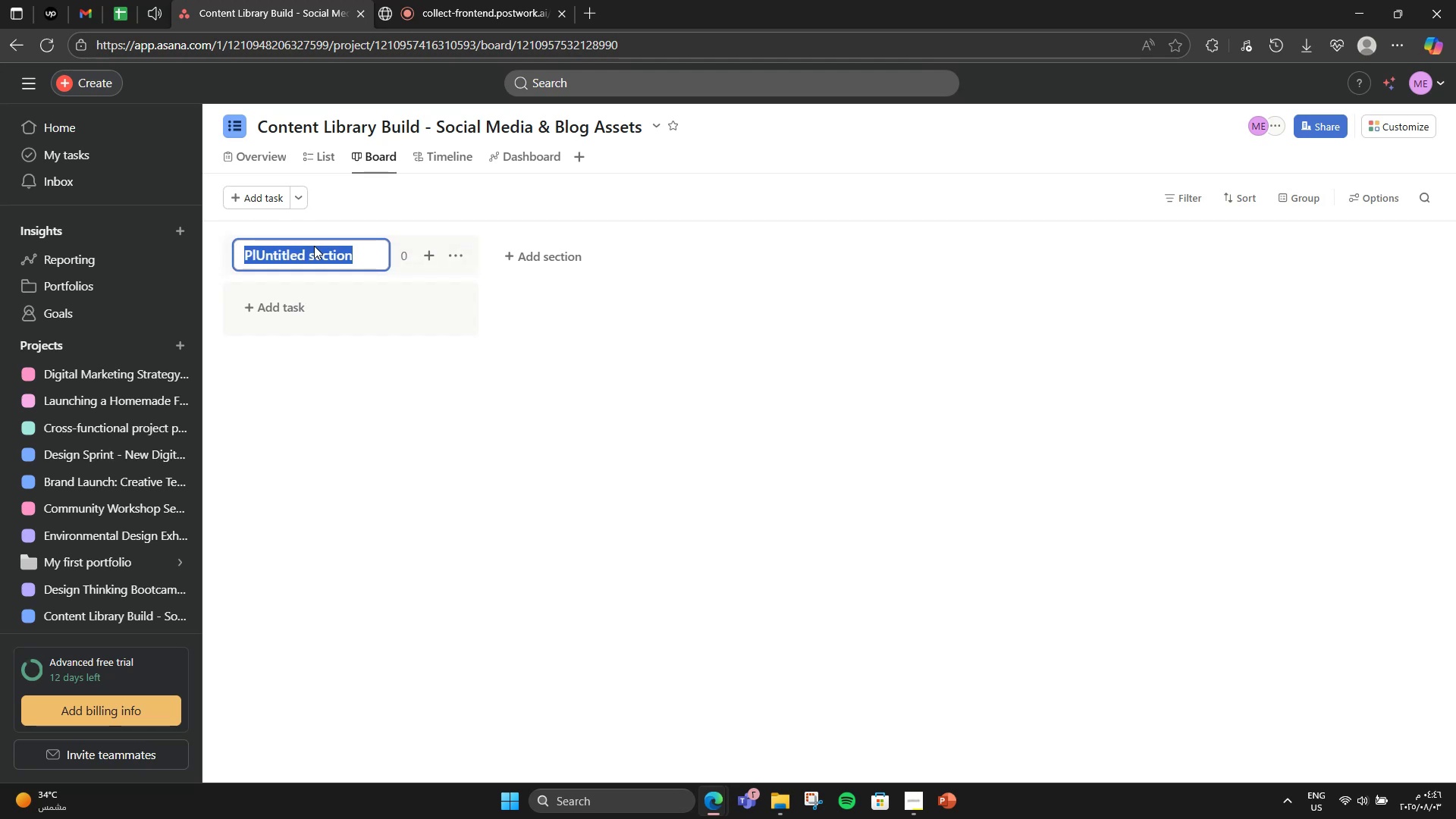 
type(Planning & Strategy)
 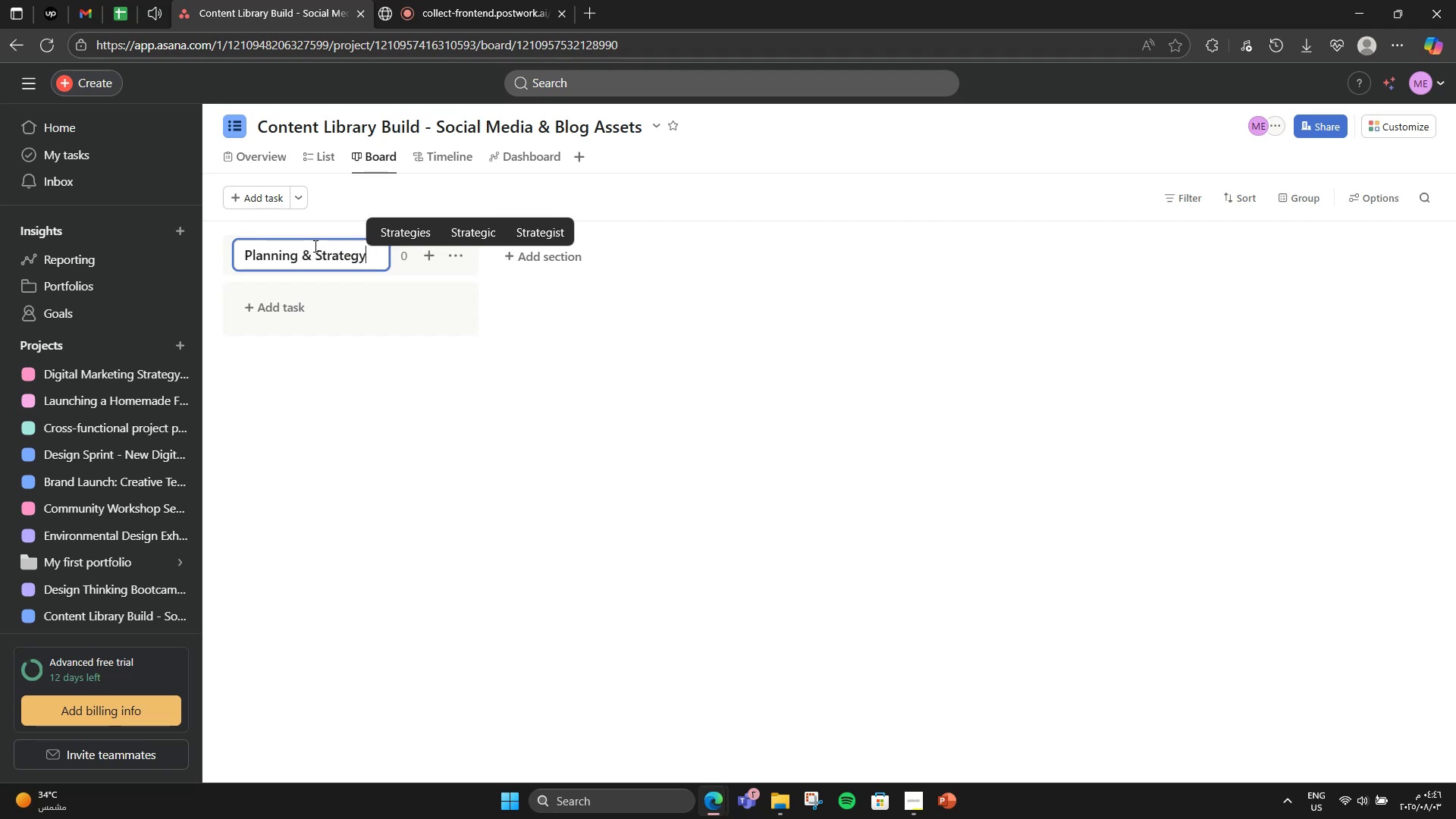 
left_click([254, 324])
 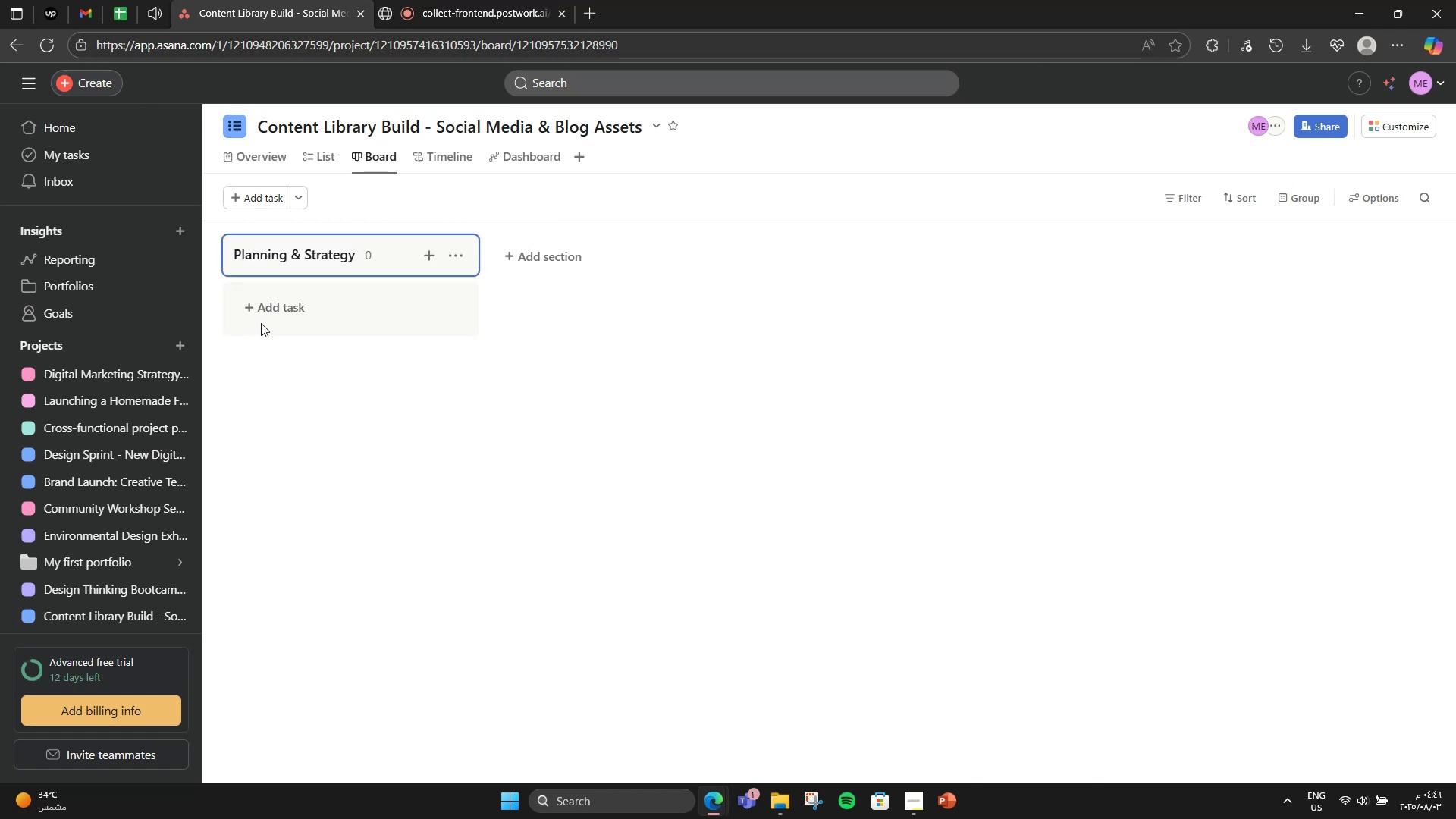 
left_click([272, 318])
 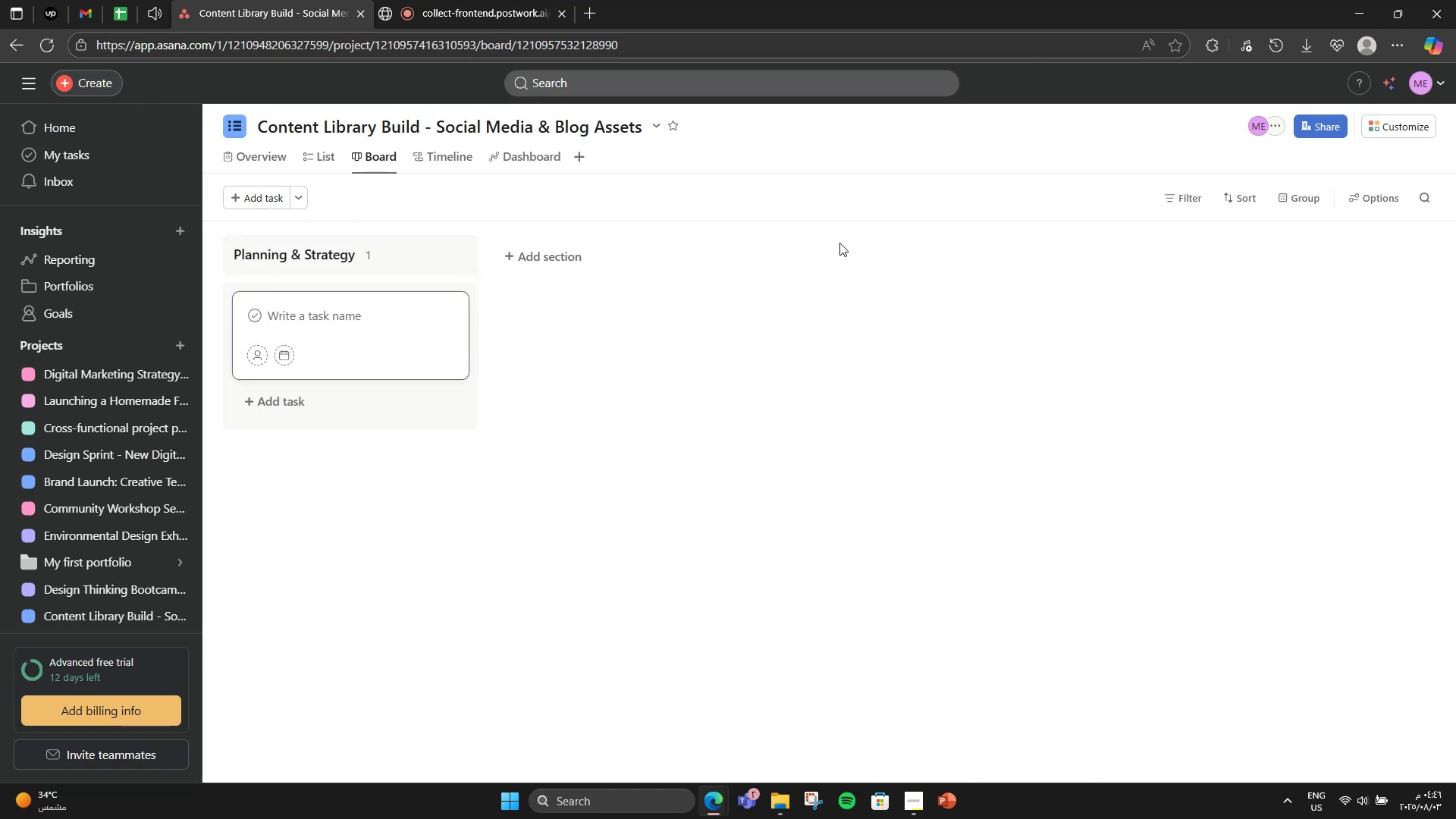 
type(Define content themes )
key(Backspace)
type(\pillars)
 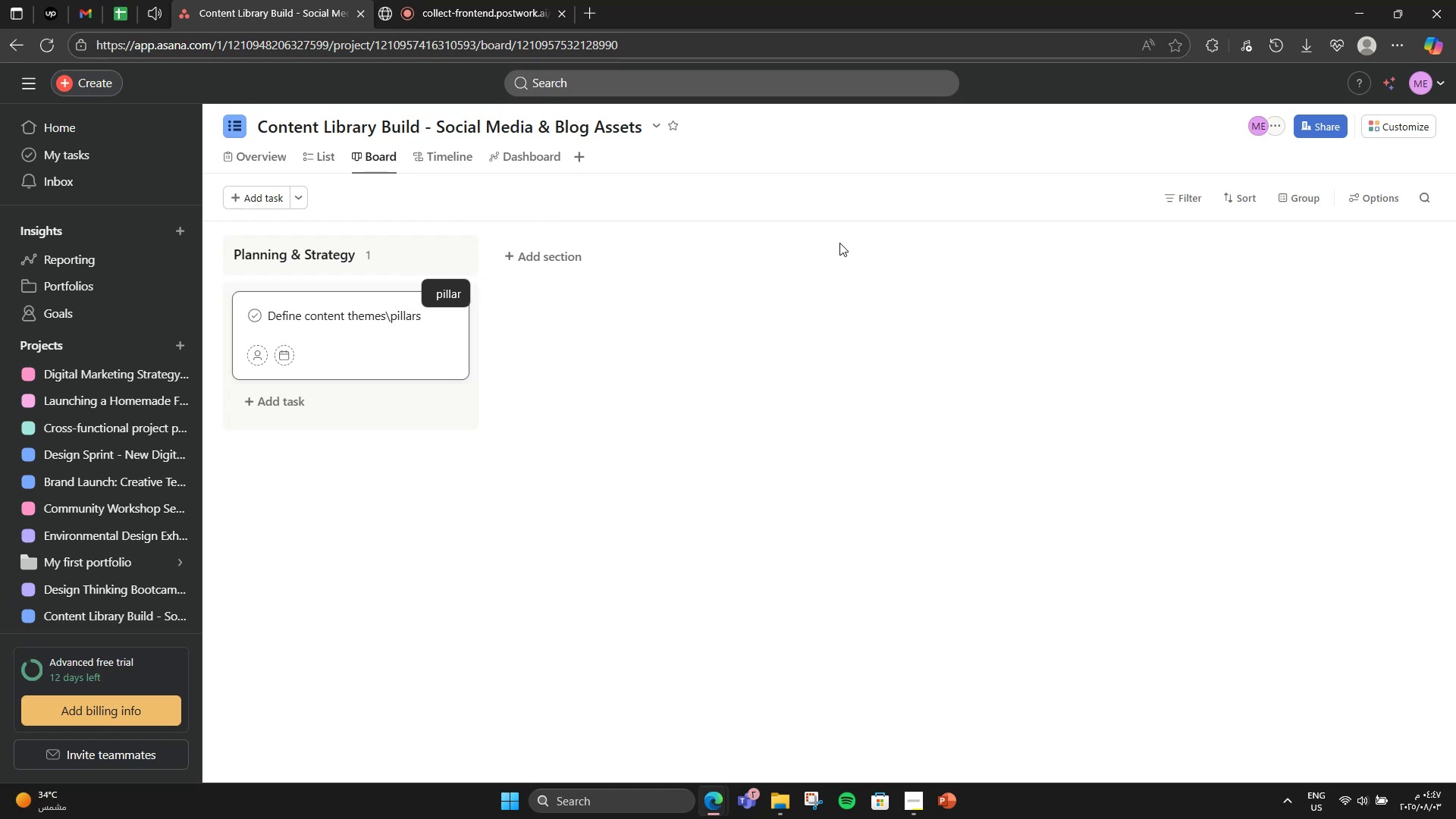 
key(Enter)
 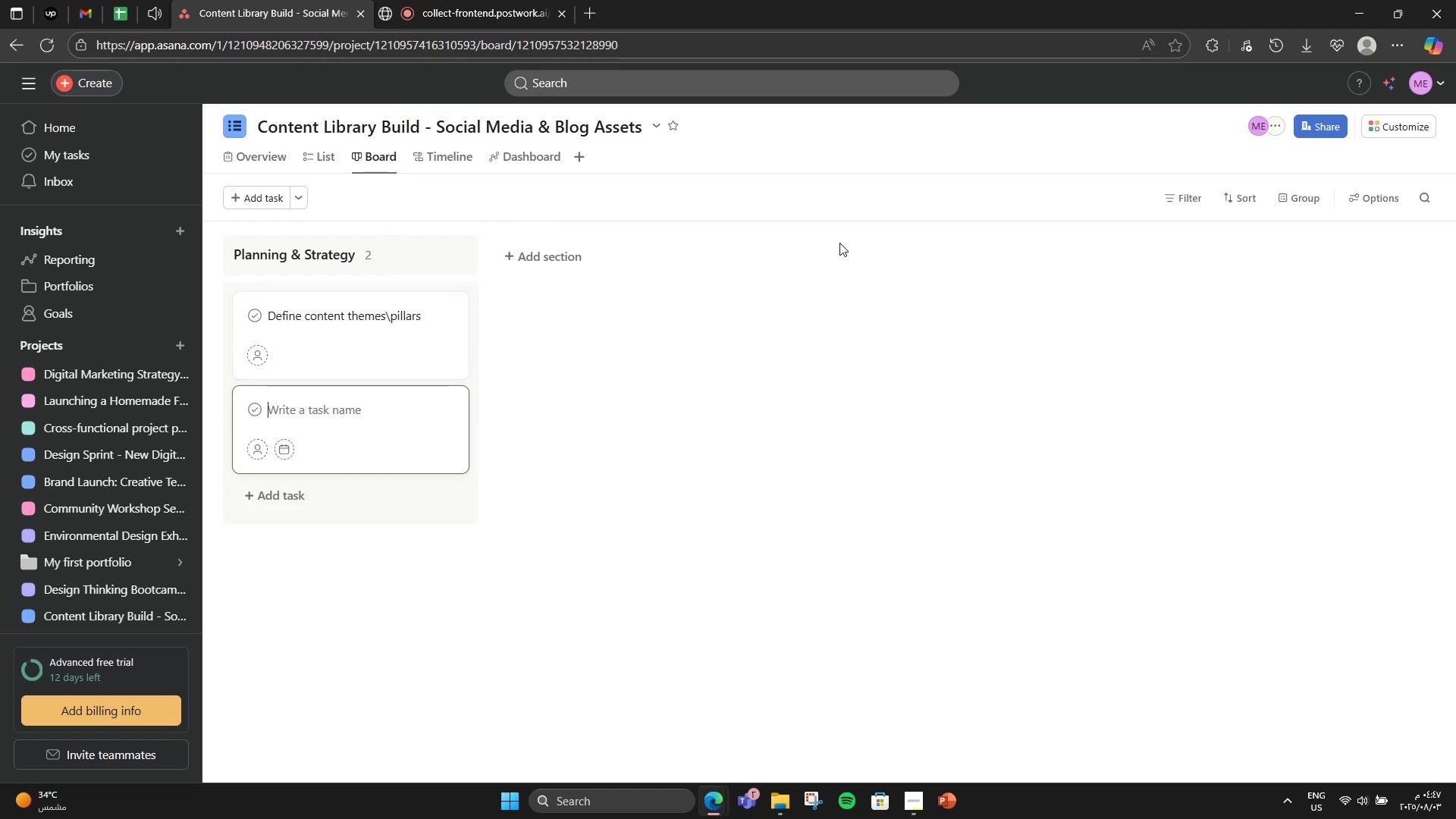 
type(Build moodboard )
 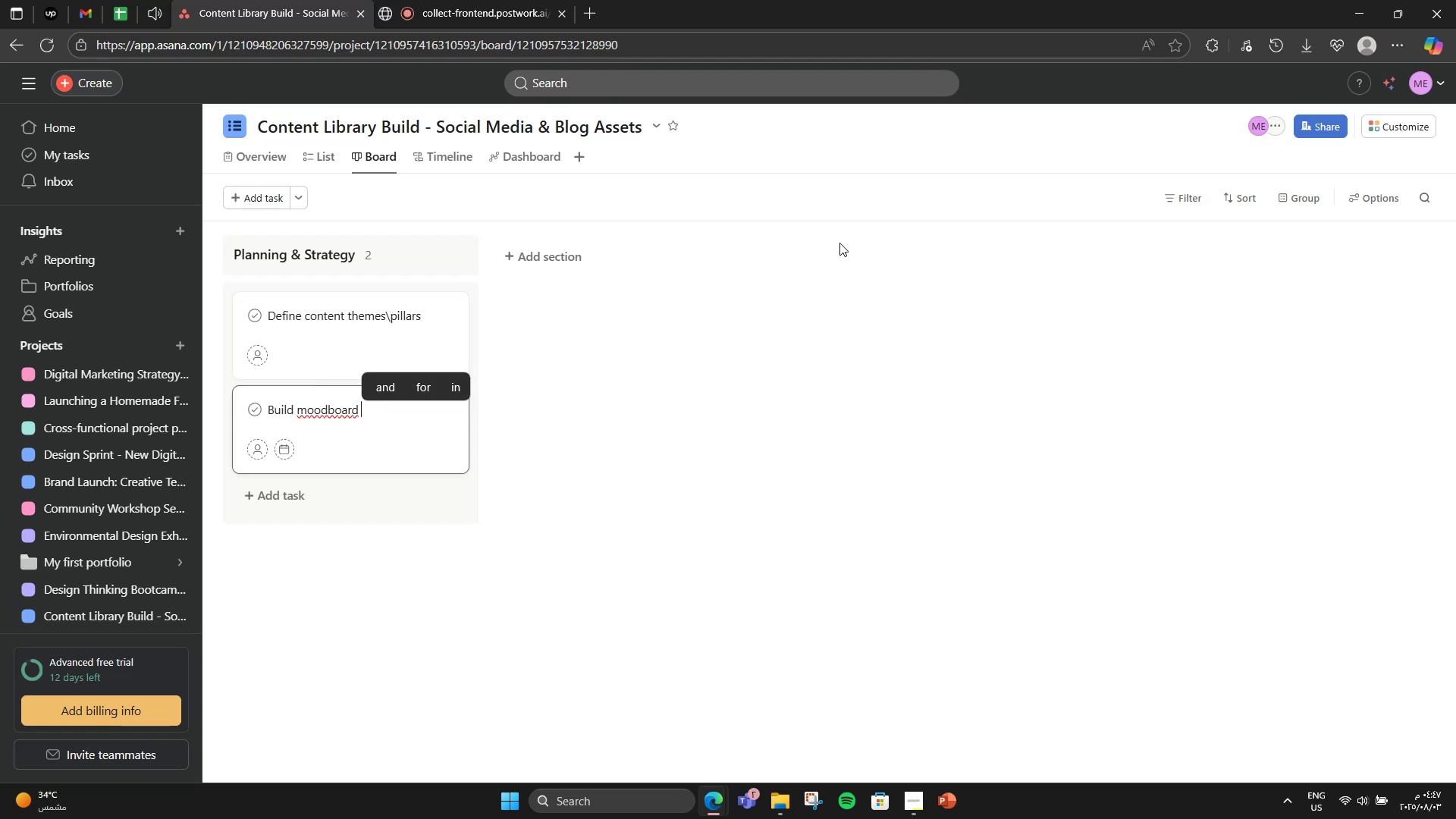 
left_click([275, 429])
 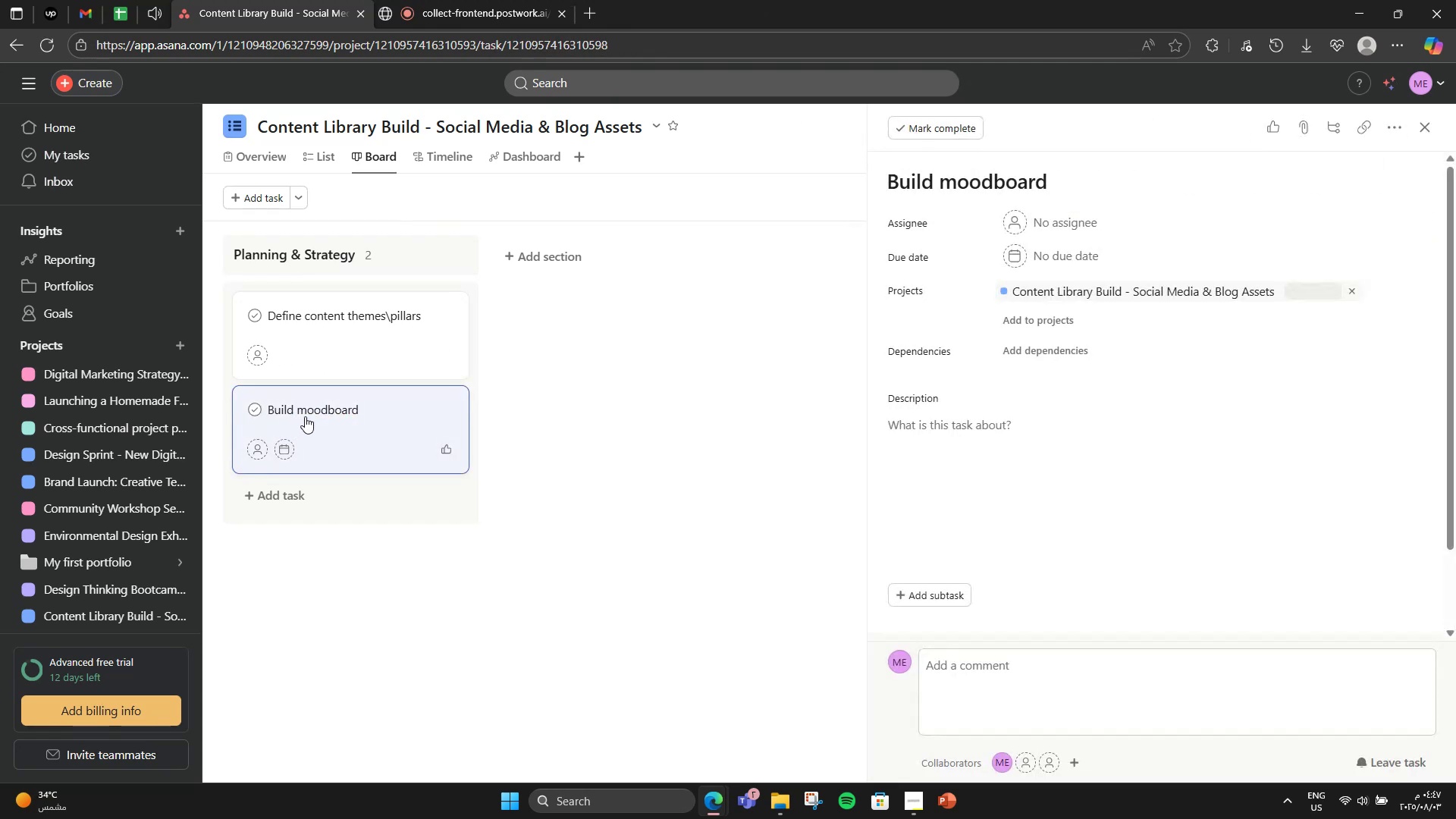 
left_click([319, 410])
 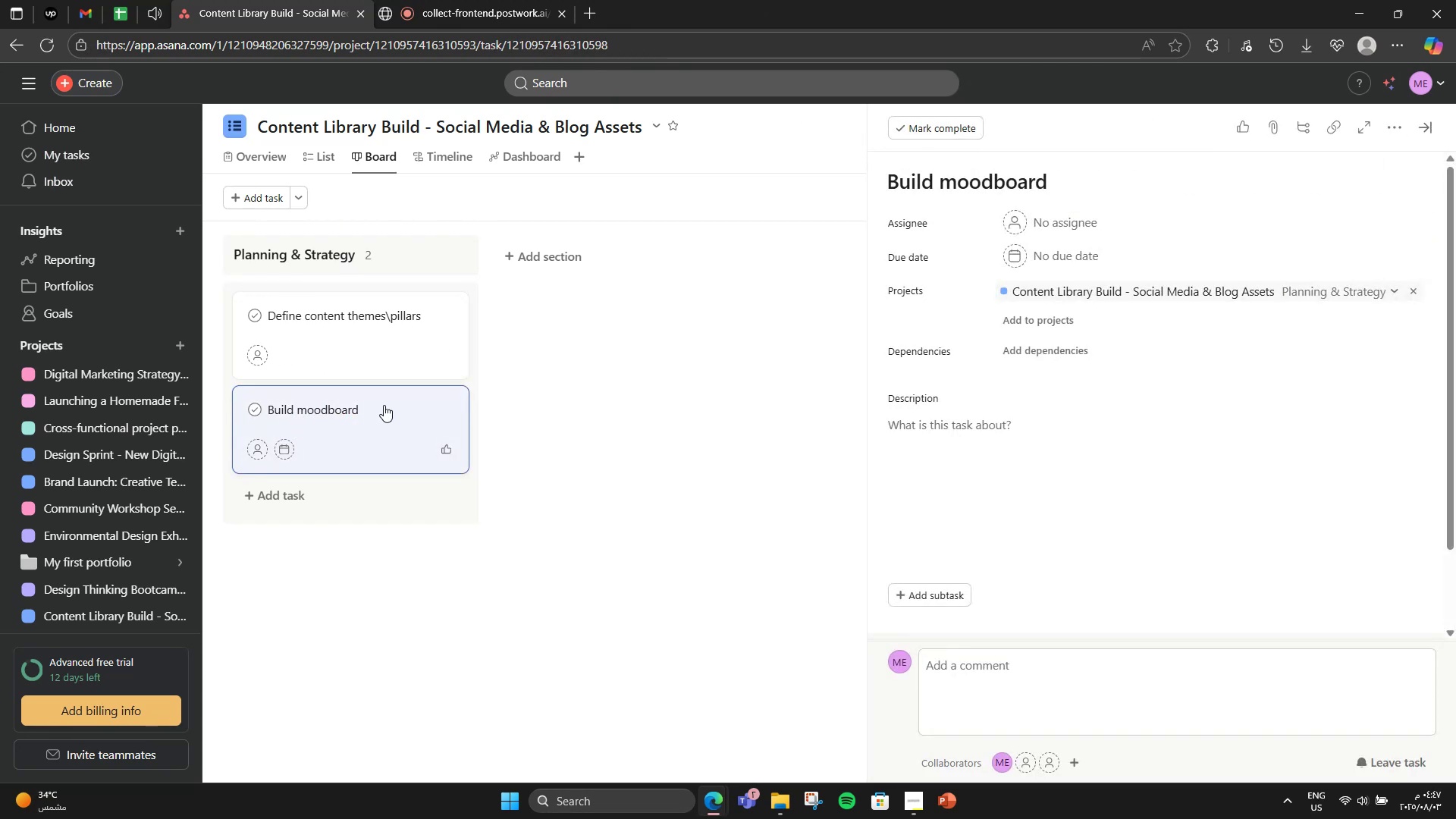 
double_click([384, 405])
 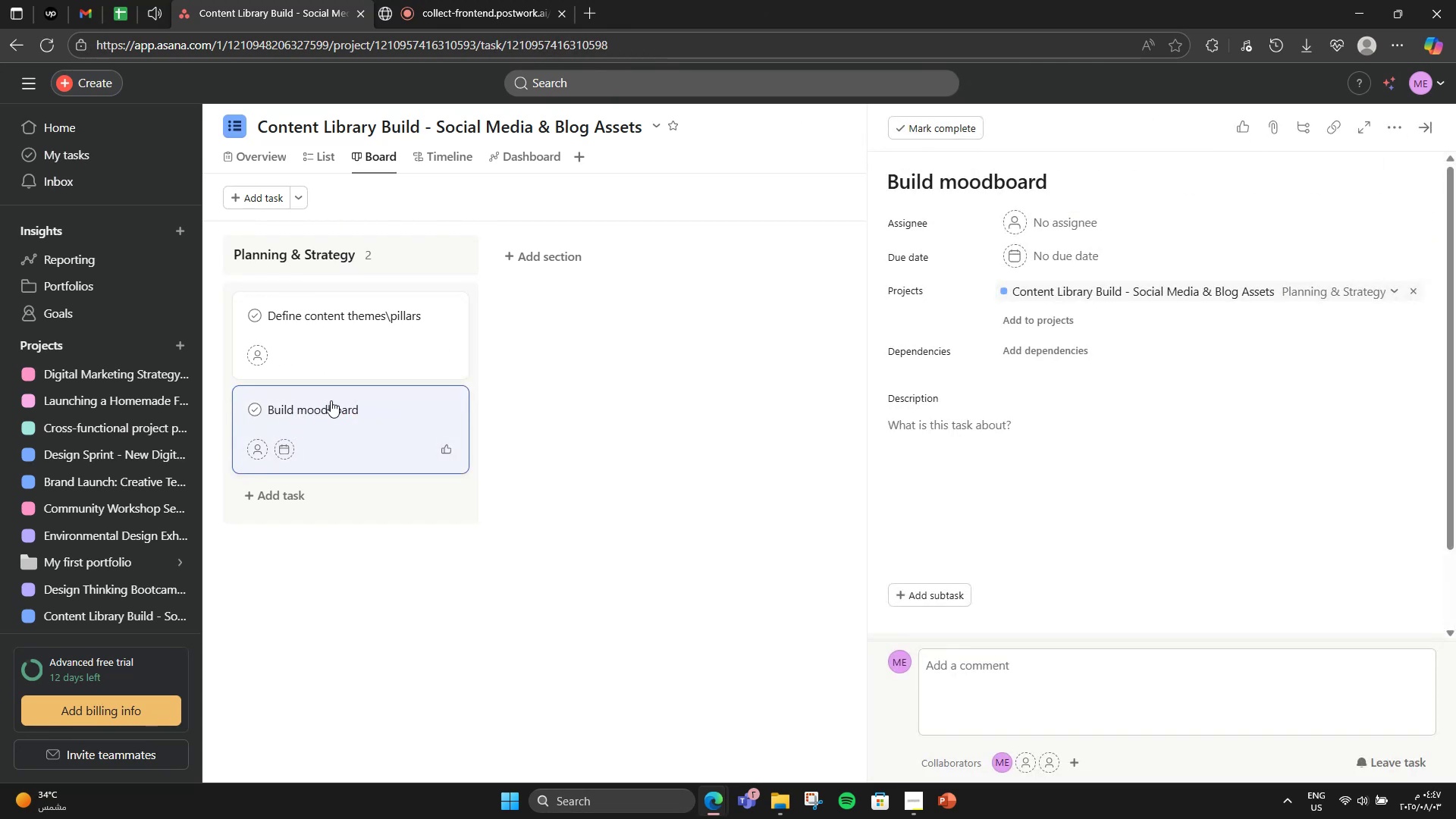 
double_click([331, 400])
 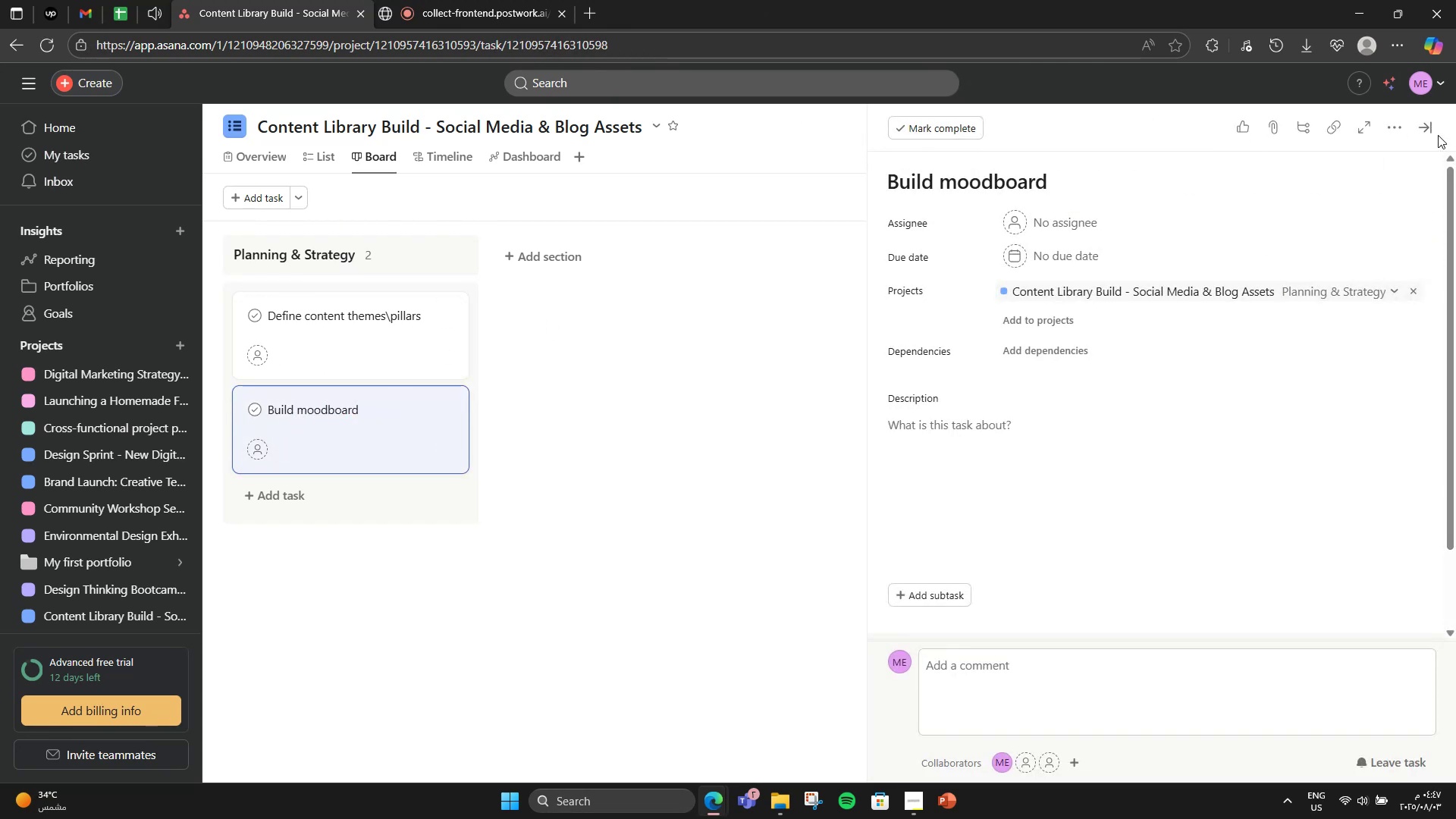 
left_click([1434, 128])
 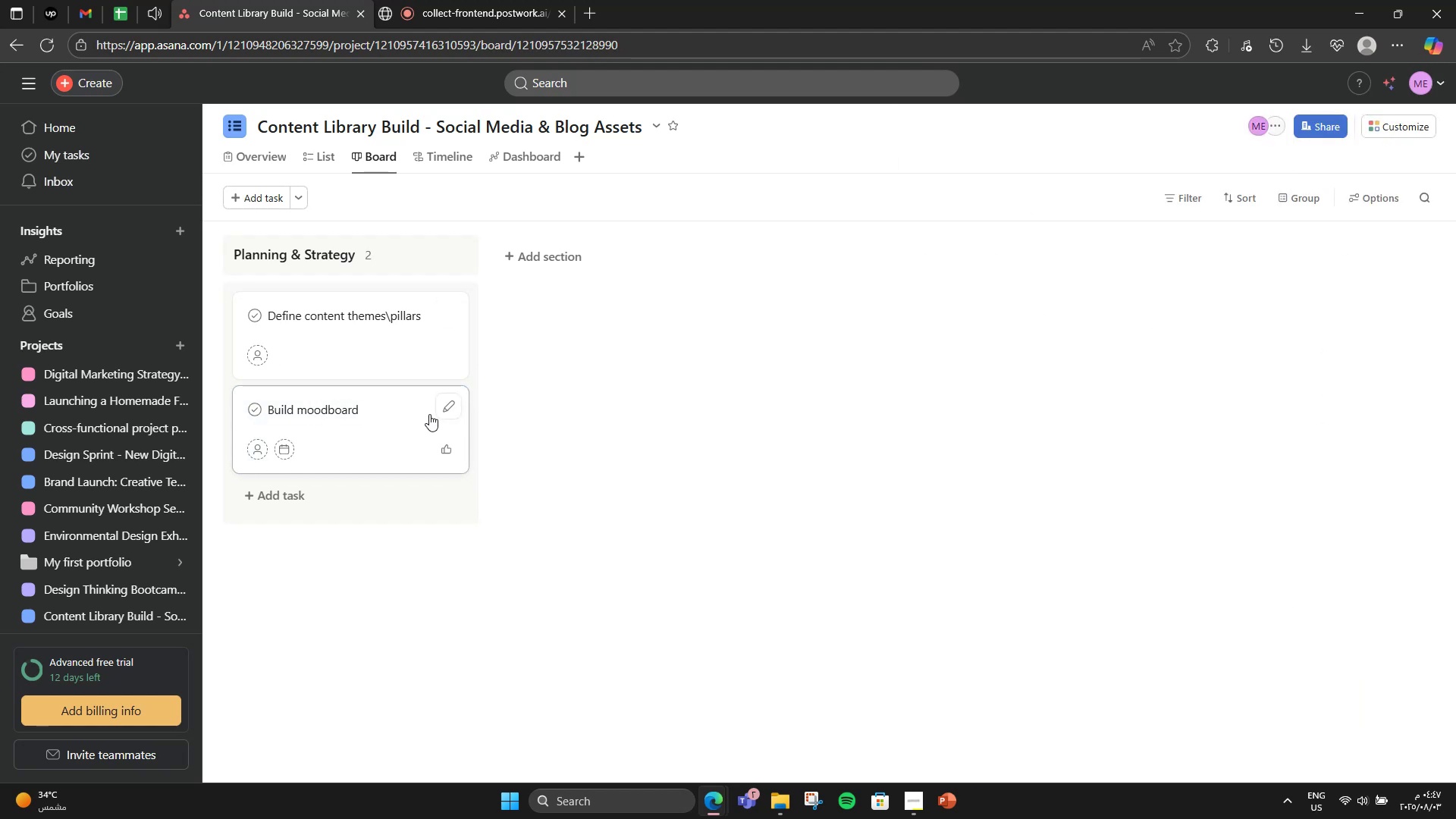 
left_click([447, 405])
 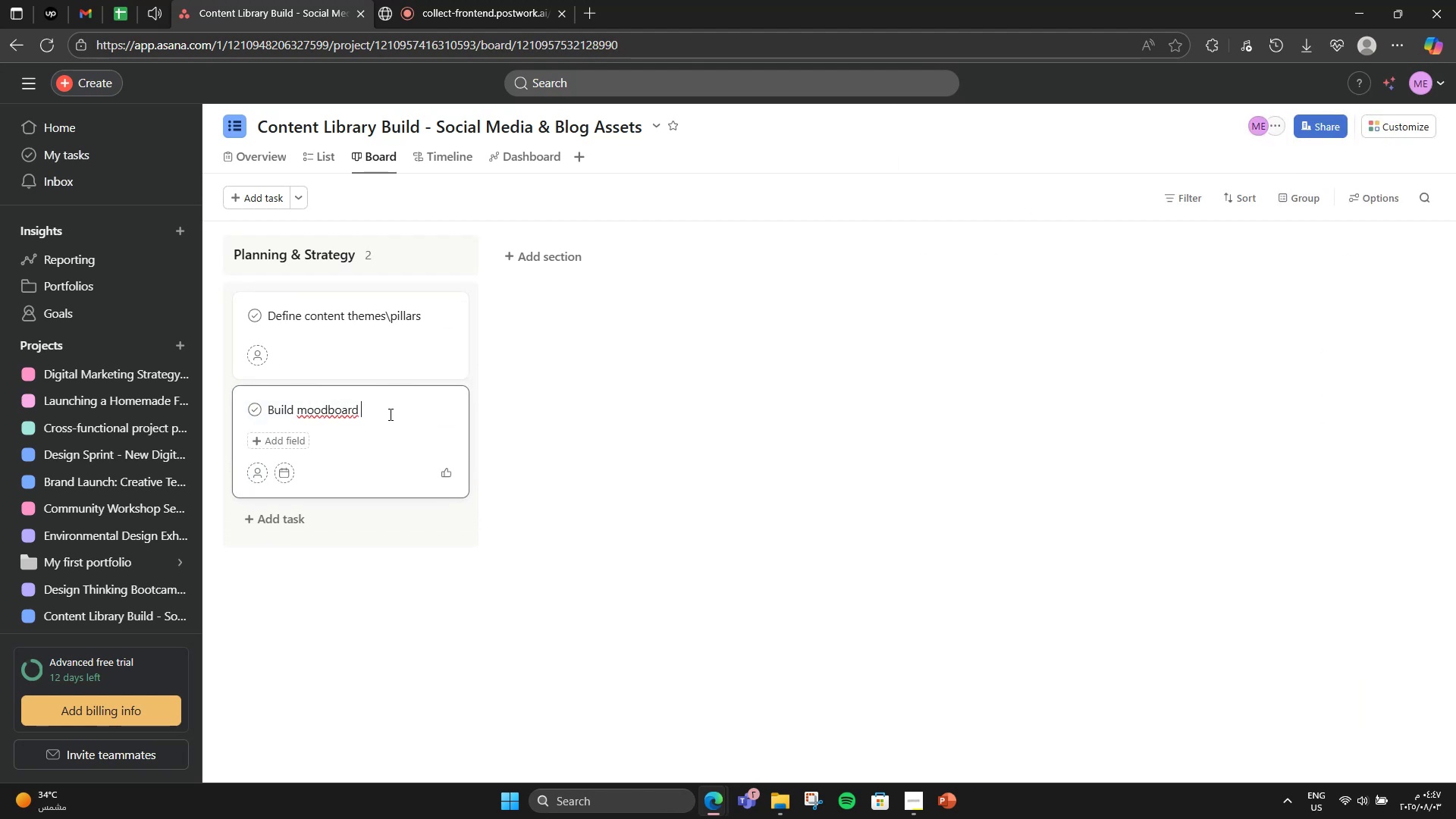 
left_click([329, 419])
 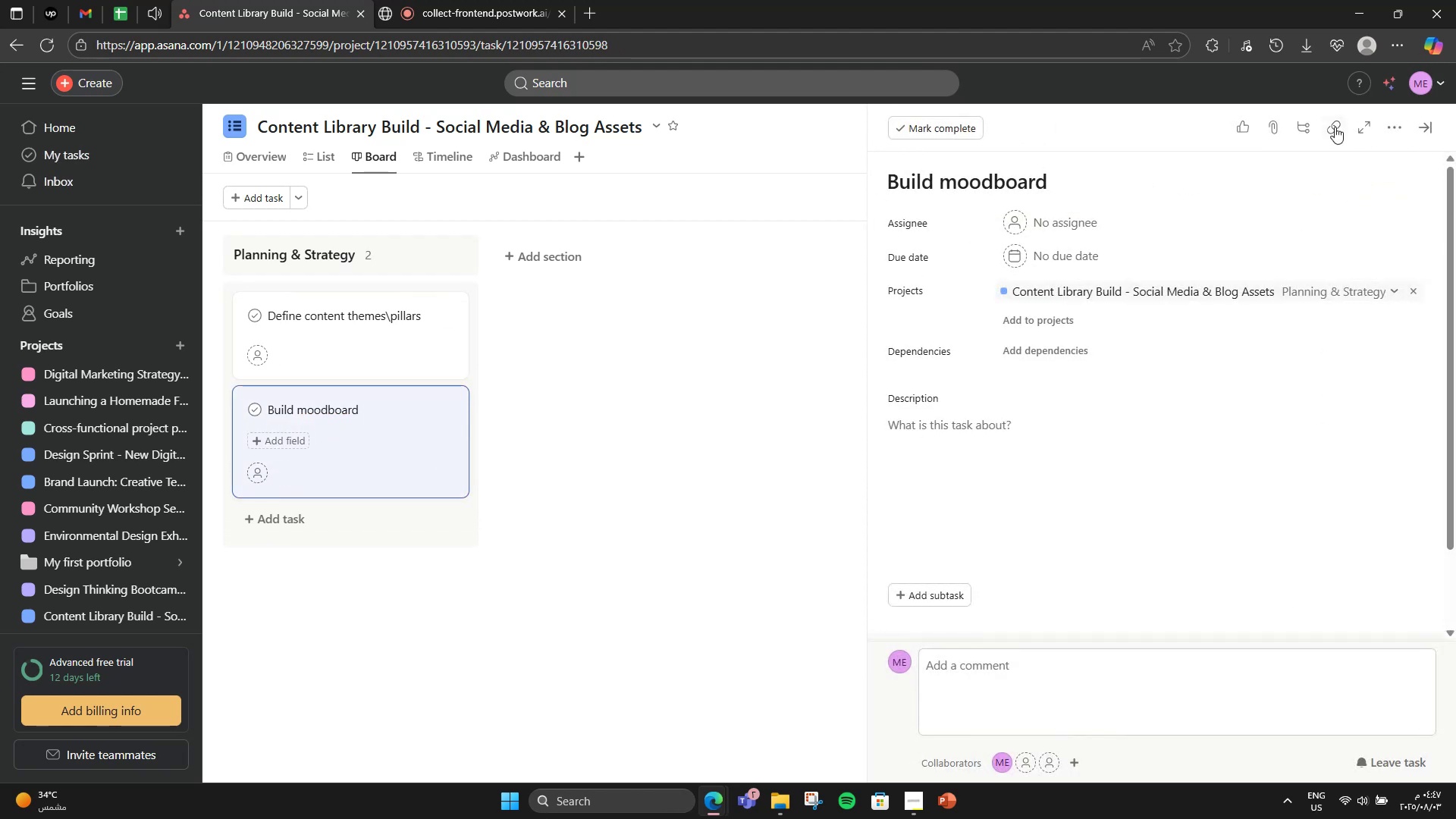 
left_click([1422, 134])
 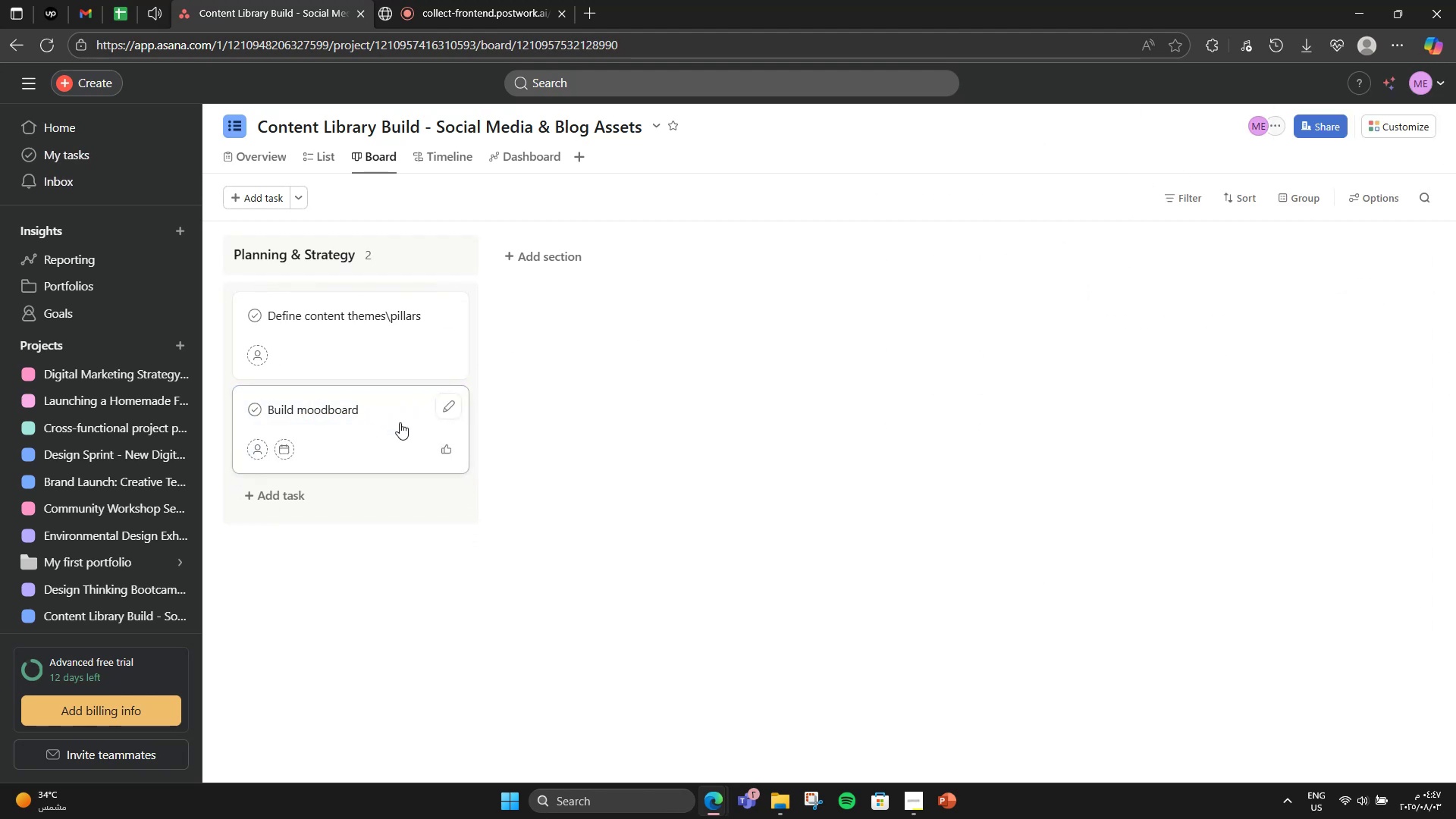 
left_click([445, 399])
 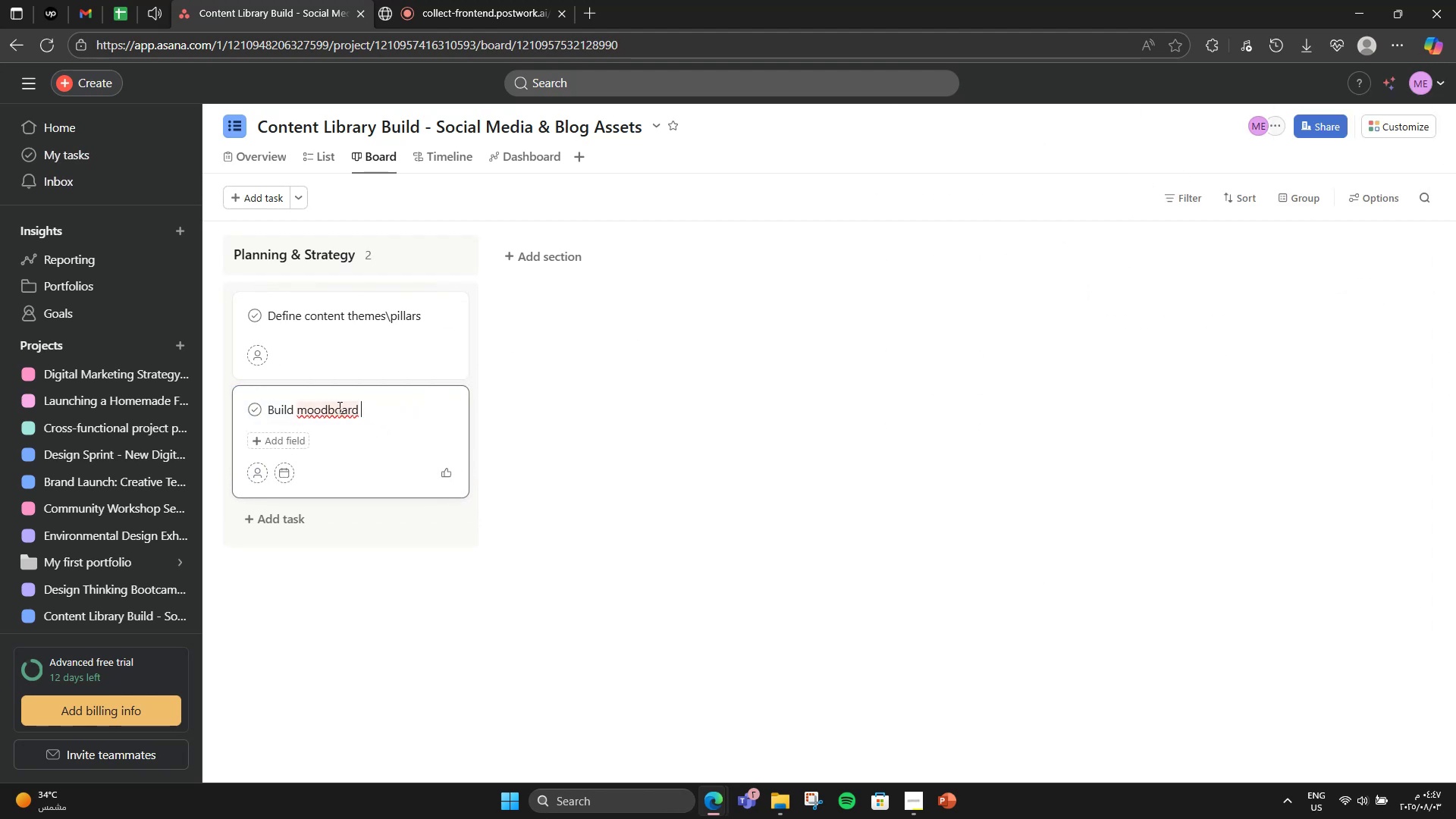 
left_click([337, 407])
 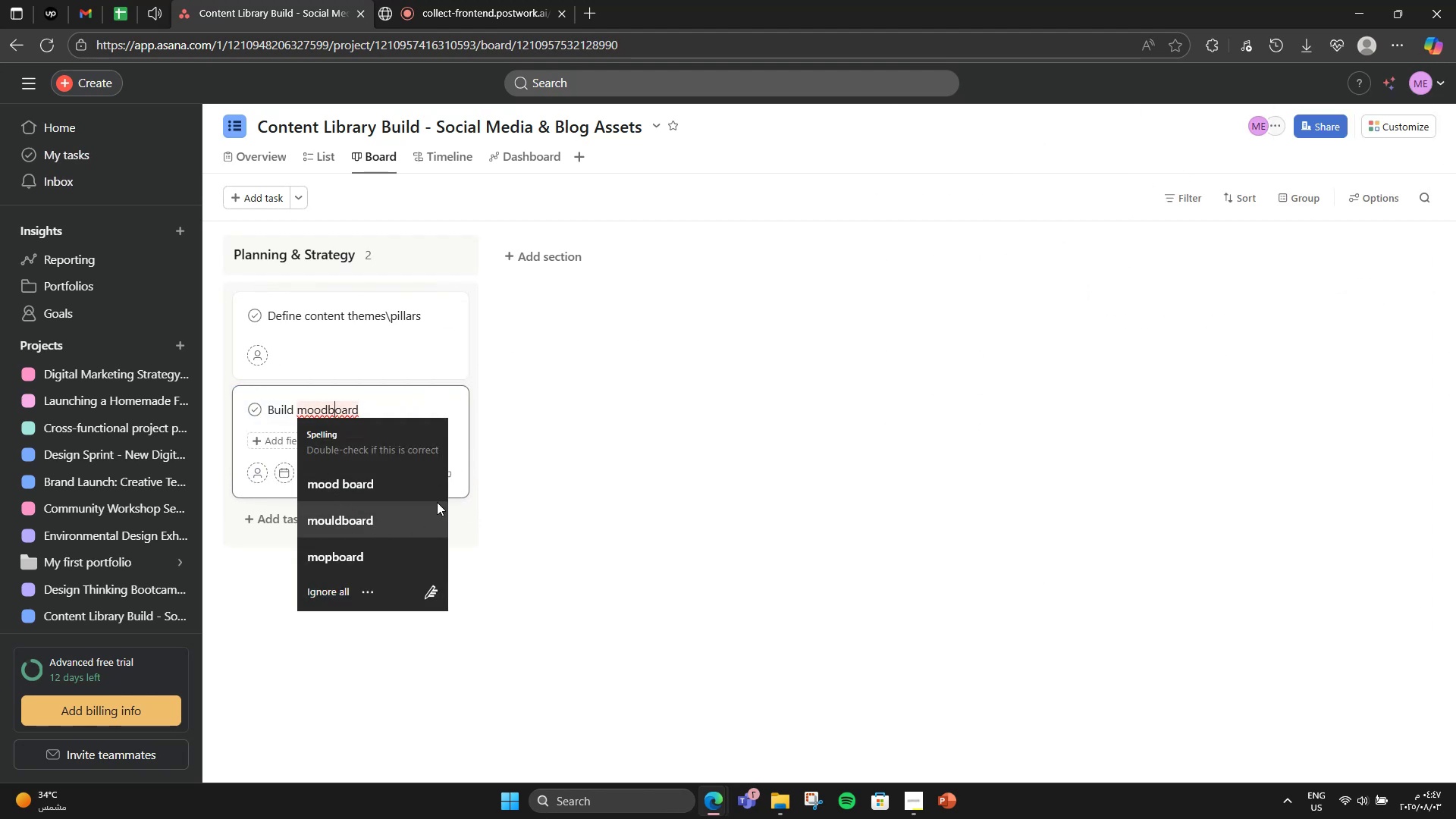 
left_click([322, 607])
 